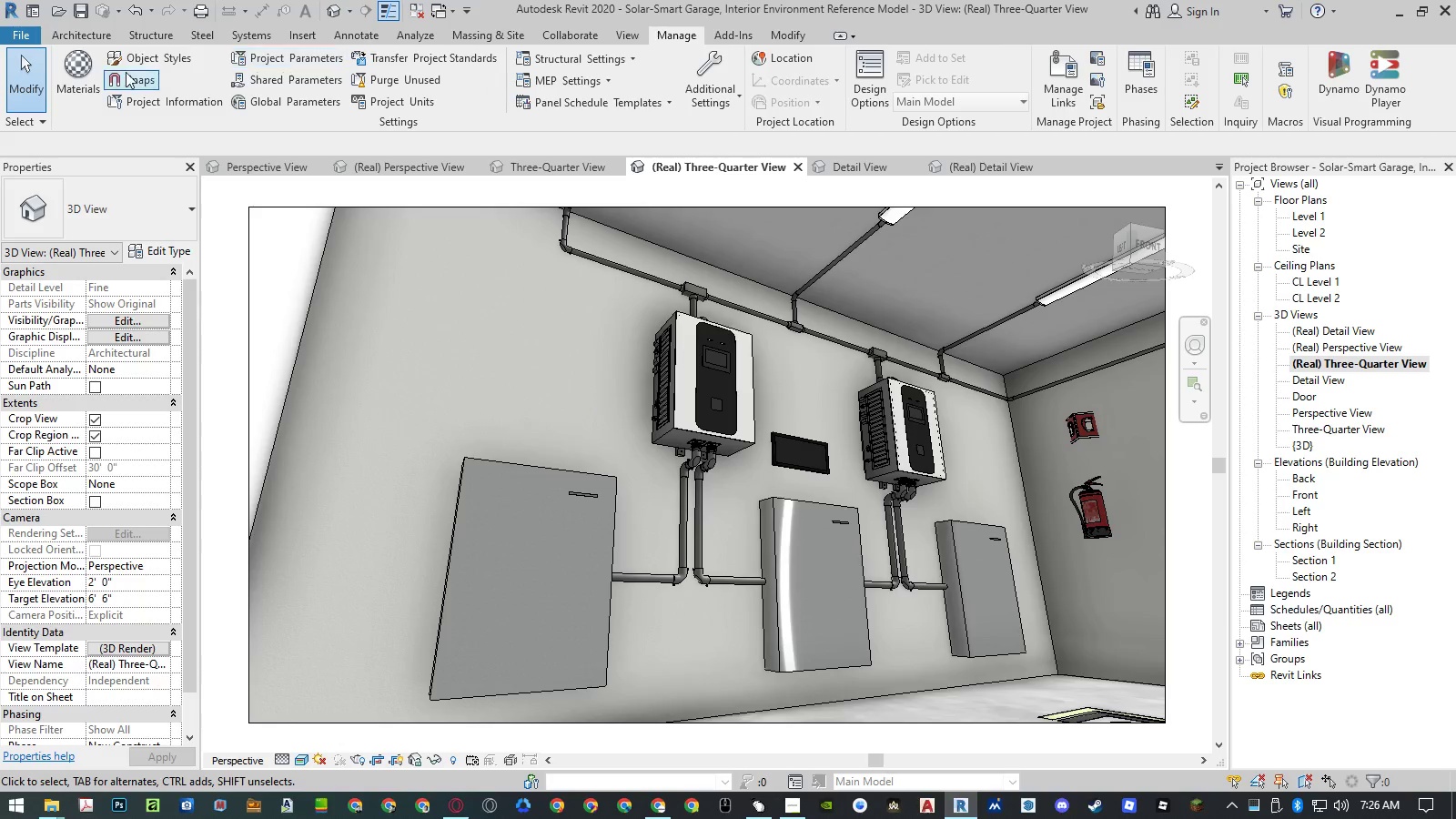 
left_click([144, 56])
 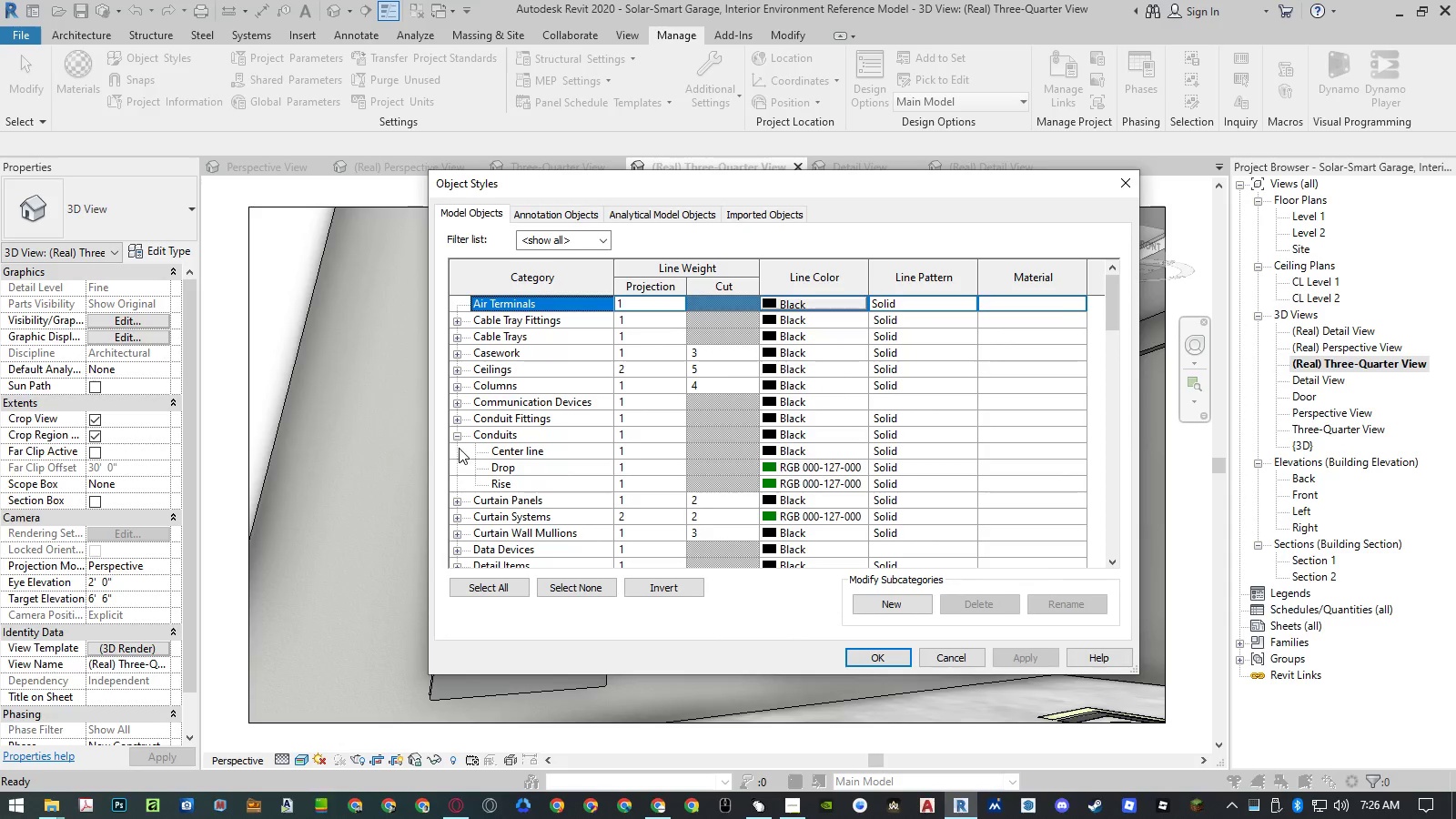 
double_click([453, 502])
 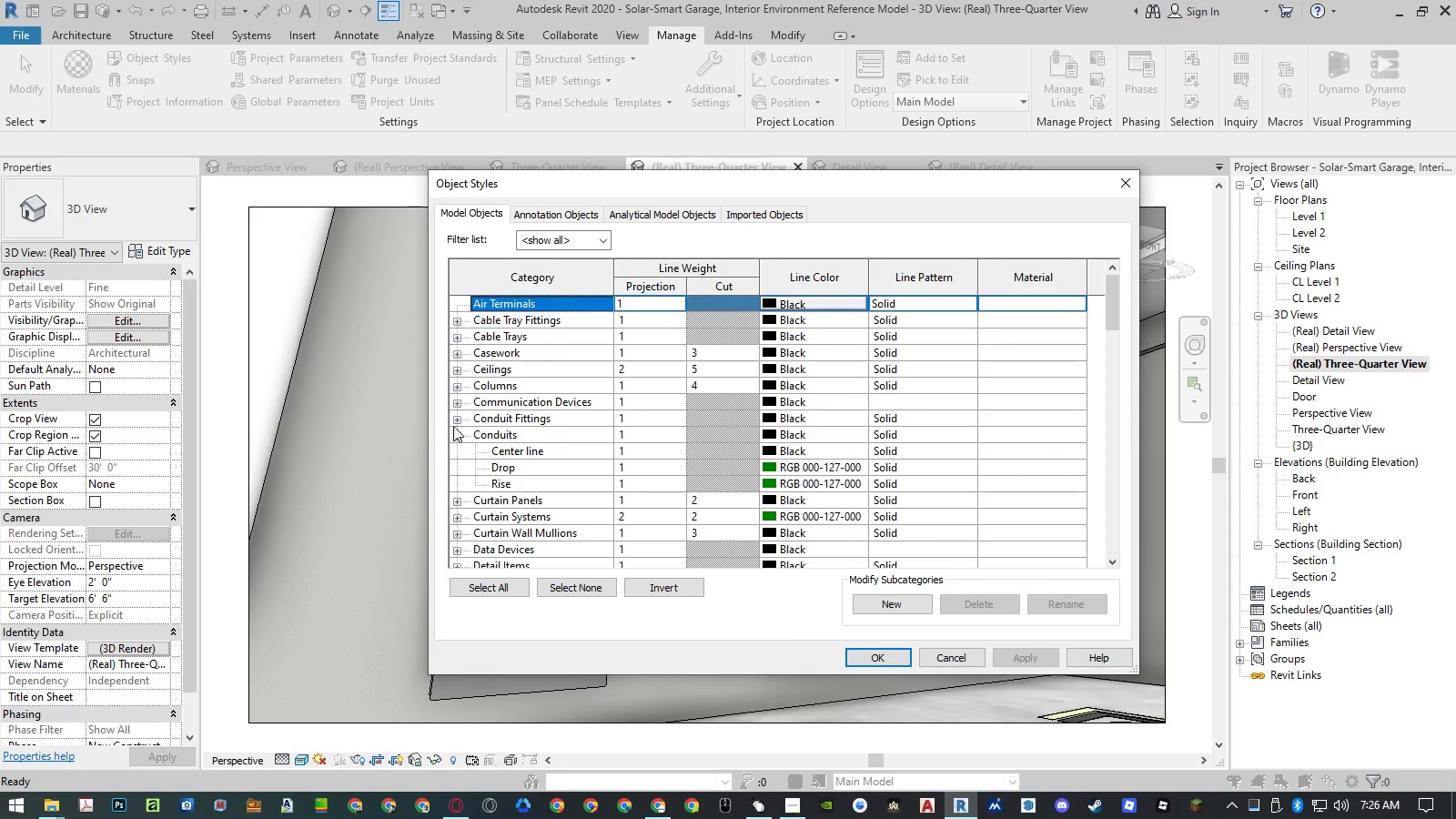 
left_click([454, 421])
 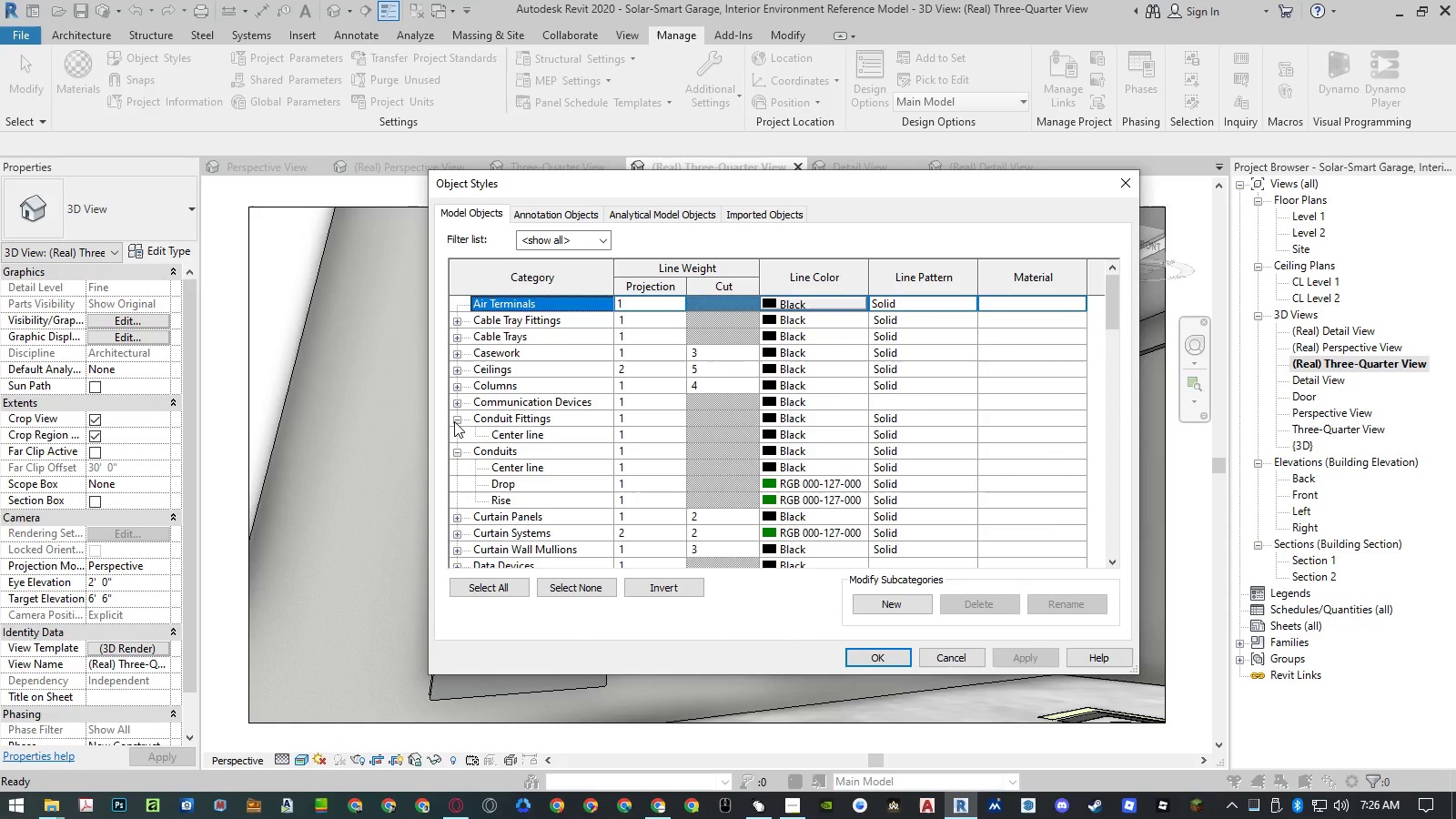 
left_click([454, 421])
 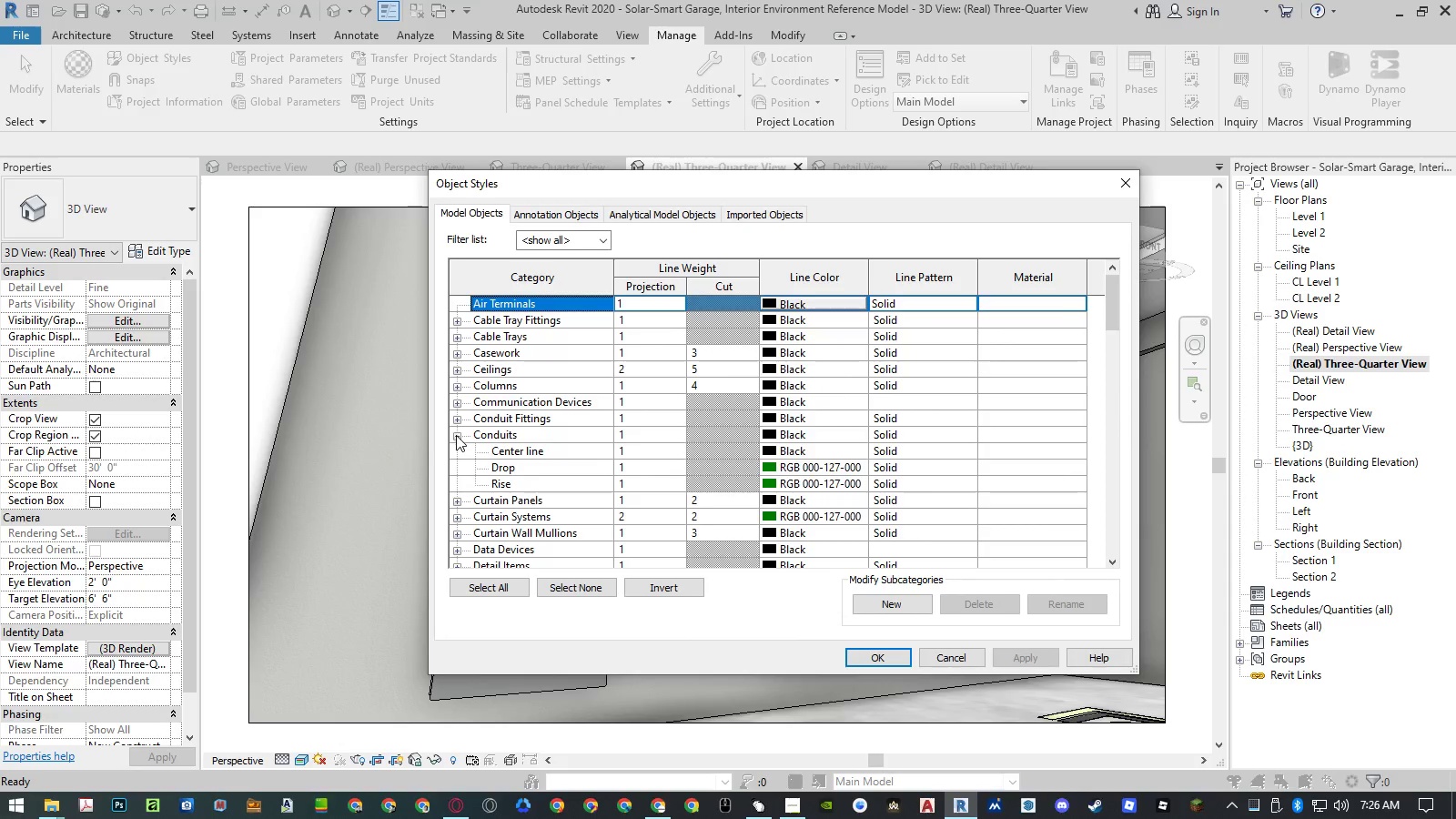 
left_click([456, 436])
 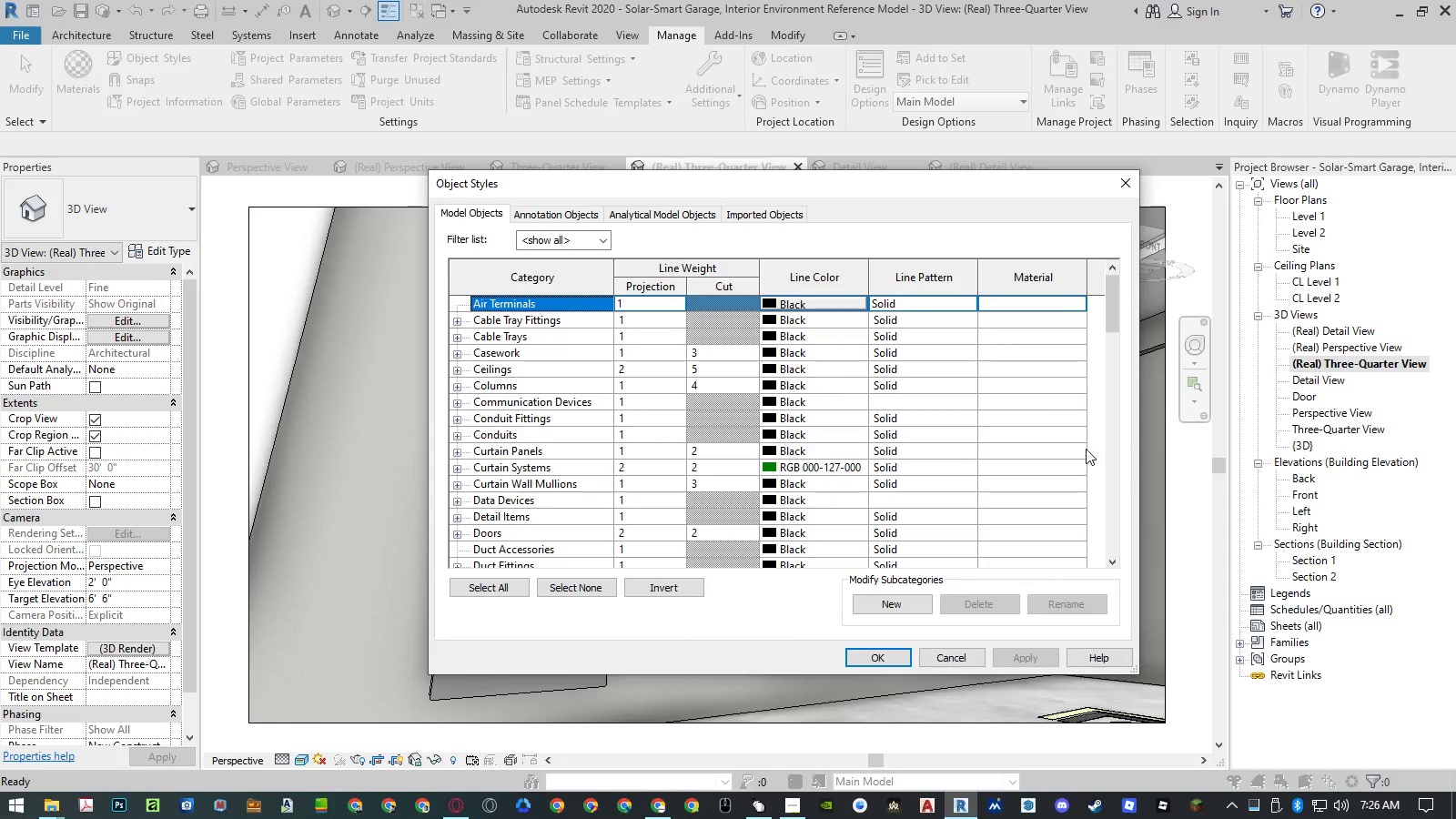 
left_click([1057, 434])
 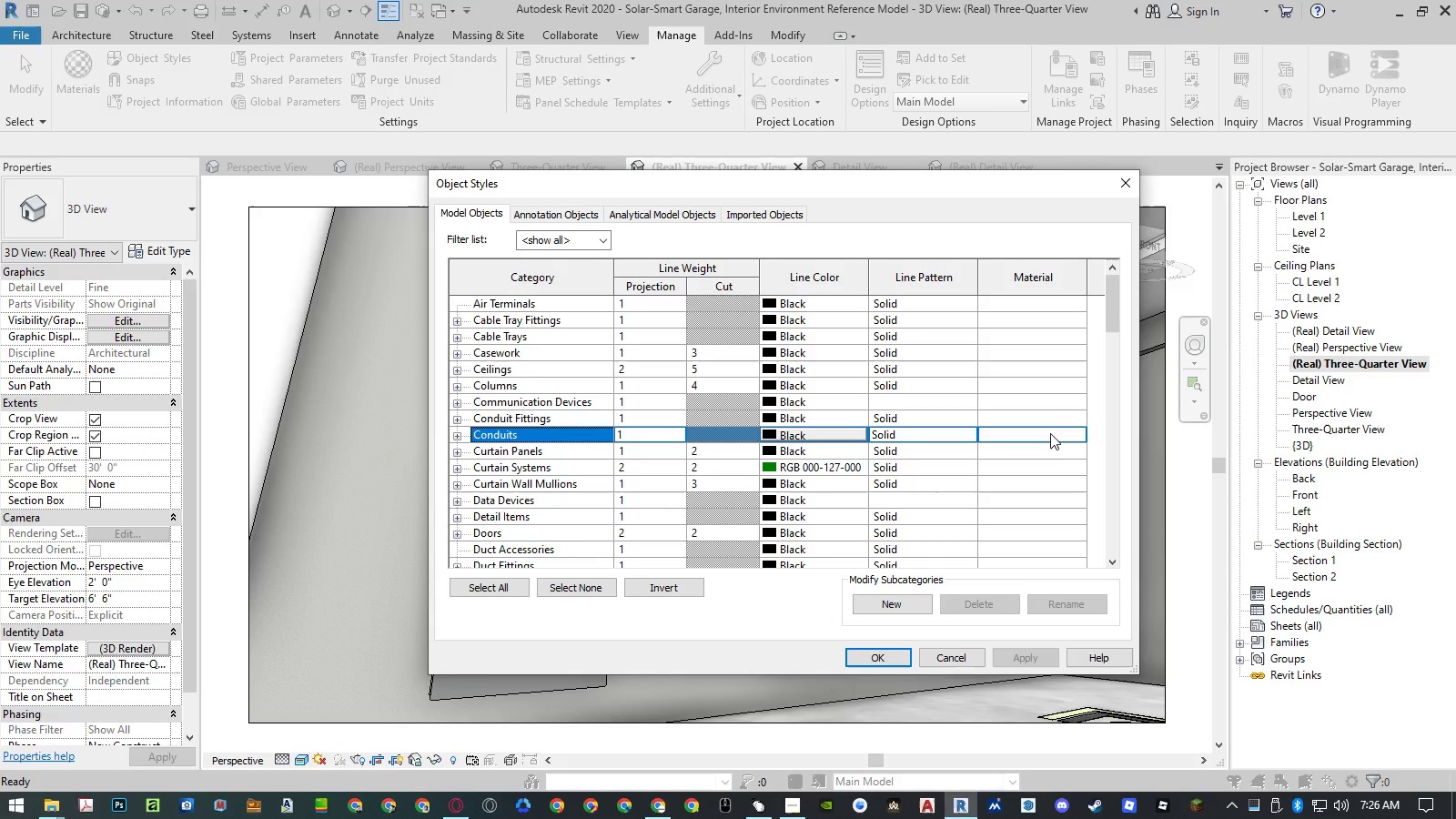 
left_click([1050, 433])
 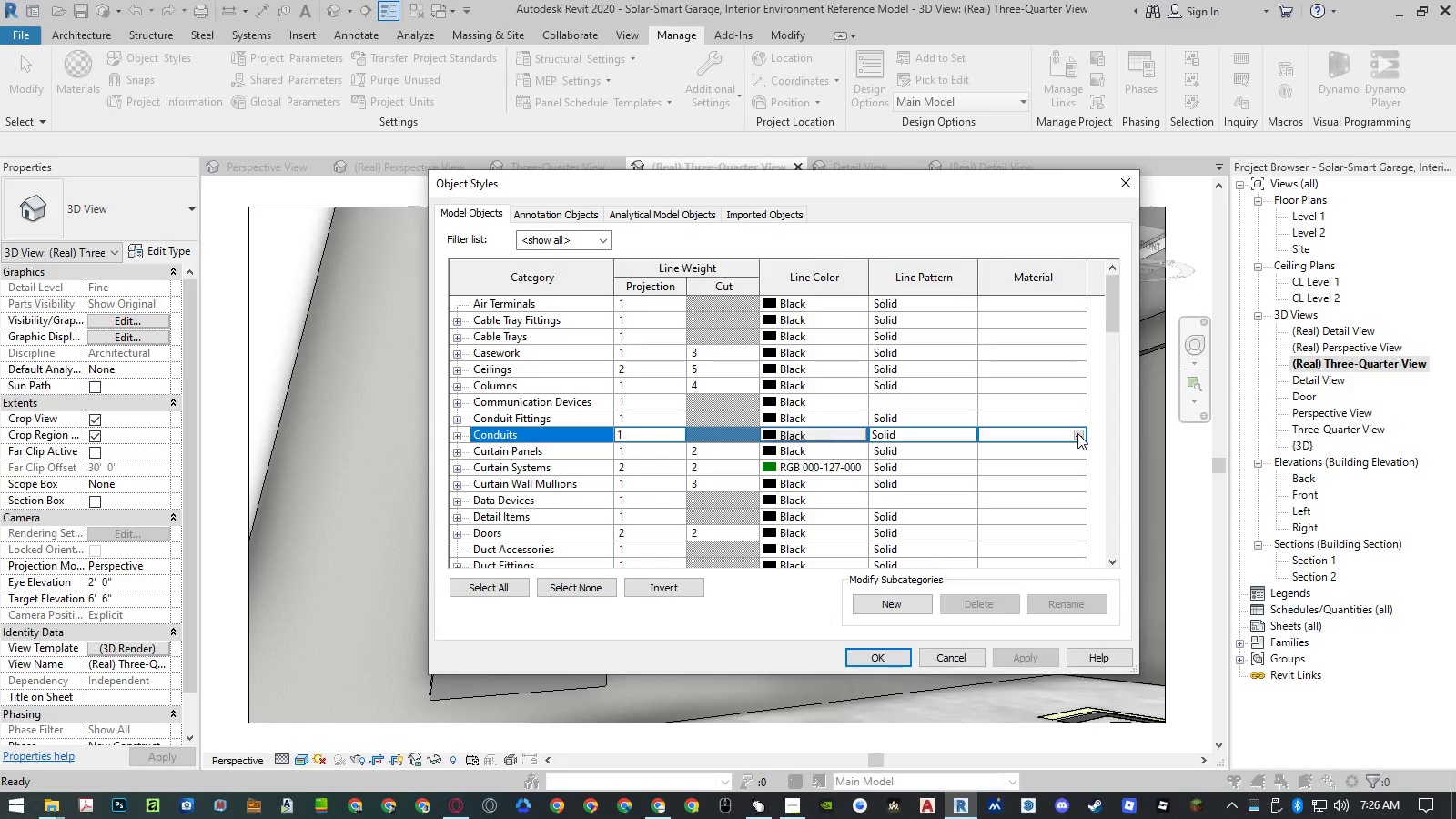 
left_click([1077, 433])
 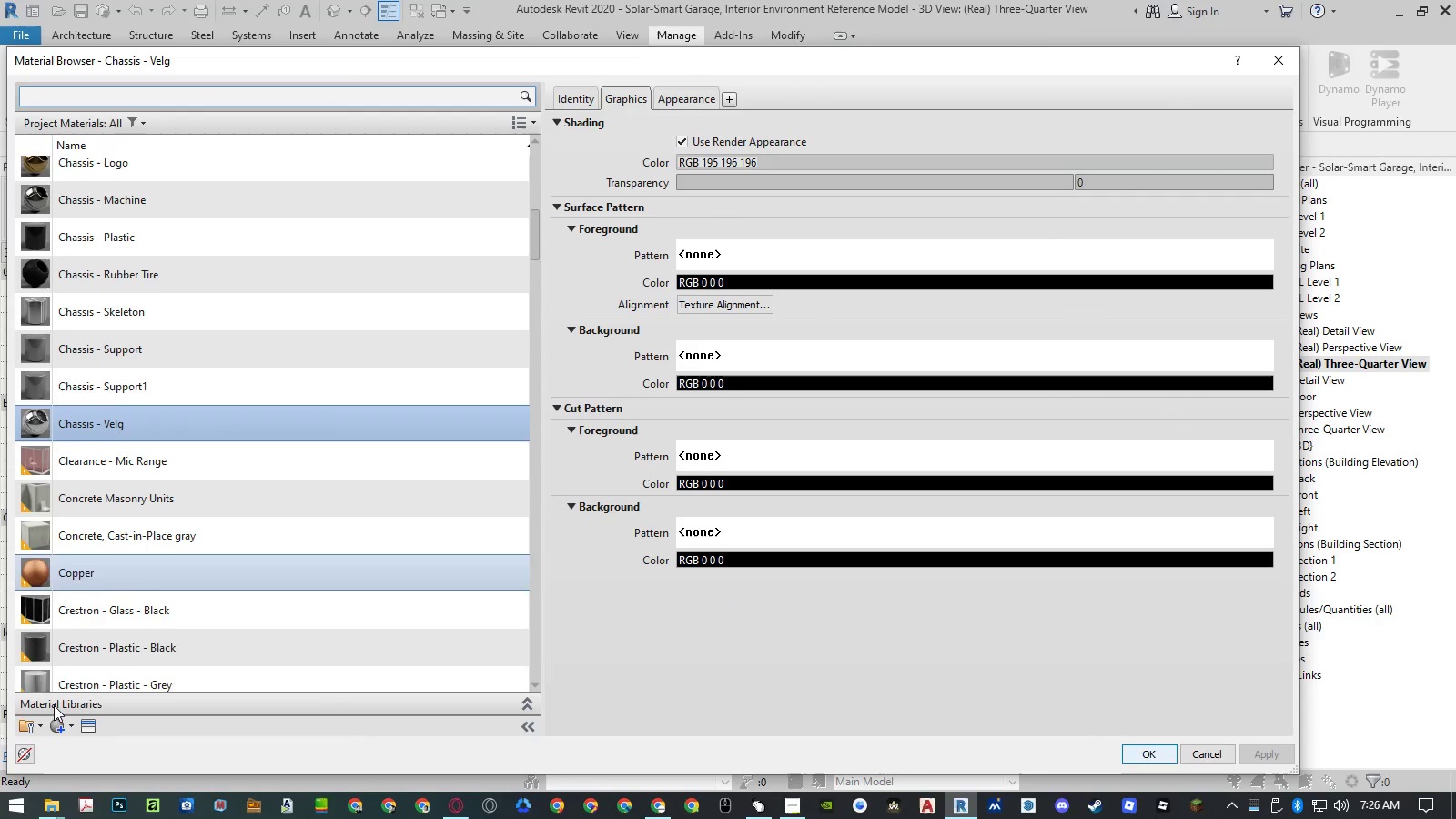 
left_click([54, 722])
 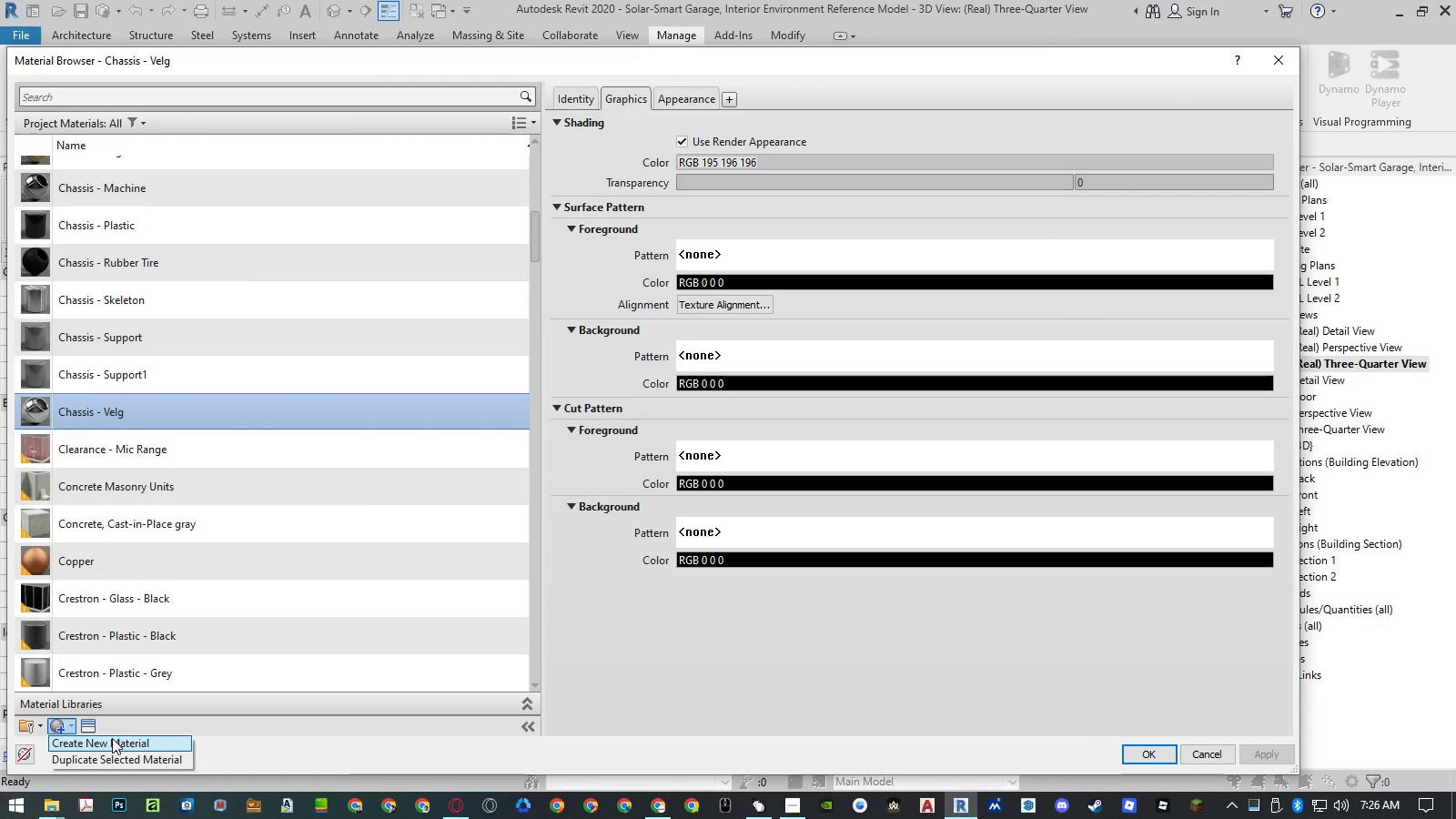 
left_click([112, 738])
 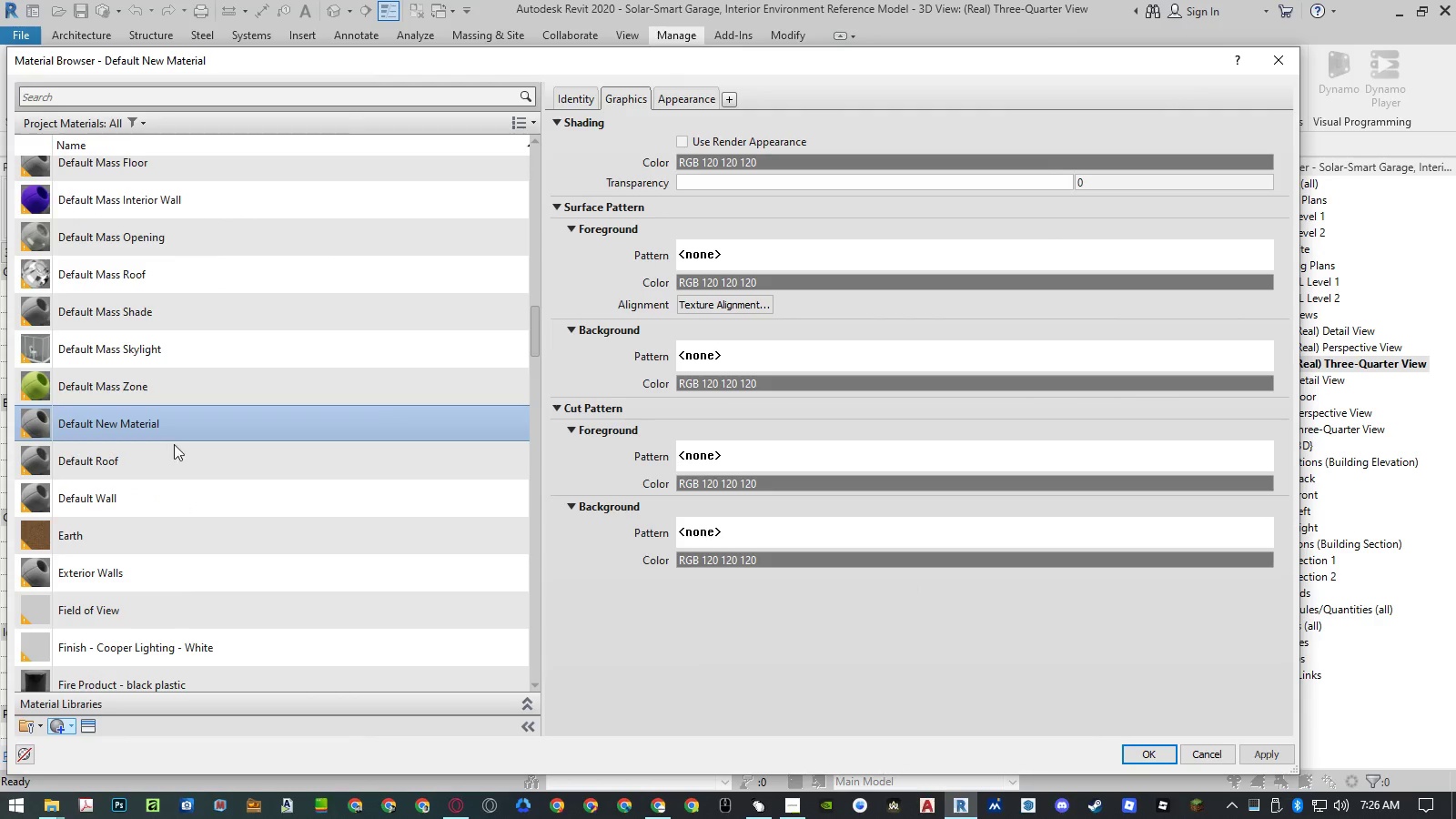 
right_click([175, 426])
 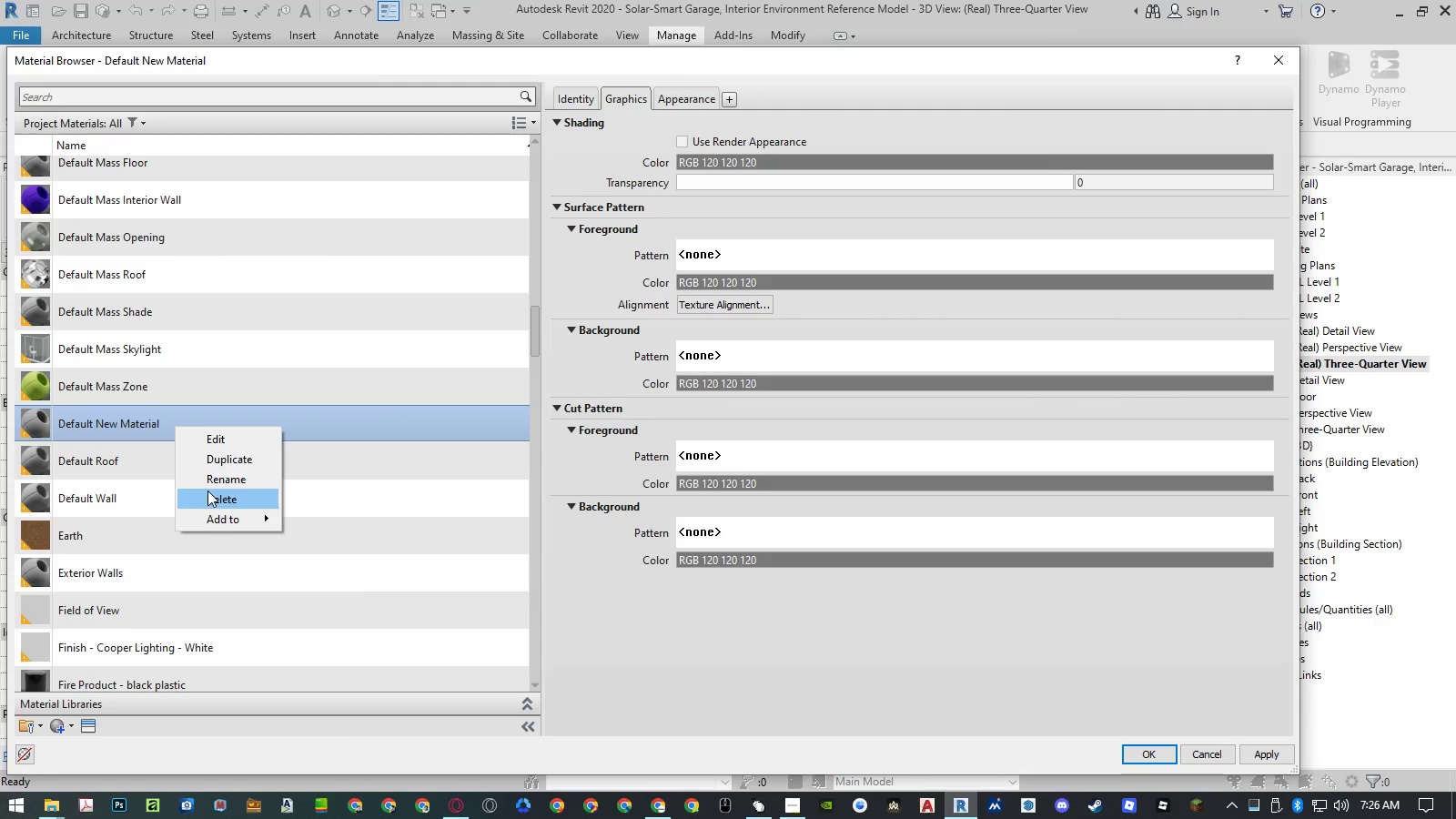 
left_click([215, 479])
 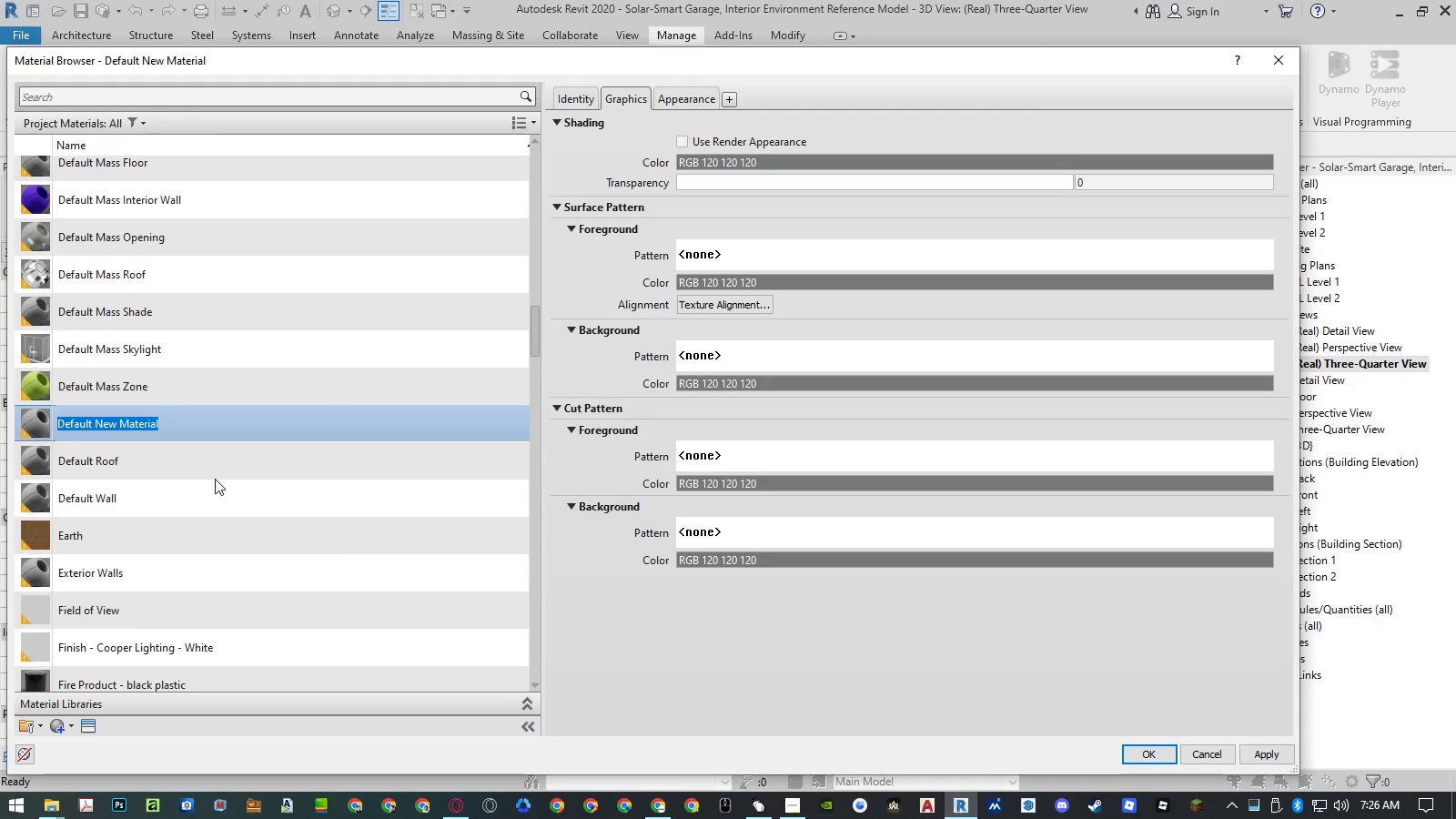 
type(Conduit)
 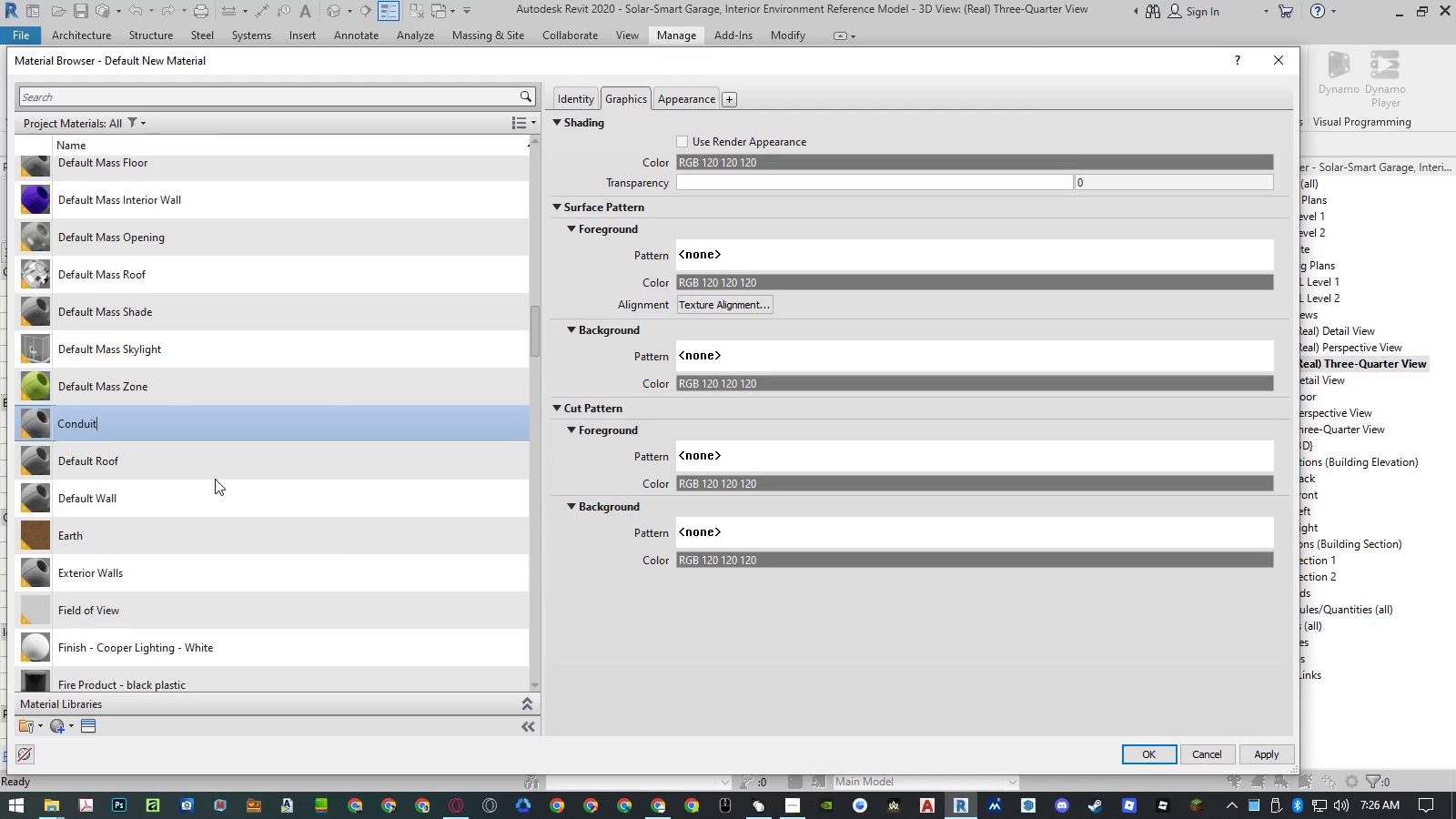 
key(Enter)
 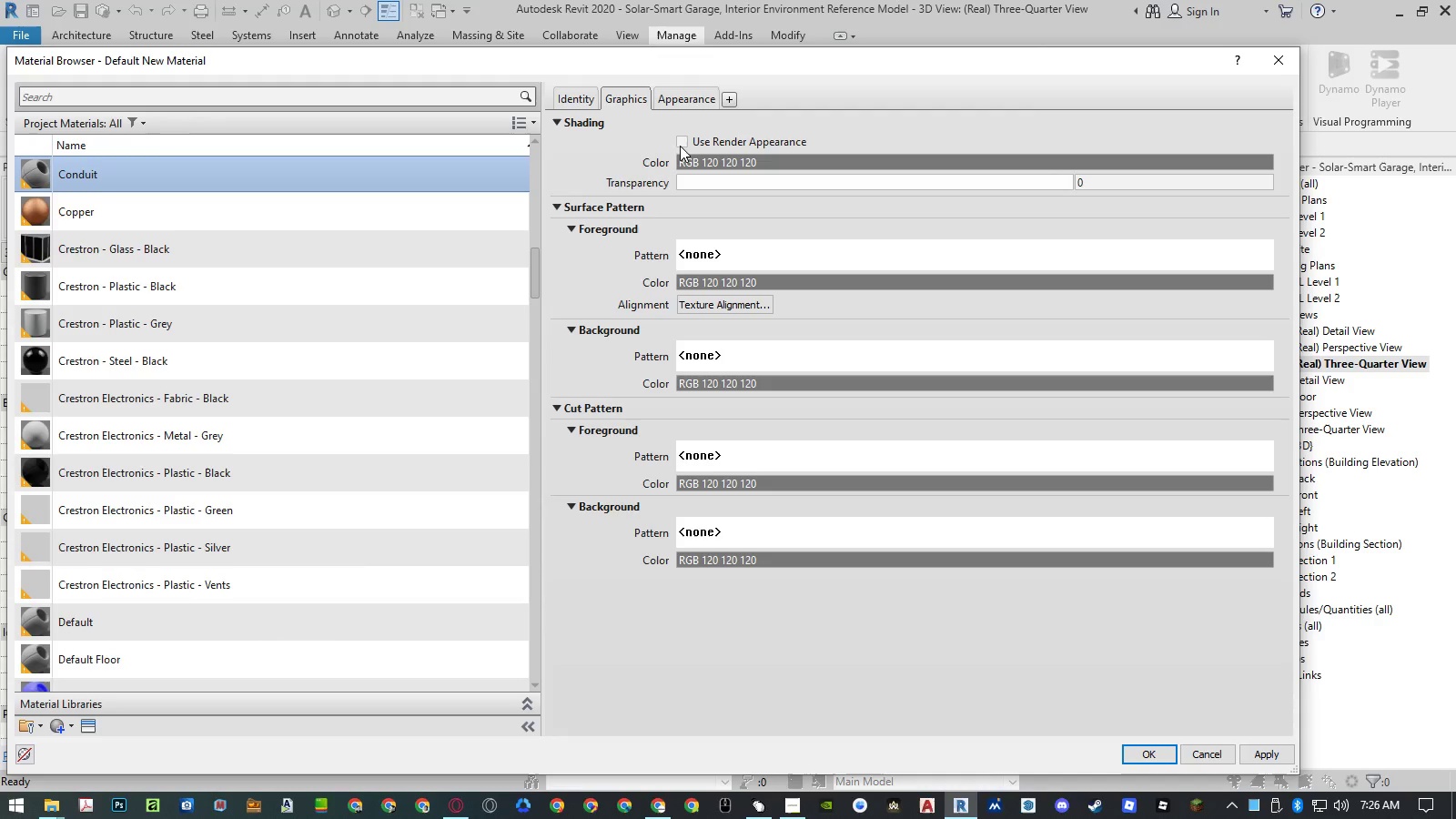 
double_click([690, 96])
 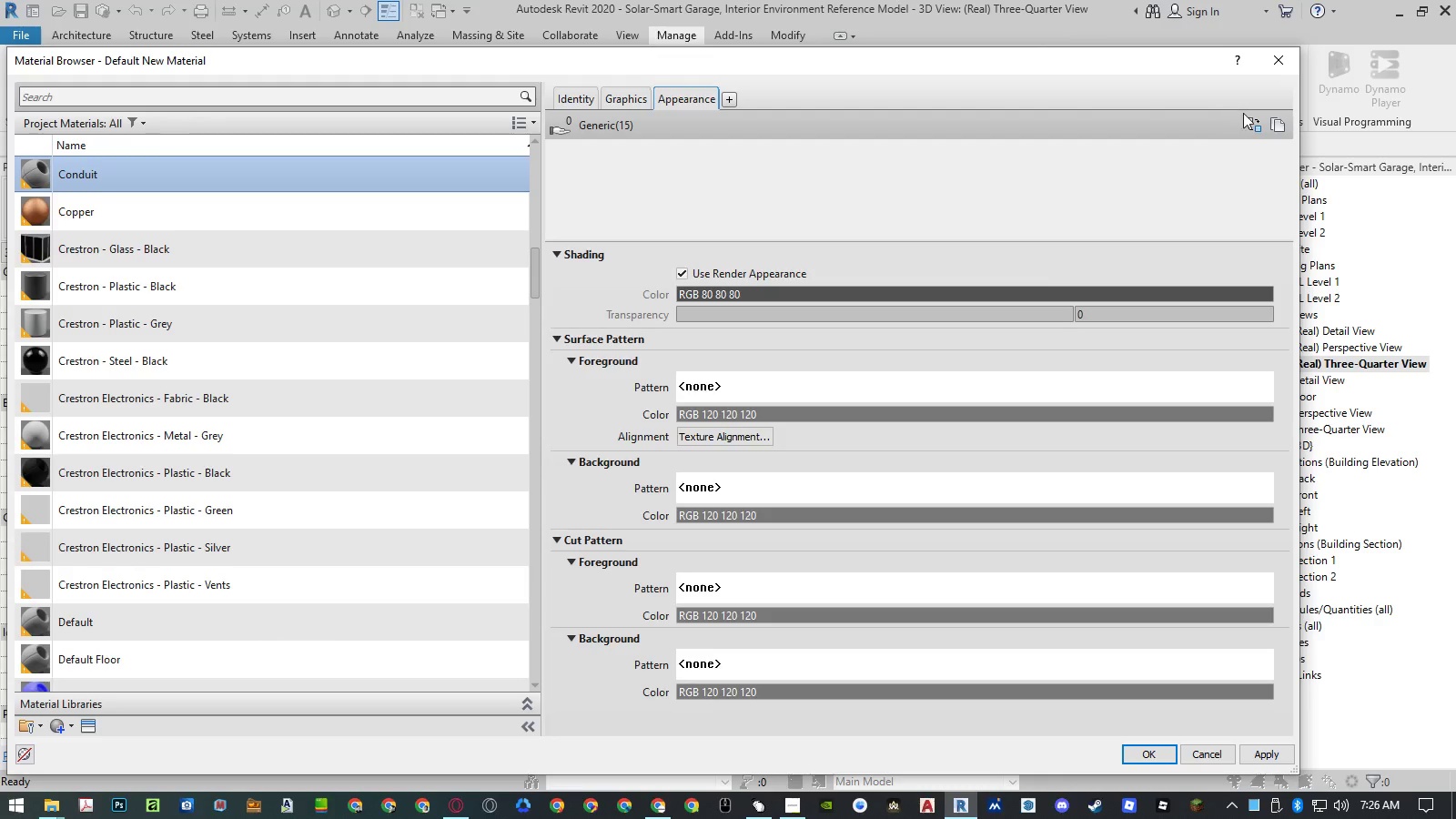 
left_click([1256, 124])
 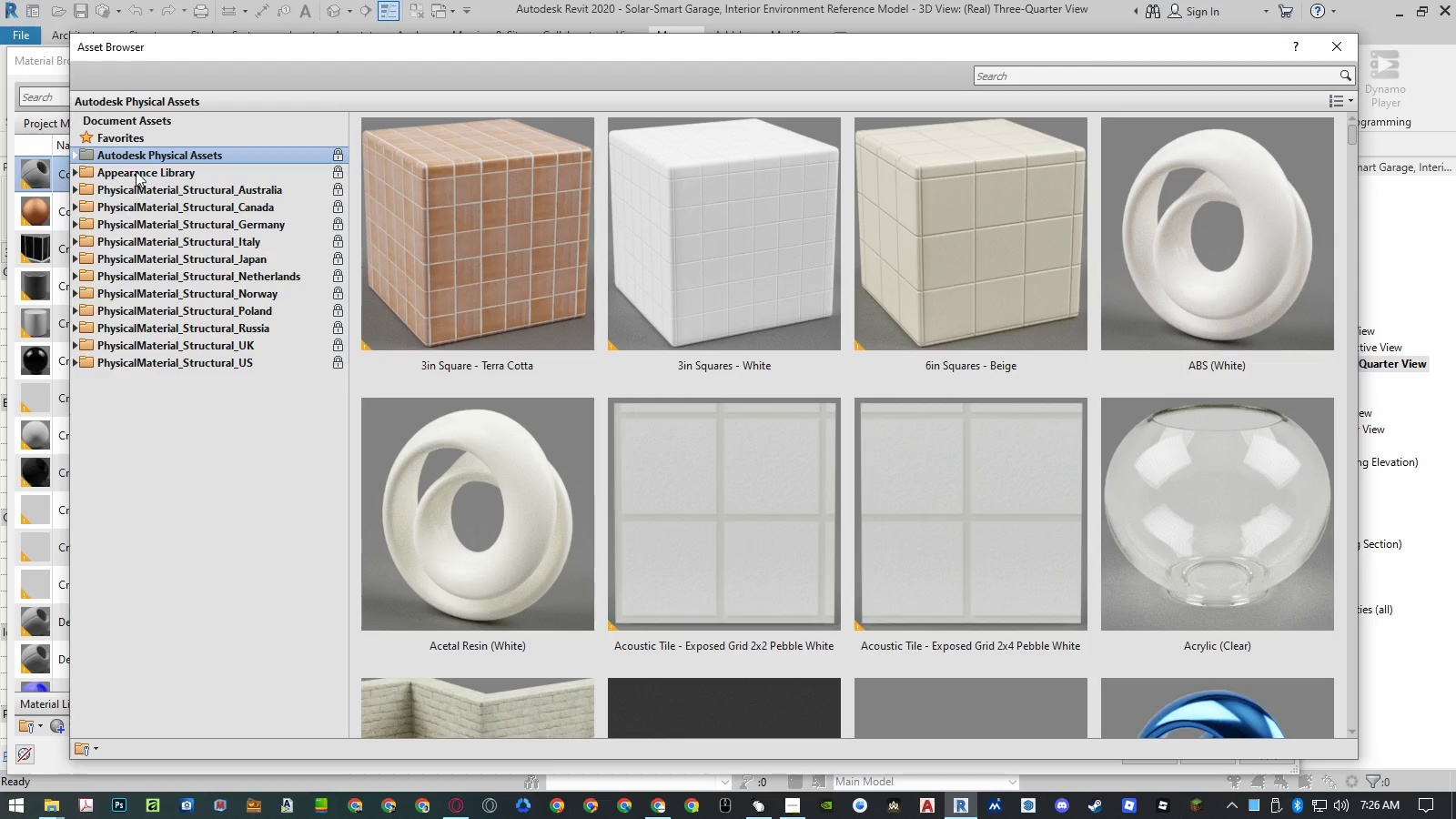 
double_click([140, 171])
 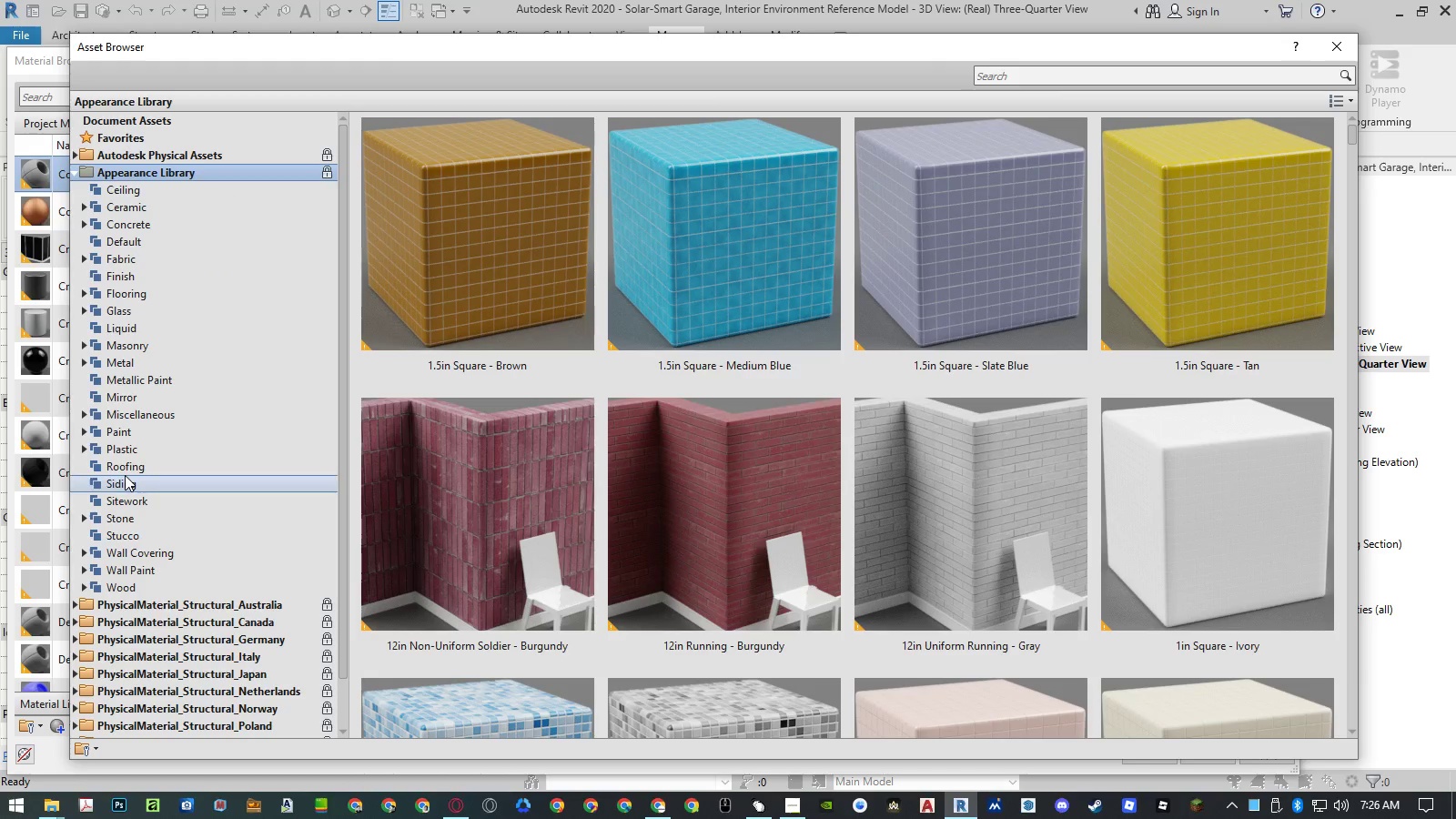 
double_click([120, 453])
 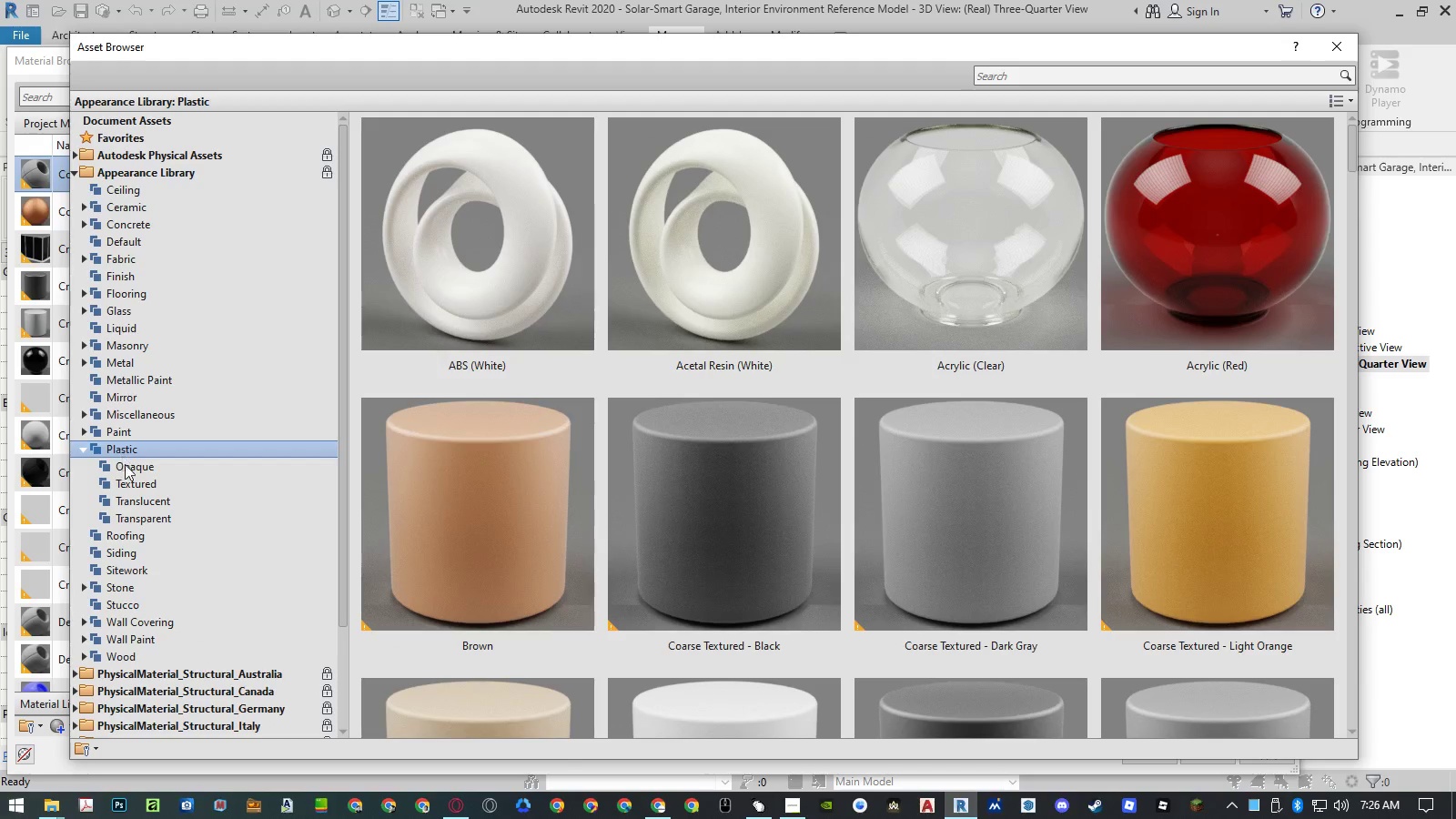 
left_click([128, 468])
 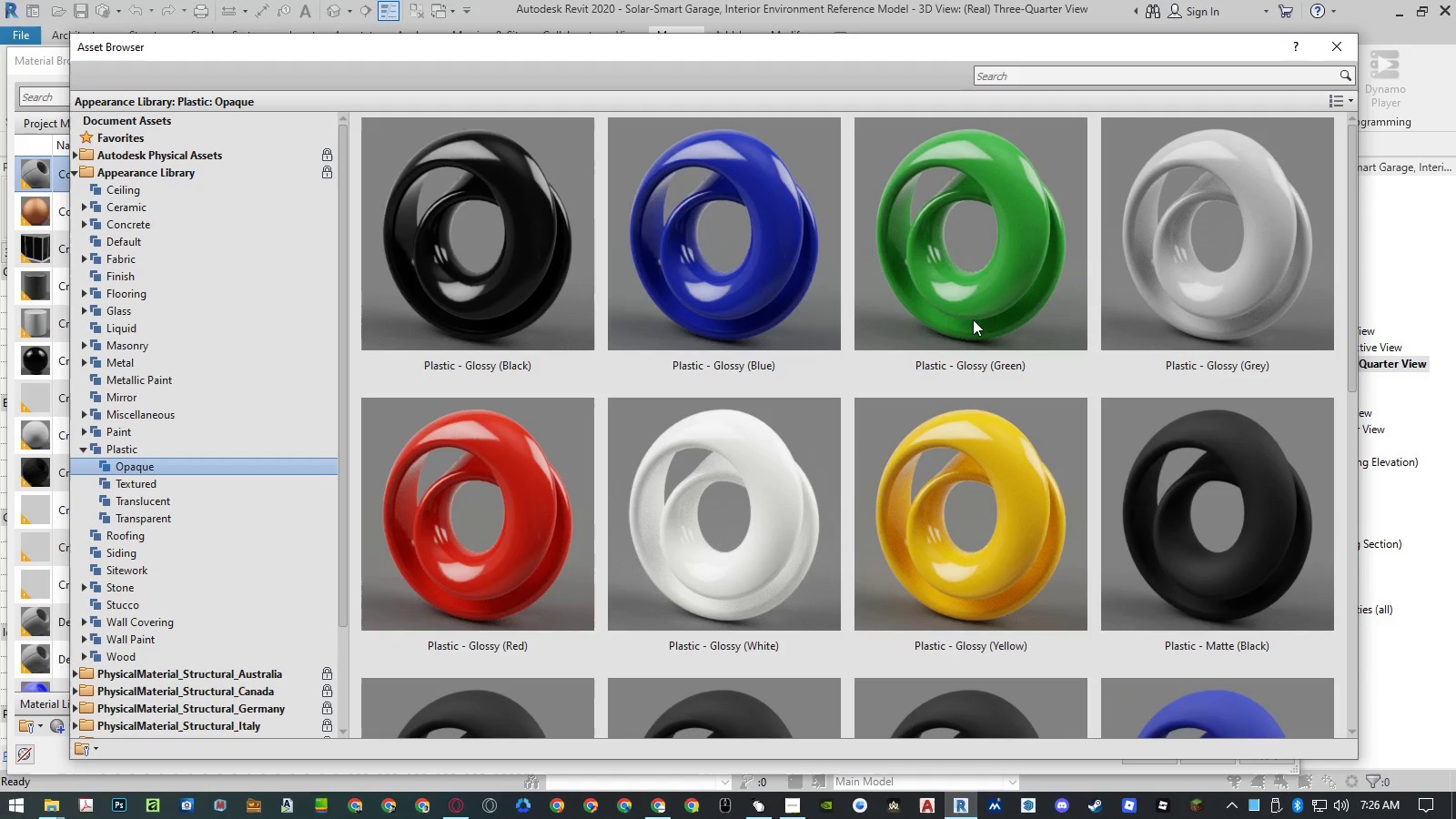 
mouse_move([1012, 334])
 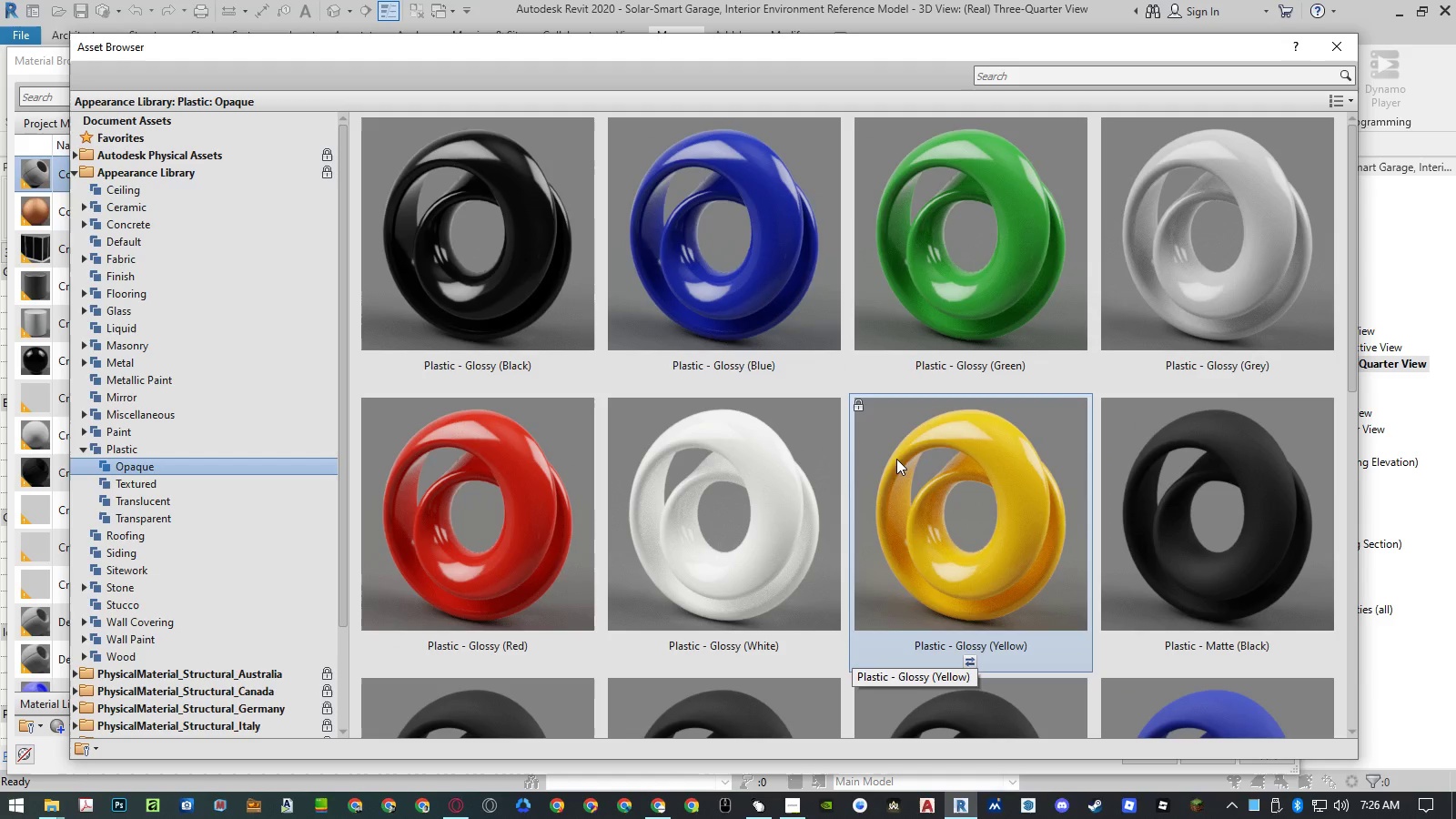 
scroll: coordinate [896, 459], scroll_direction: down, amount: 1.0
 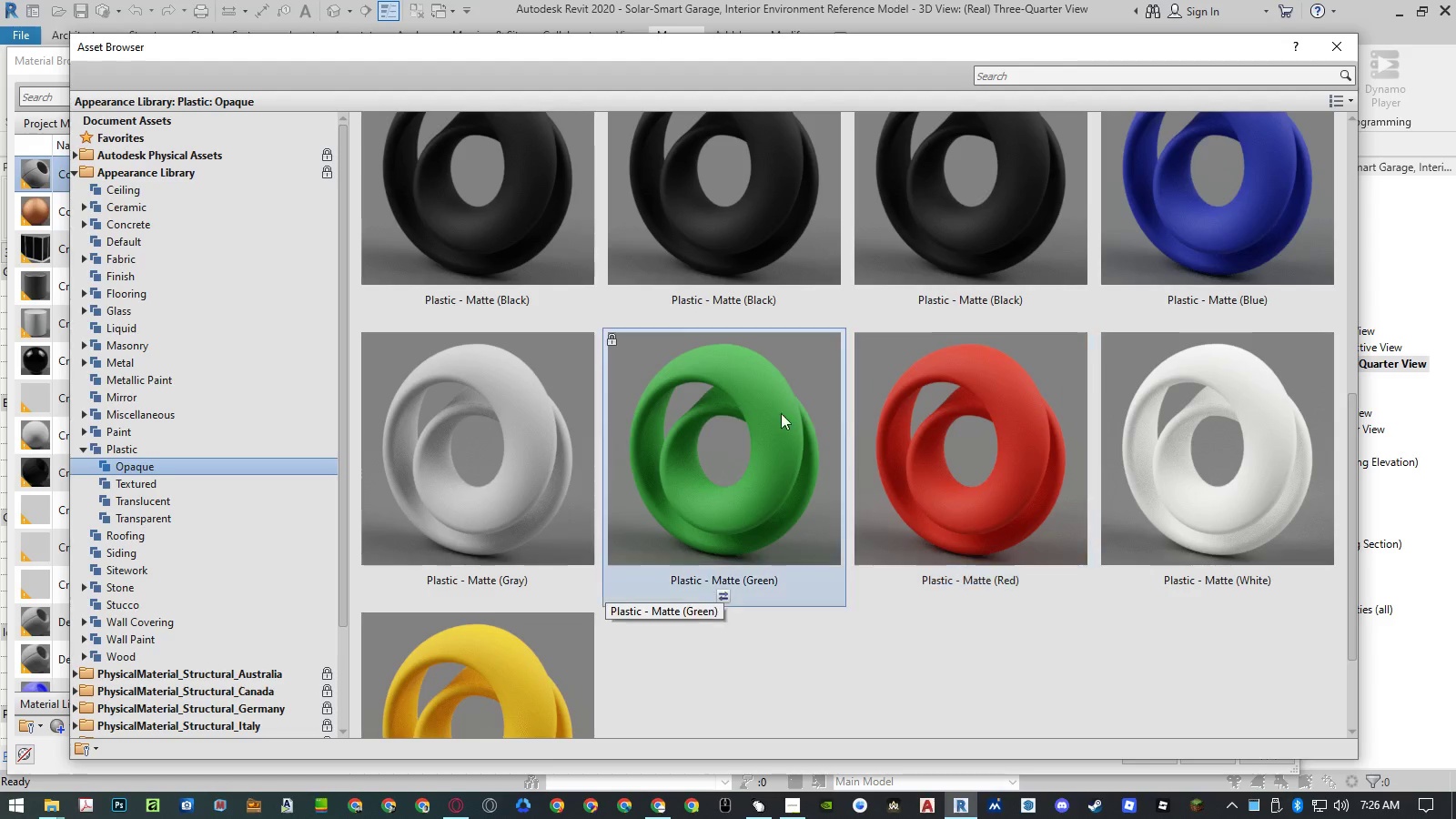 
scroll: coordinate [622, 445], scroll_direction: up, amount: 1.0
 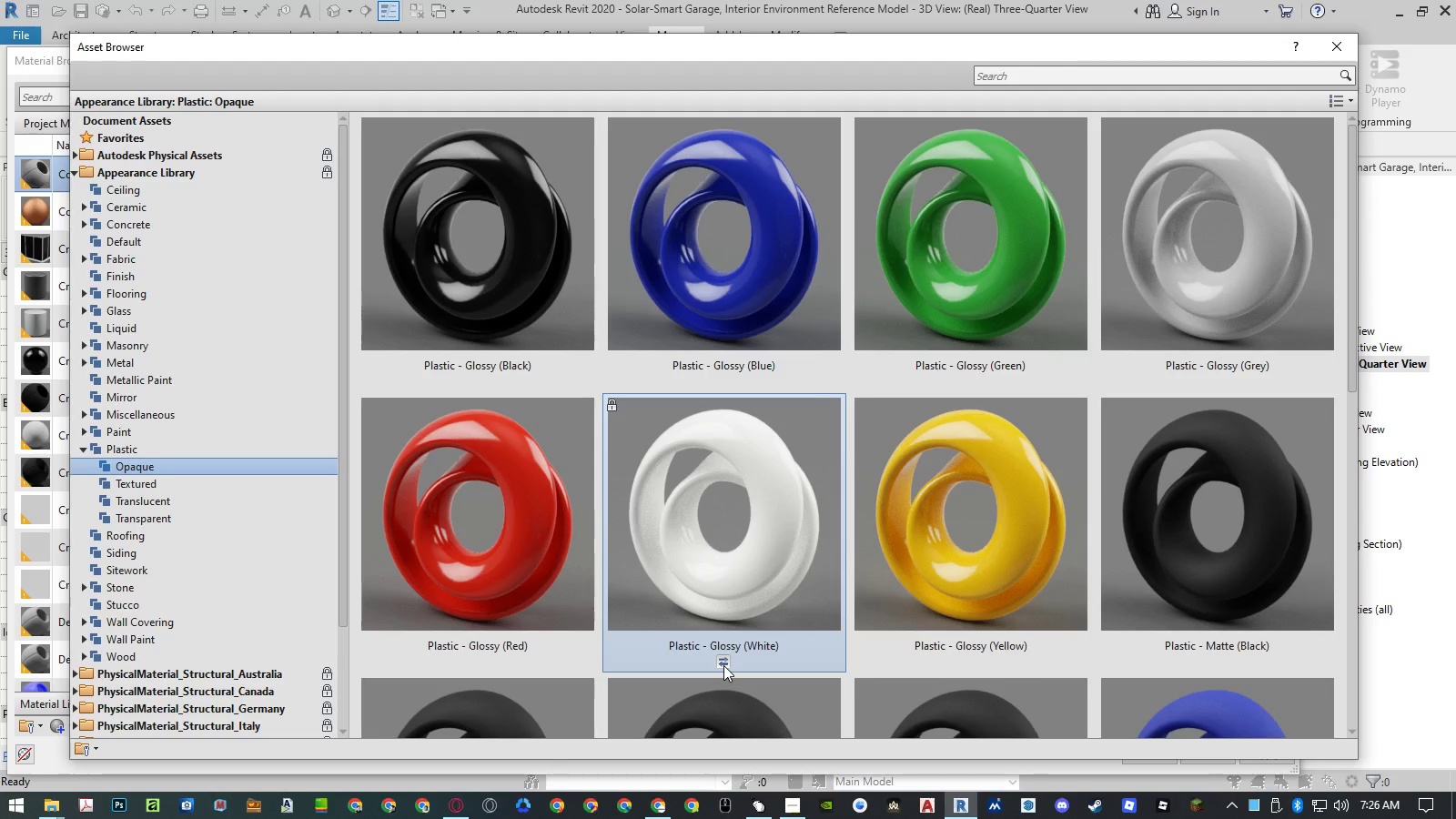 
left_click([723, 665])
 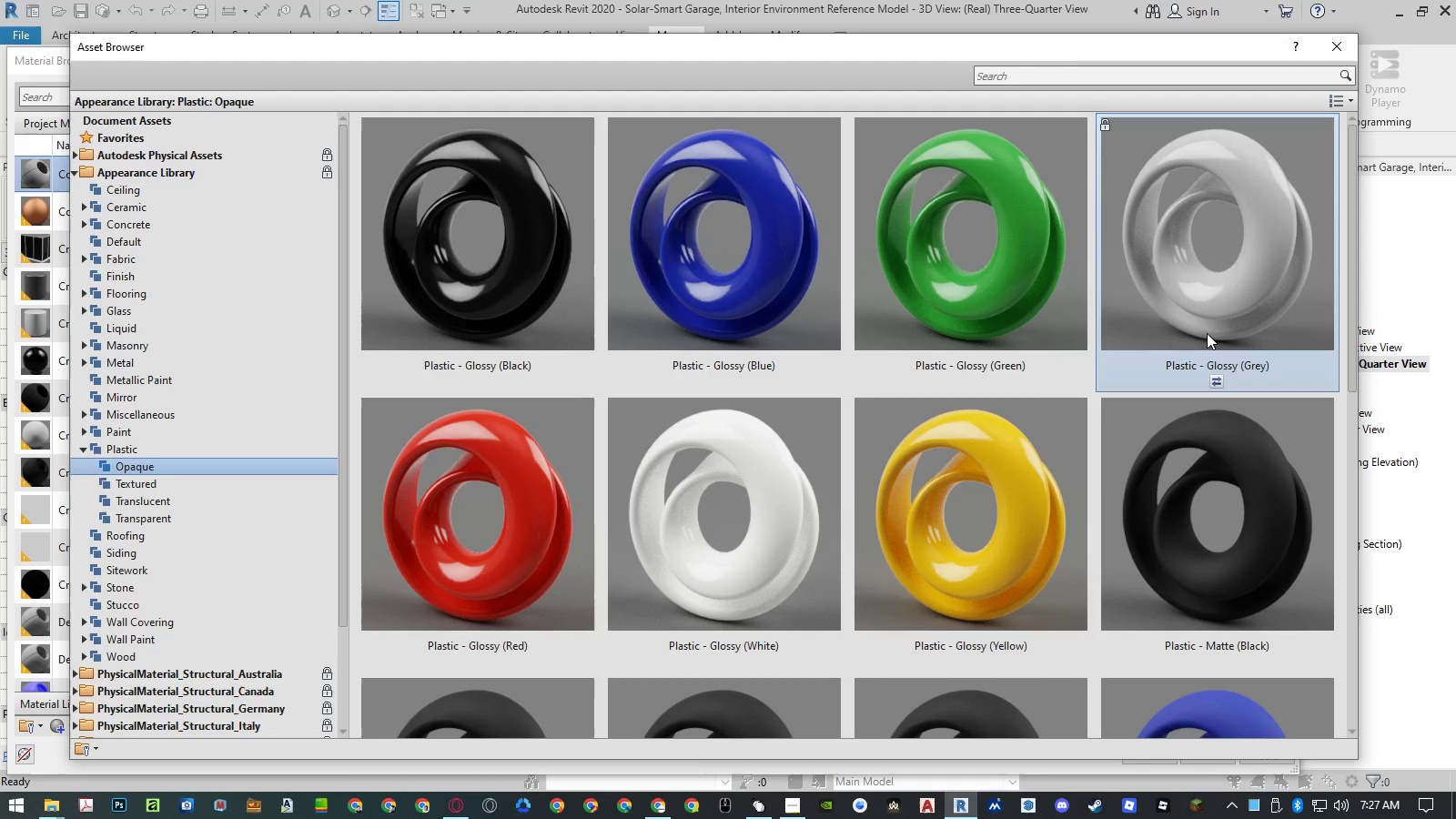 
wait(5.91)
 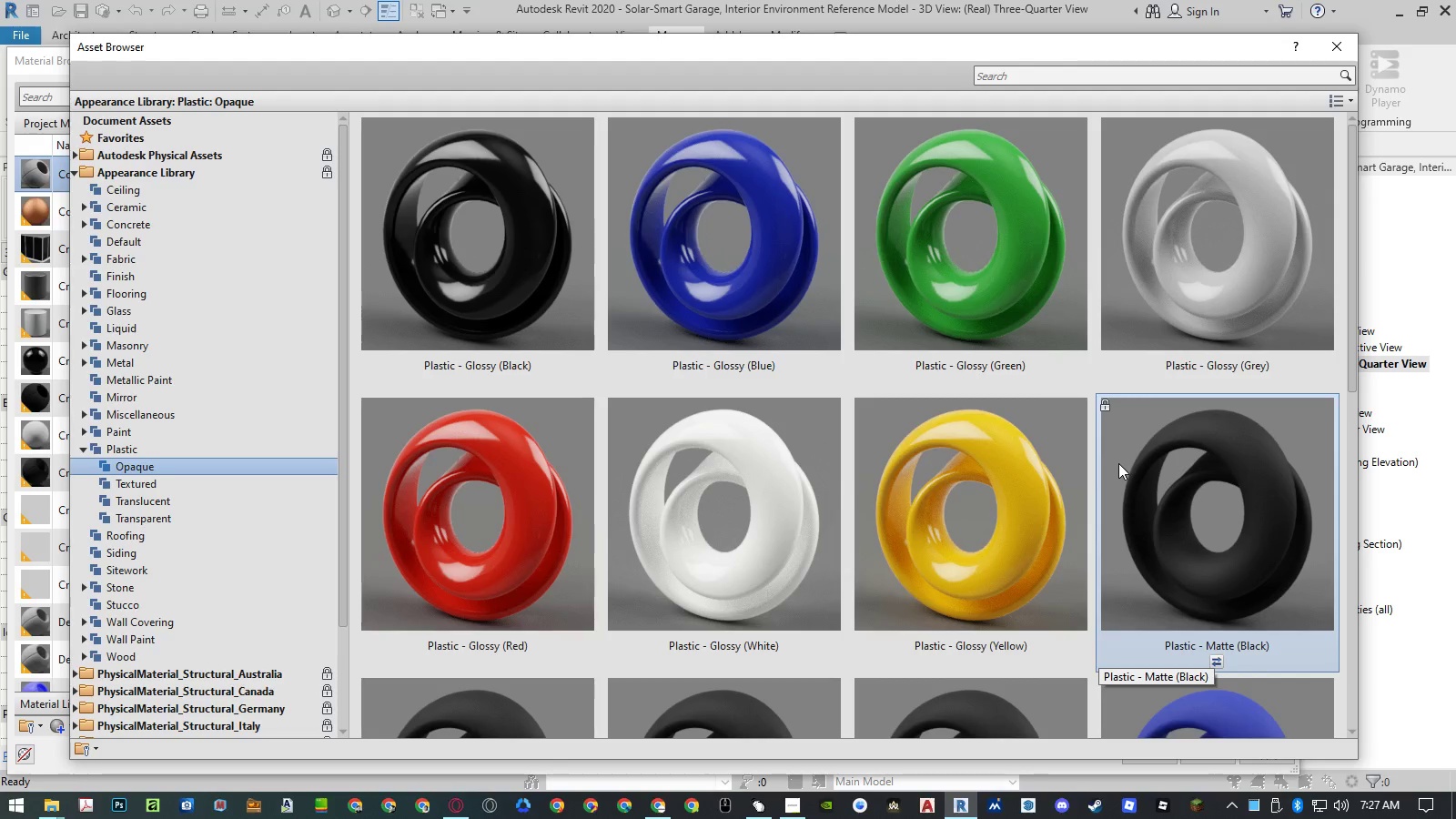 
left_click([1340, 51])
 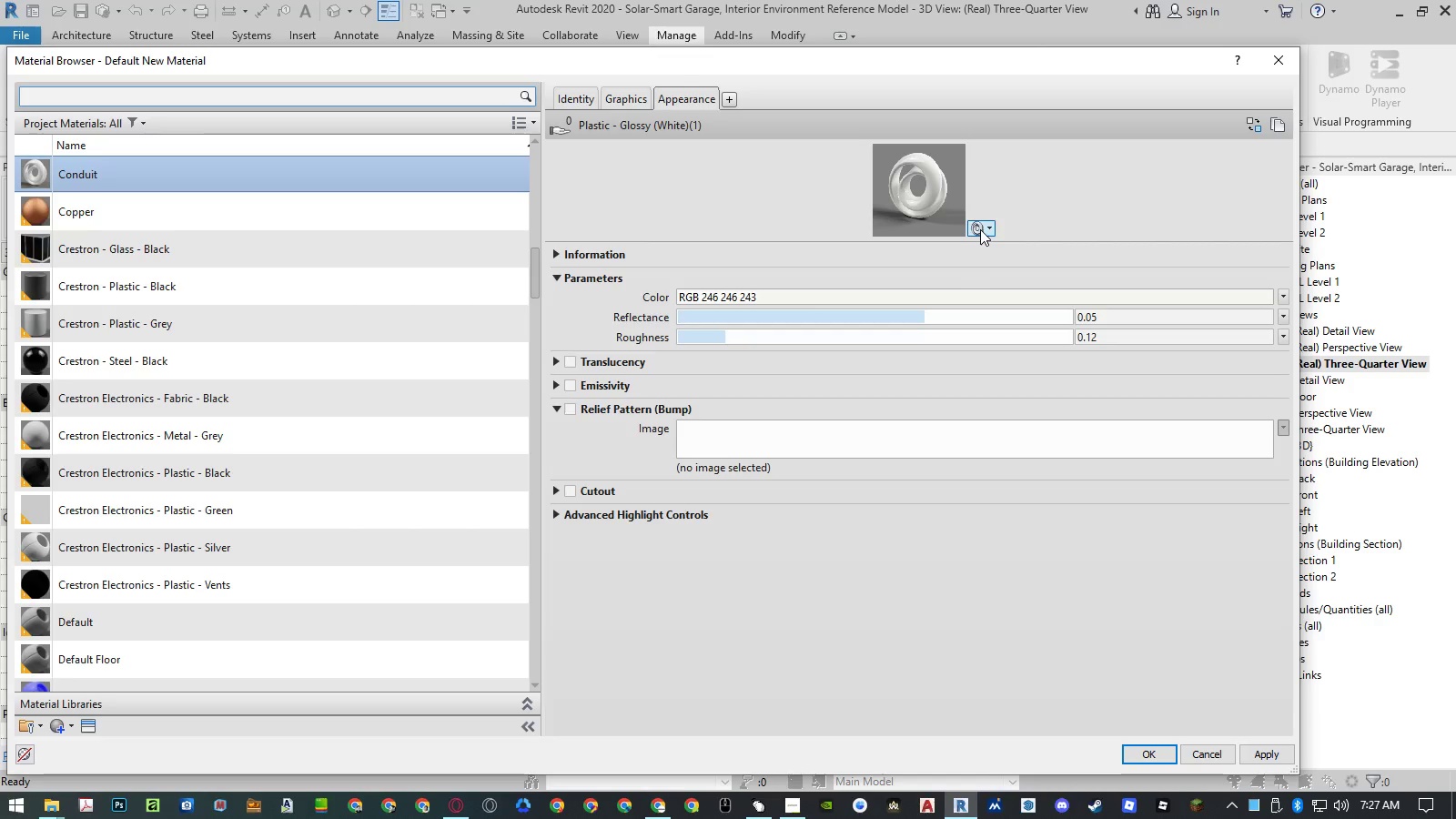 
double_click([976, 245])
 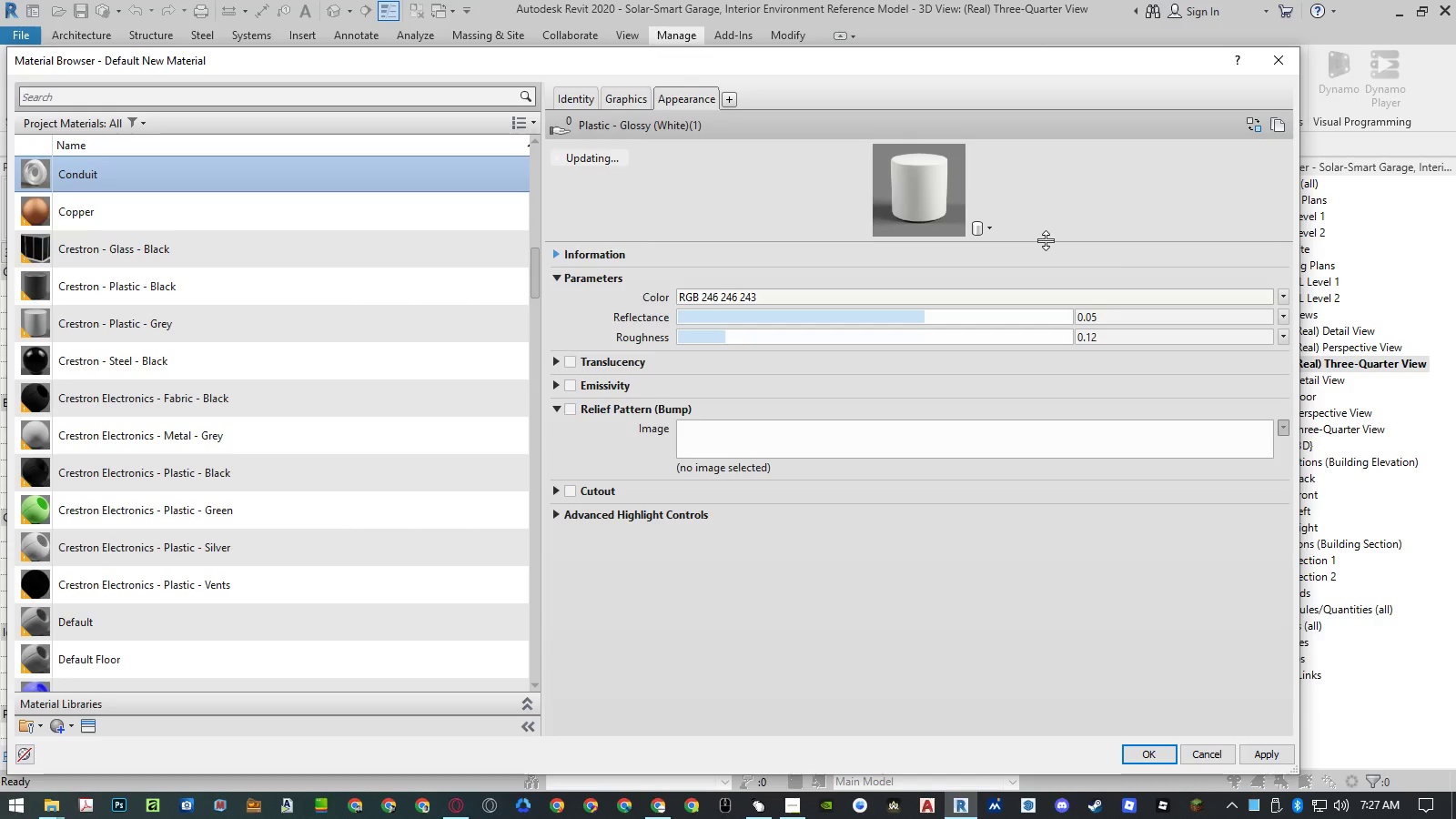 
left_click_drag(start_coordinate=[1046, 240], to_coordinate=[1040, 389])
 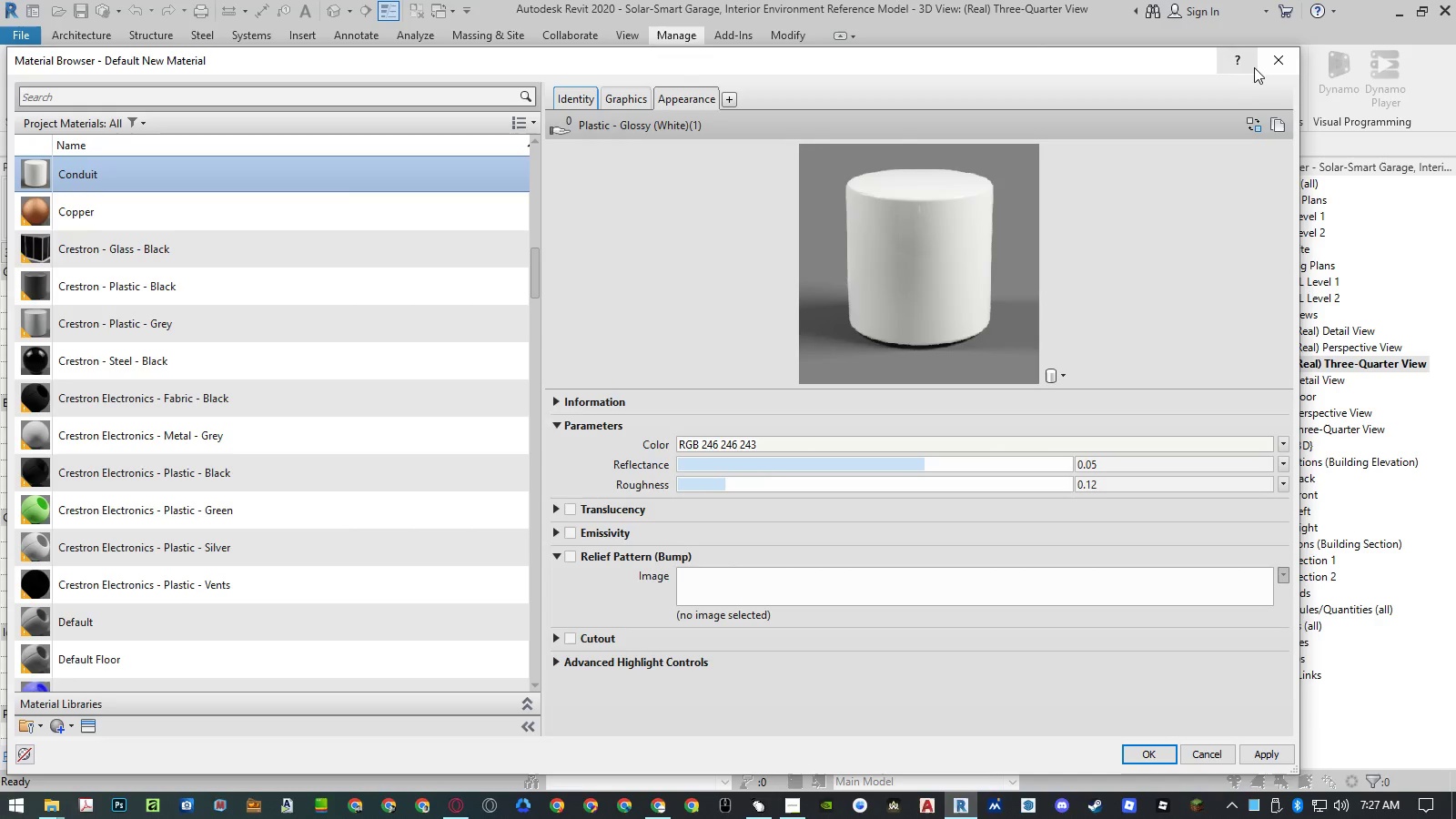 
left_click([1276, 60])
 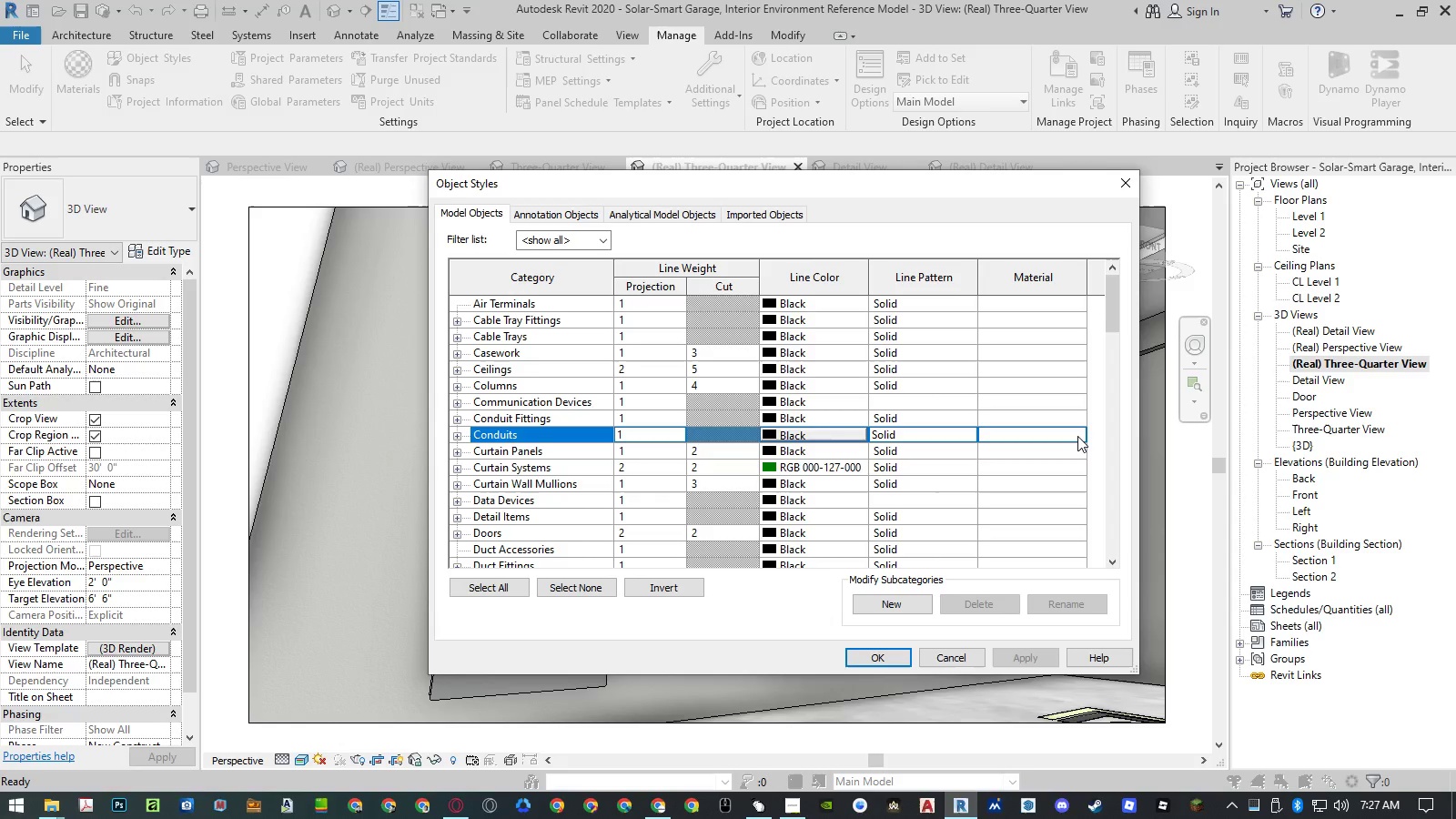 
left_click([1077, 436])
 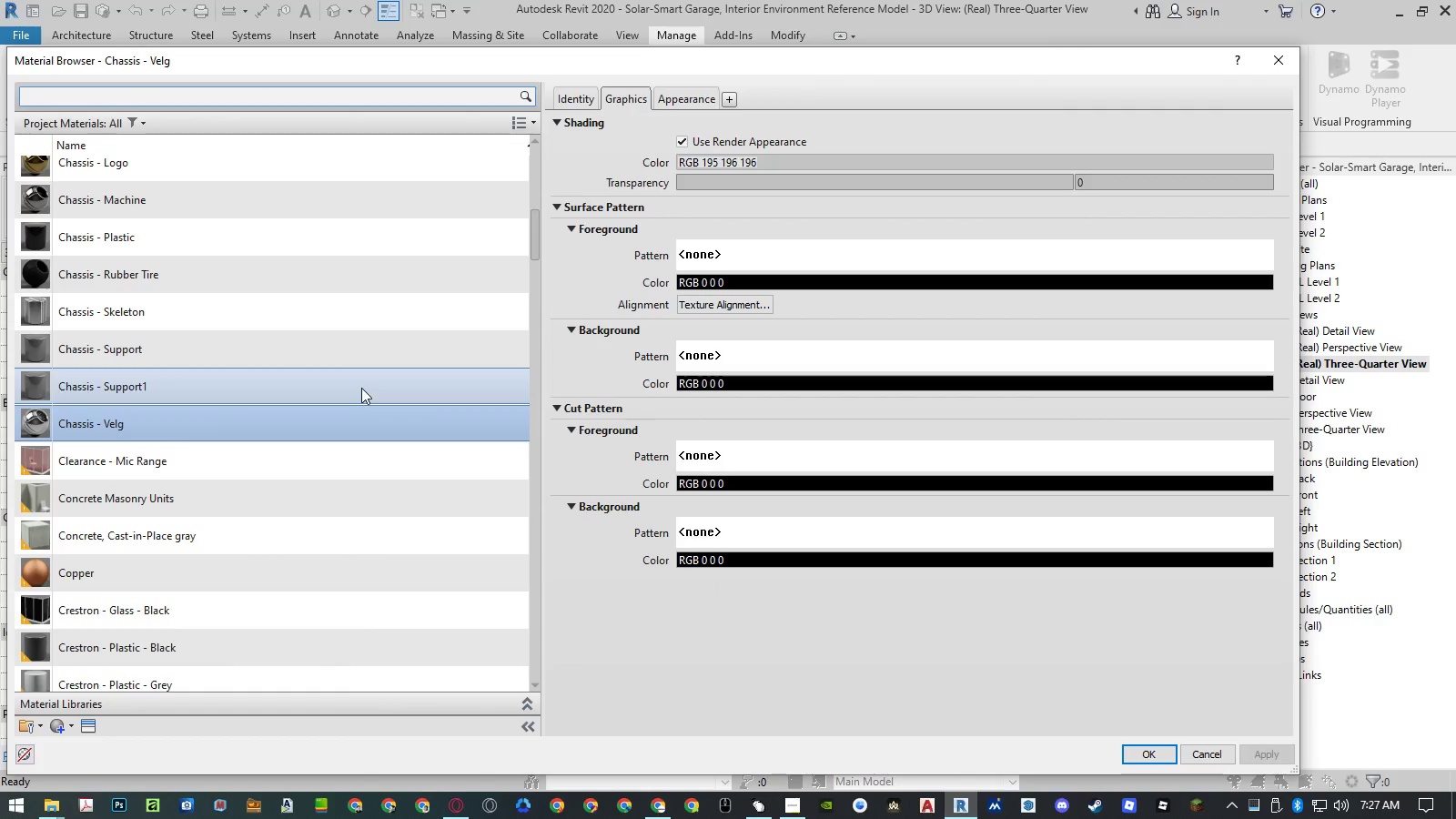 
left_click([363, 360])
 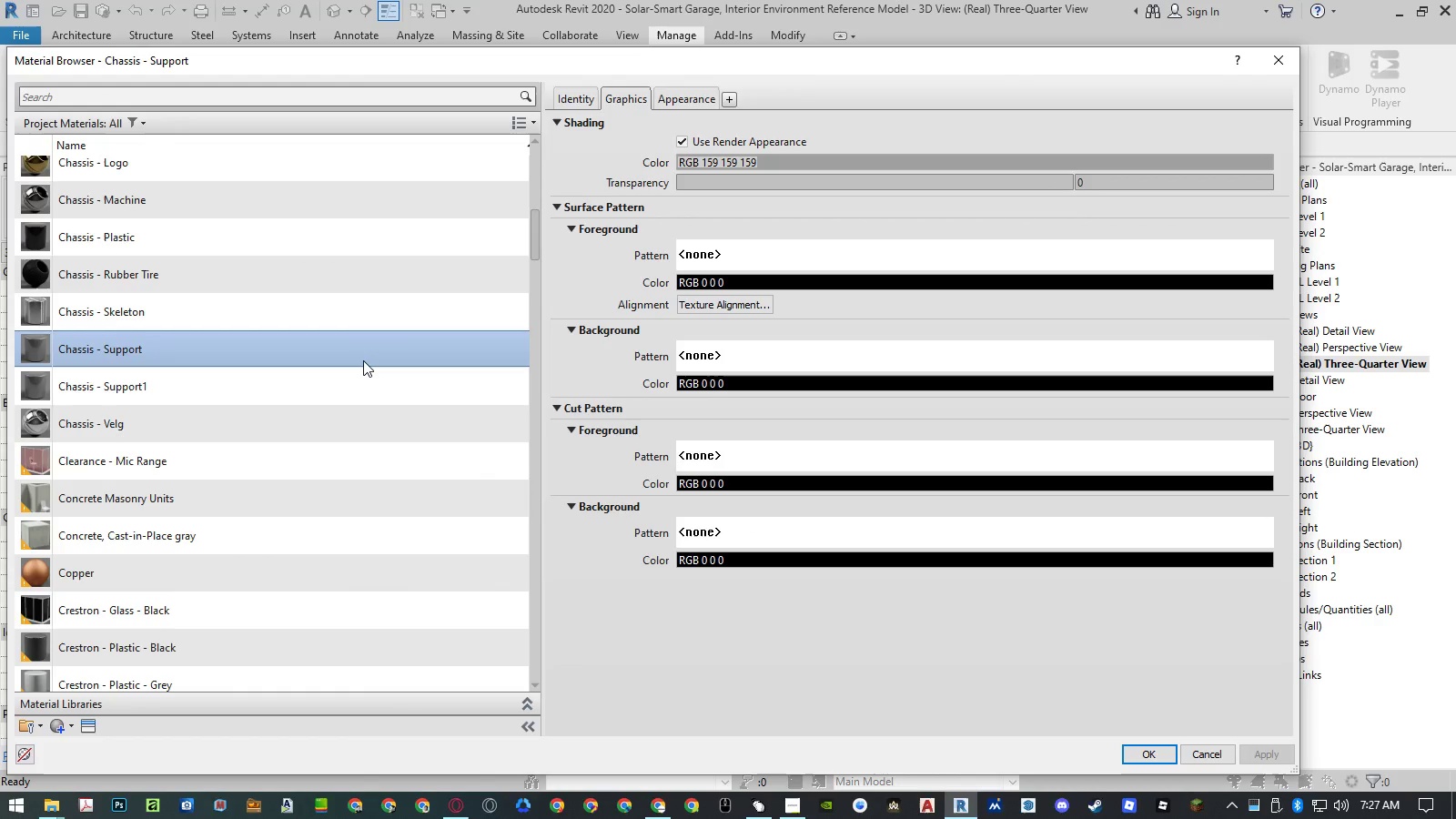 
type(co)
 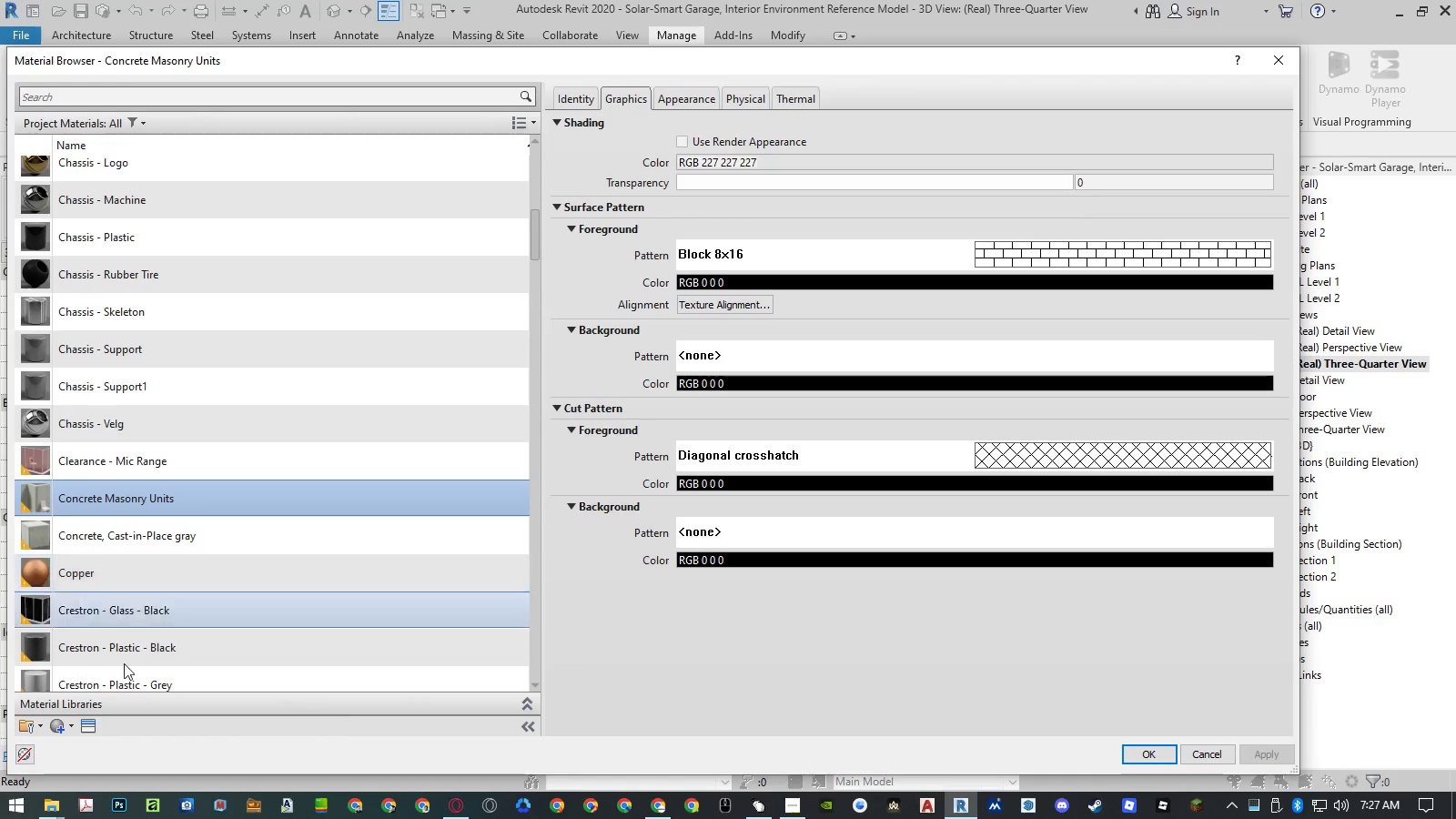 
left_click([64, 724])
 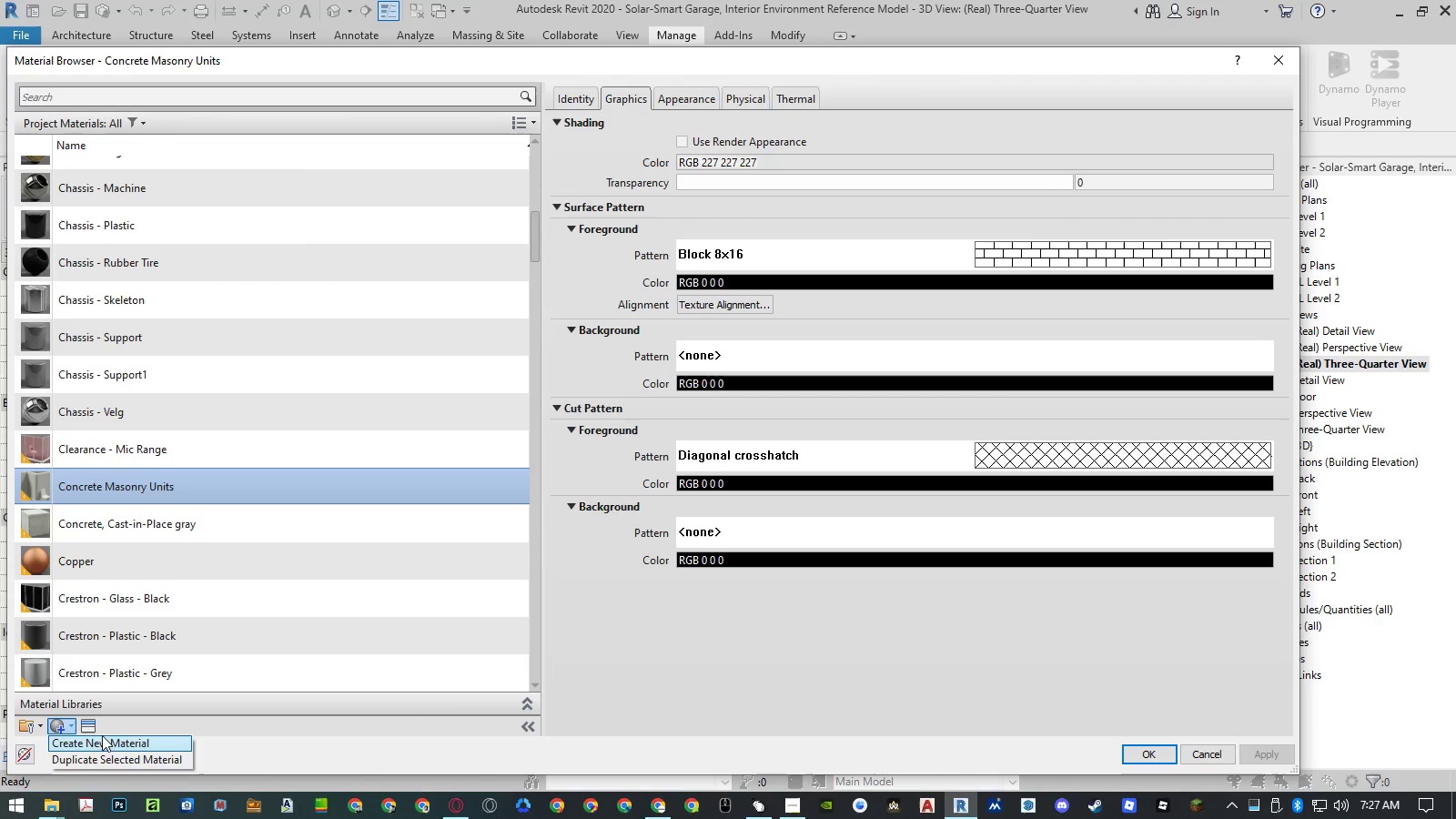 
left_click([102, 736])
 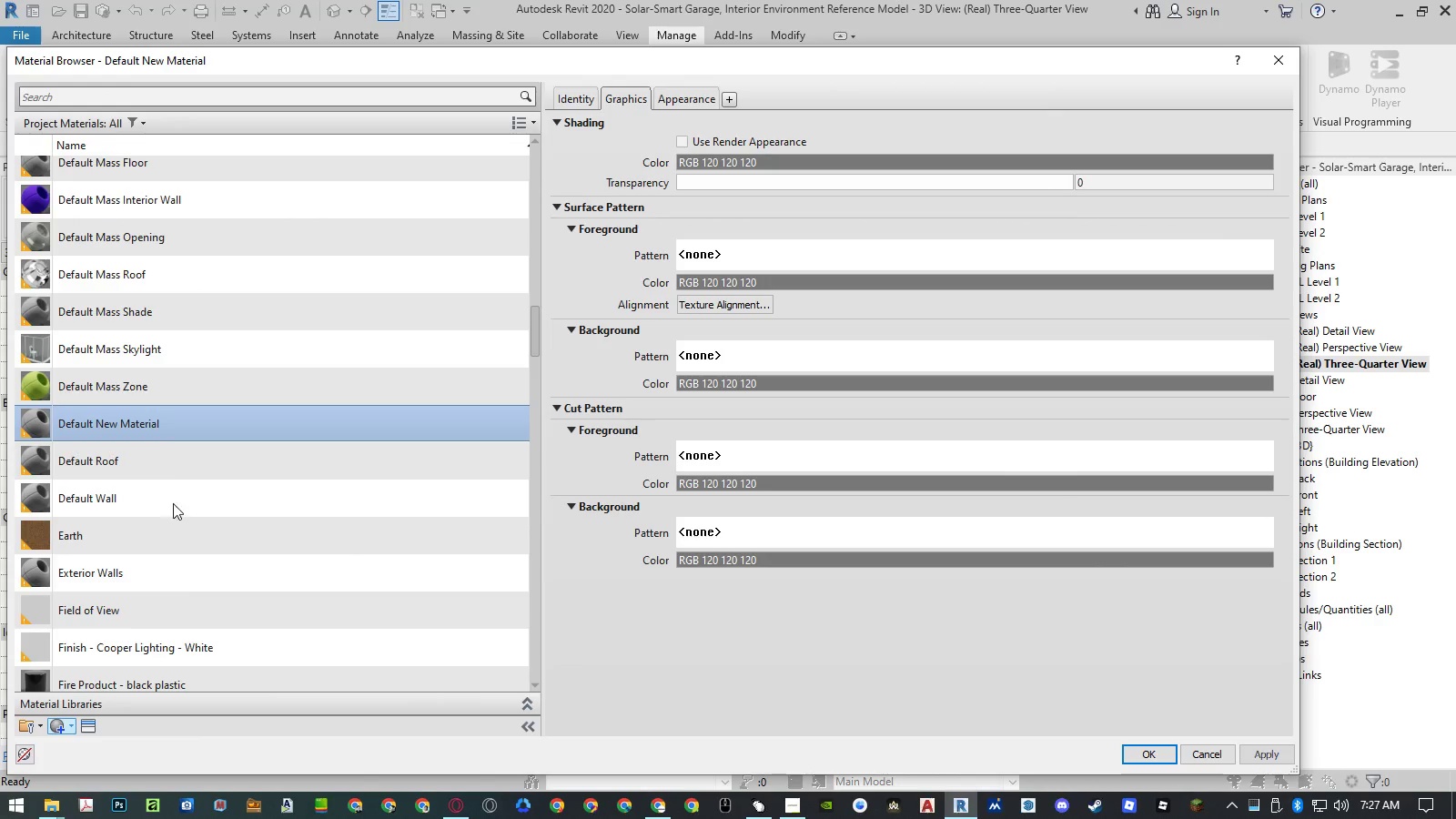 
right_click([167, 420])
 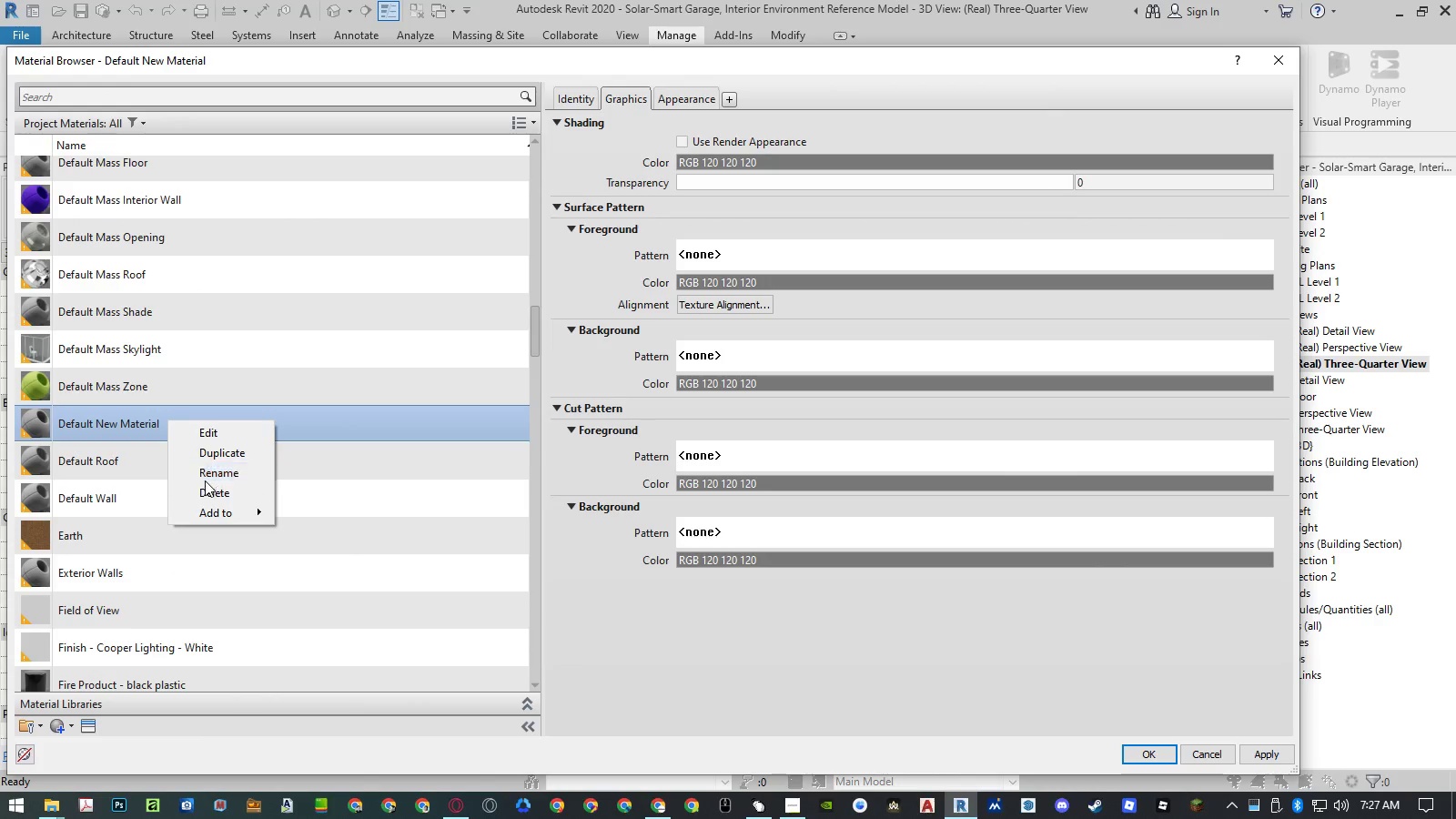 
left_click([206, 479])
 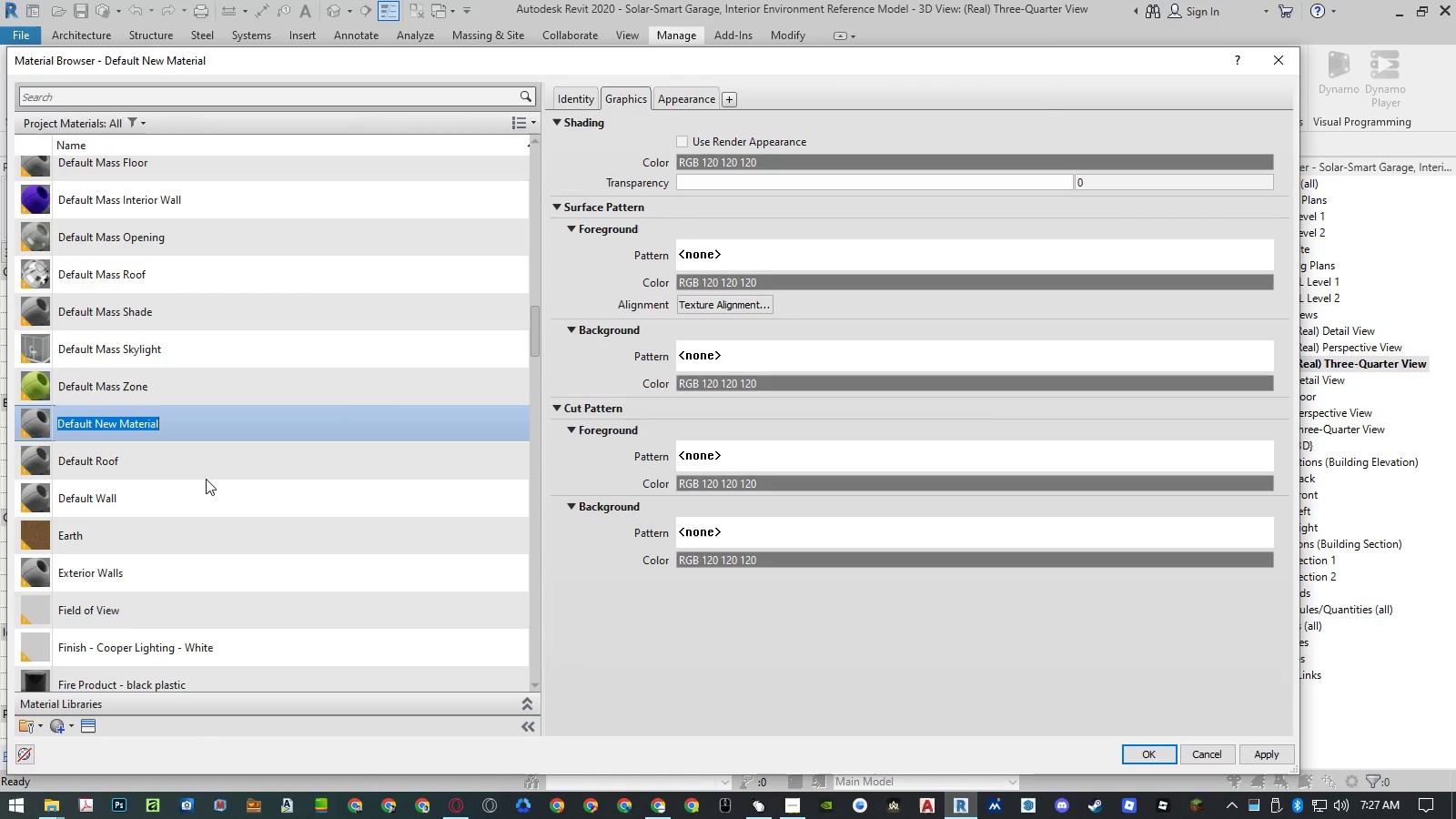 
type(Conduit)
 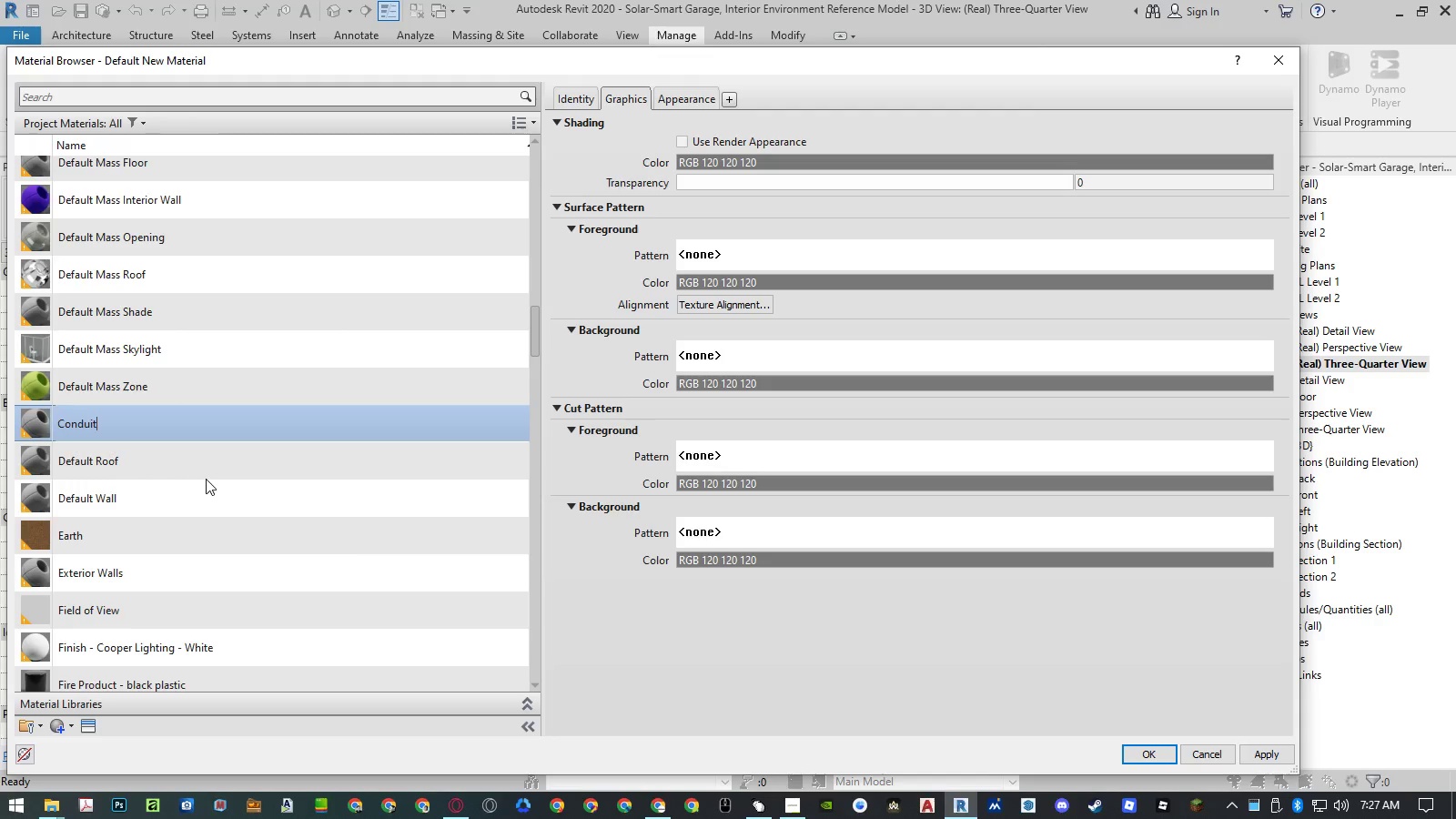 
key(Enter)
 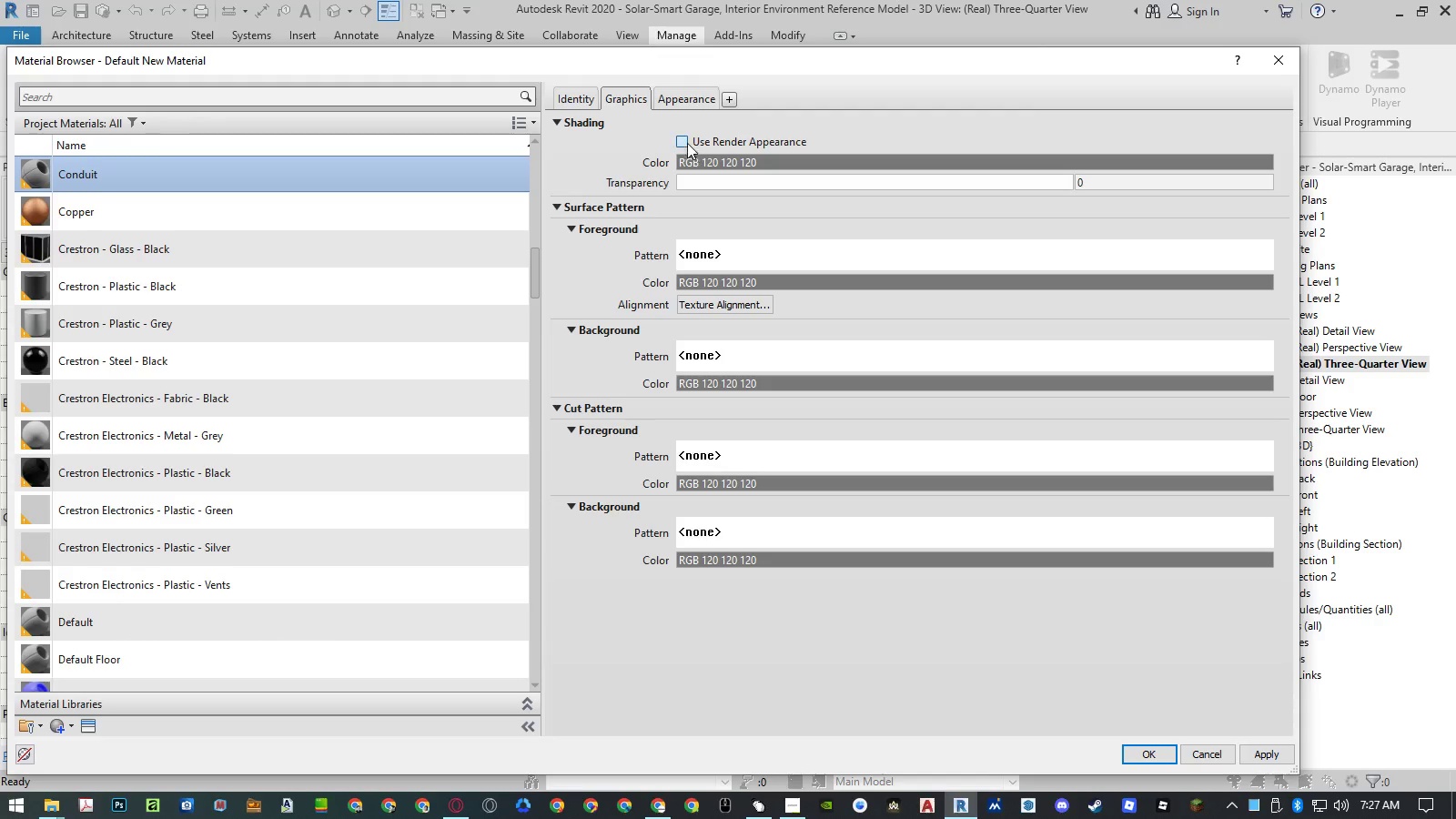 
double_click([698, 94])
 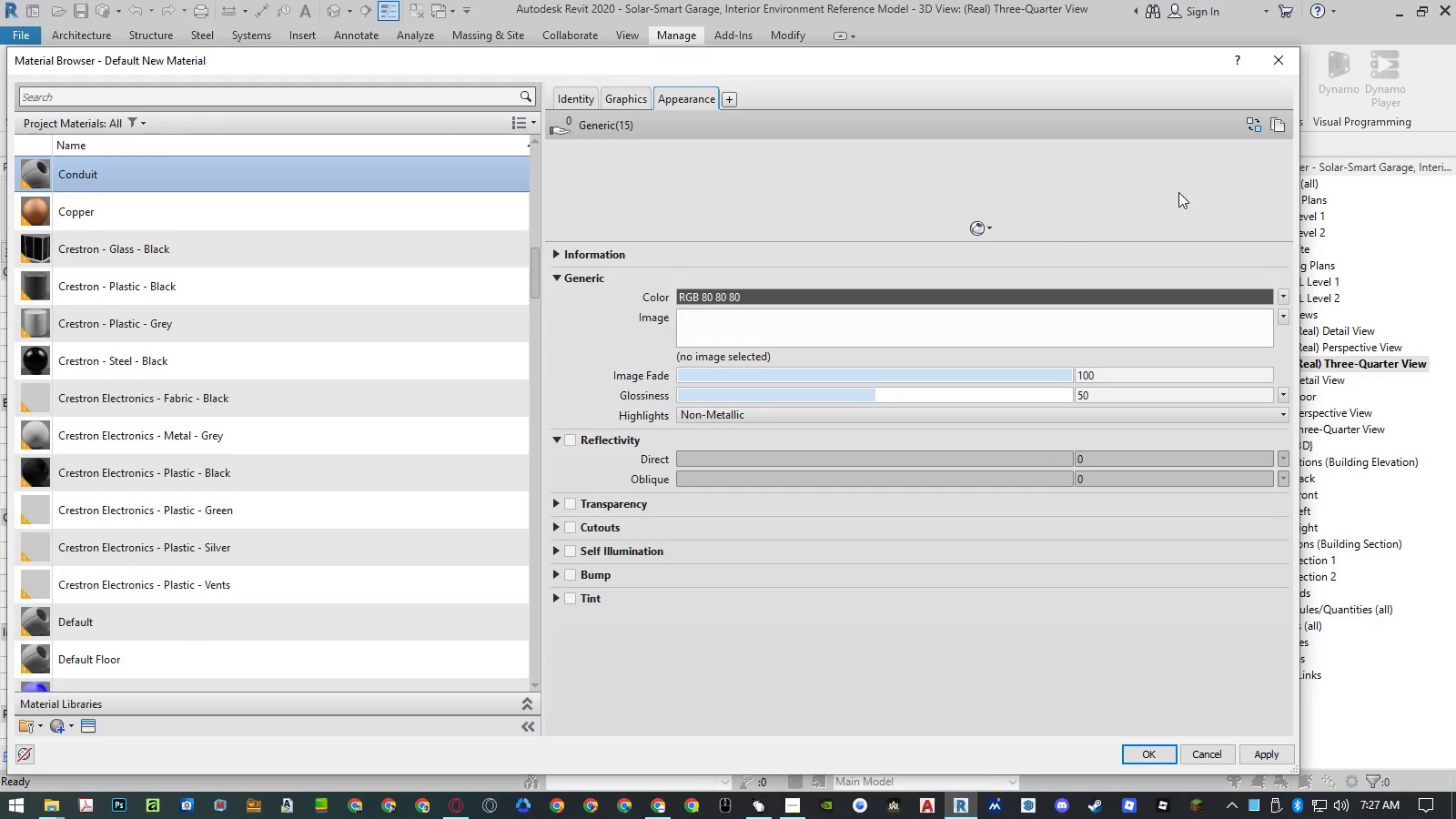 
left_click([1254, 120])
 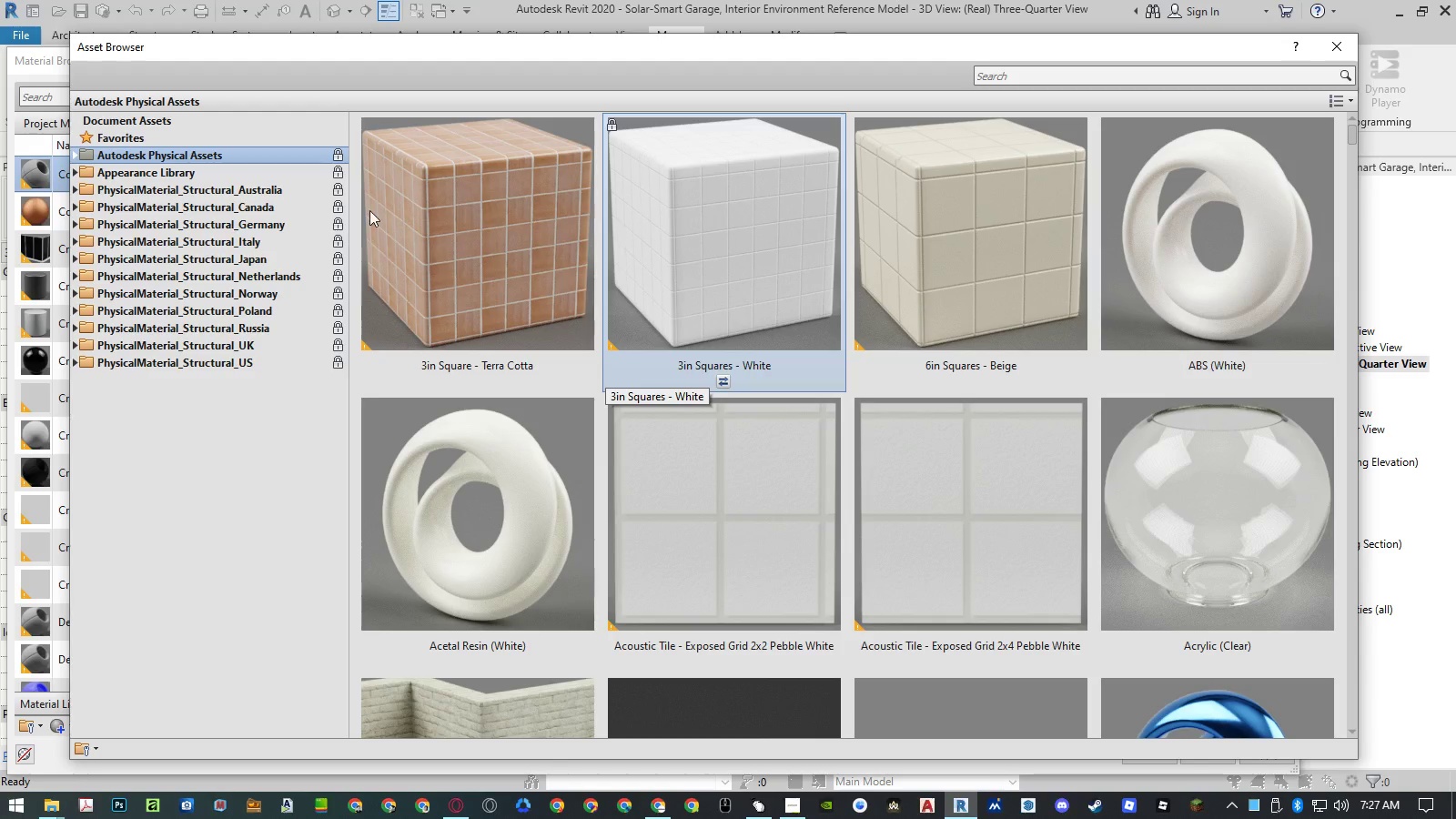 
double_click([142, 175])
 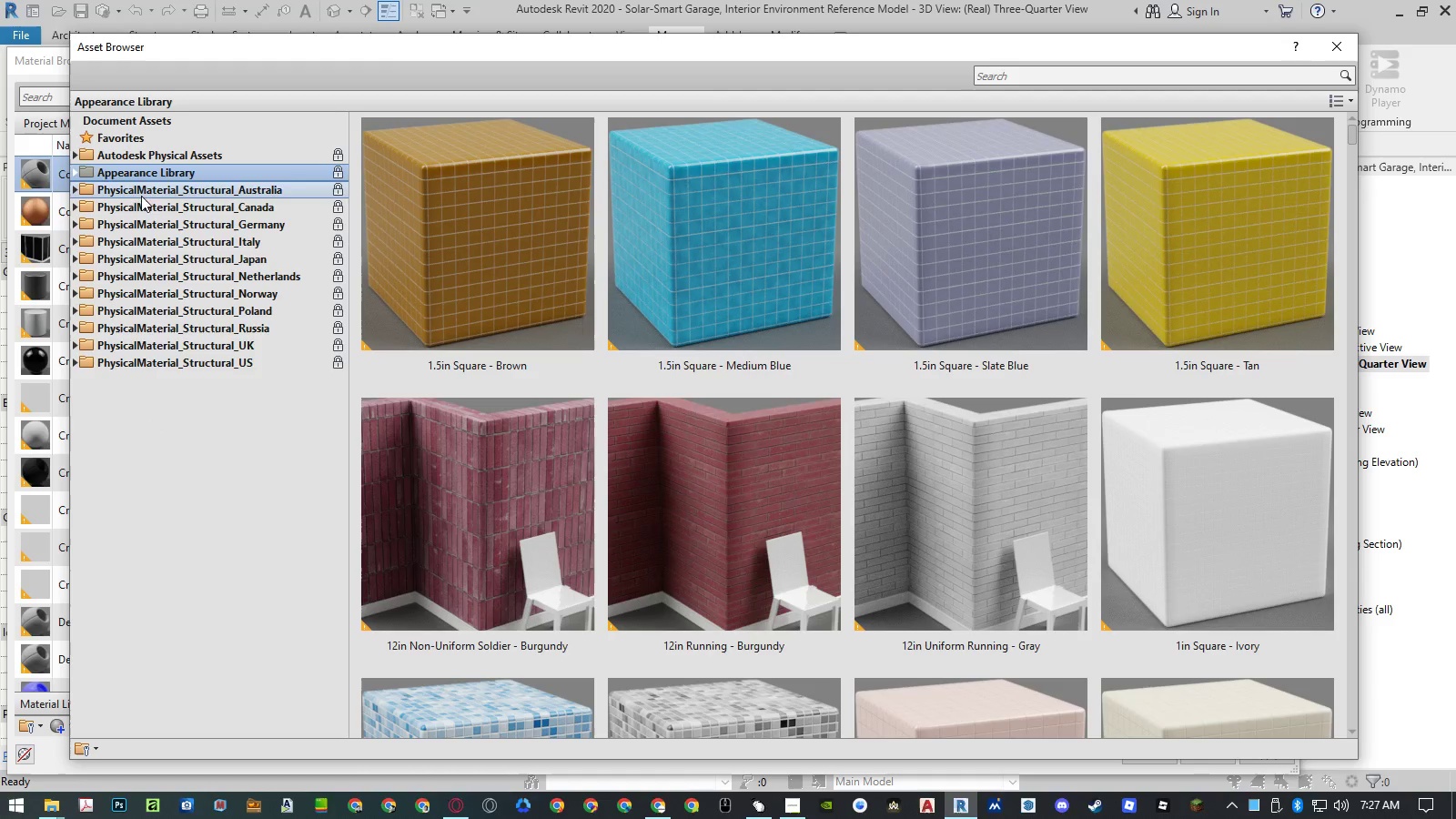 
double_click([146, 174])
 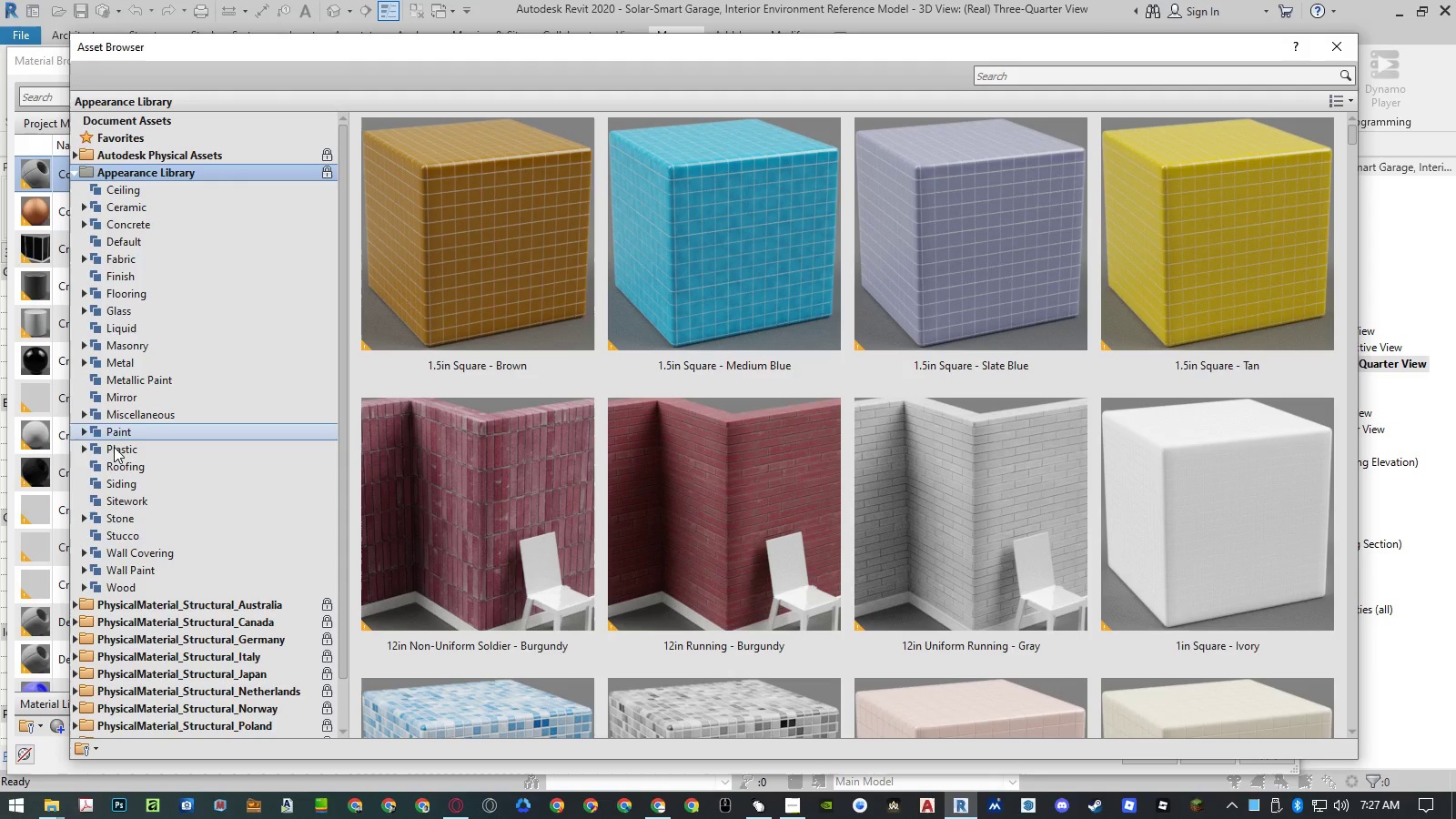 
double_click([114, 450])
 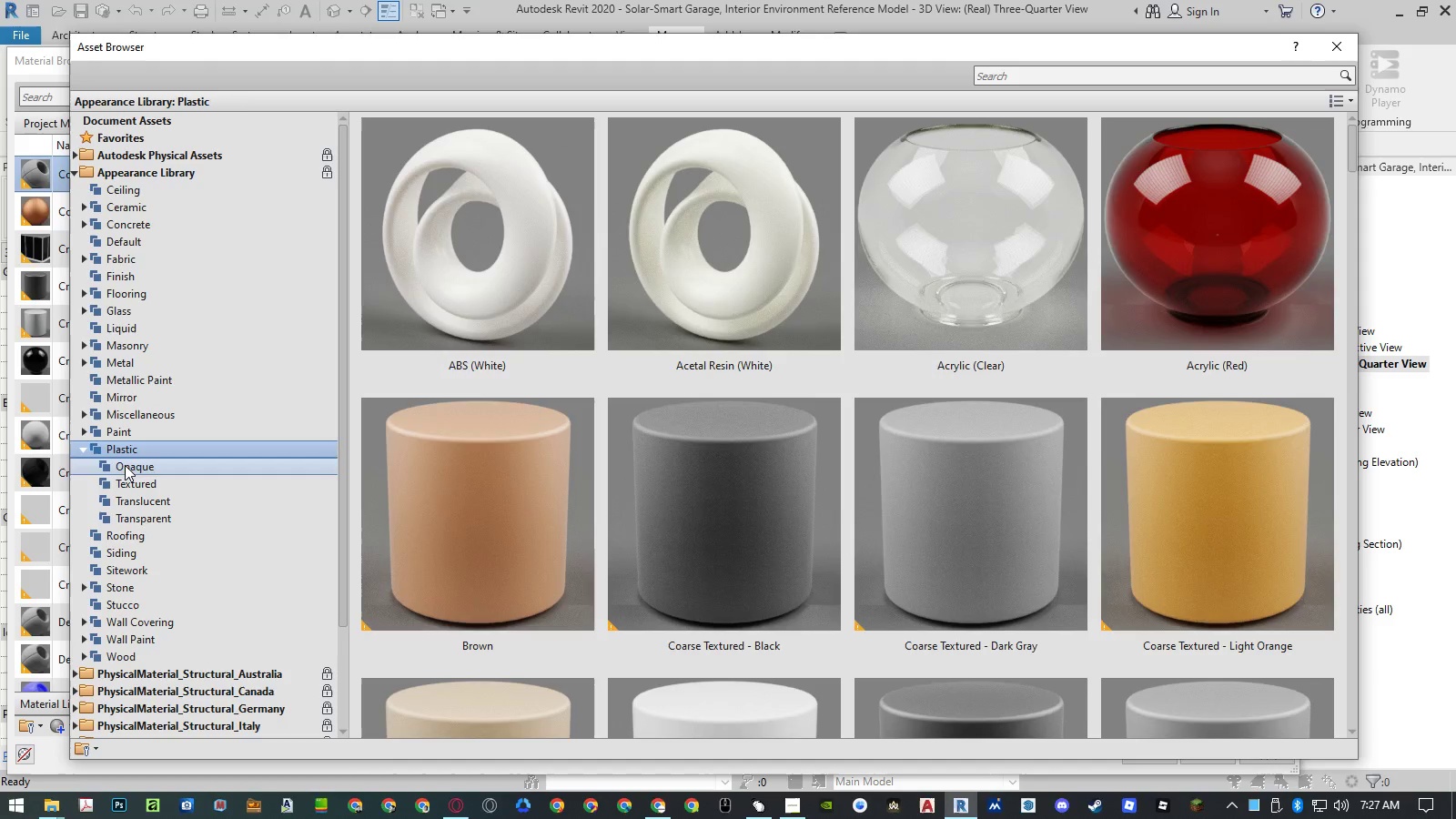 
left_click([125, 465])
 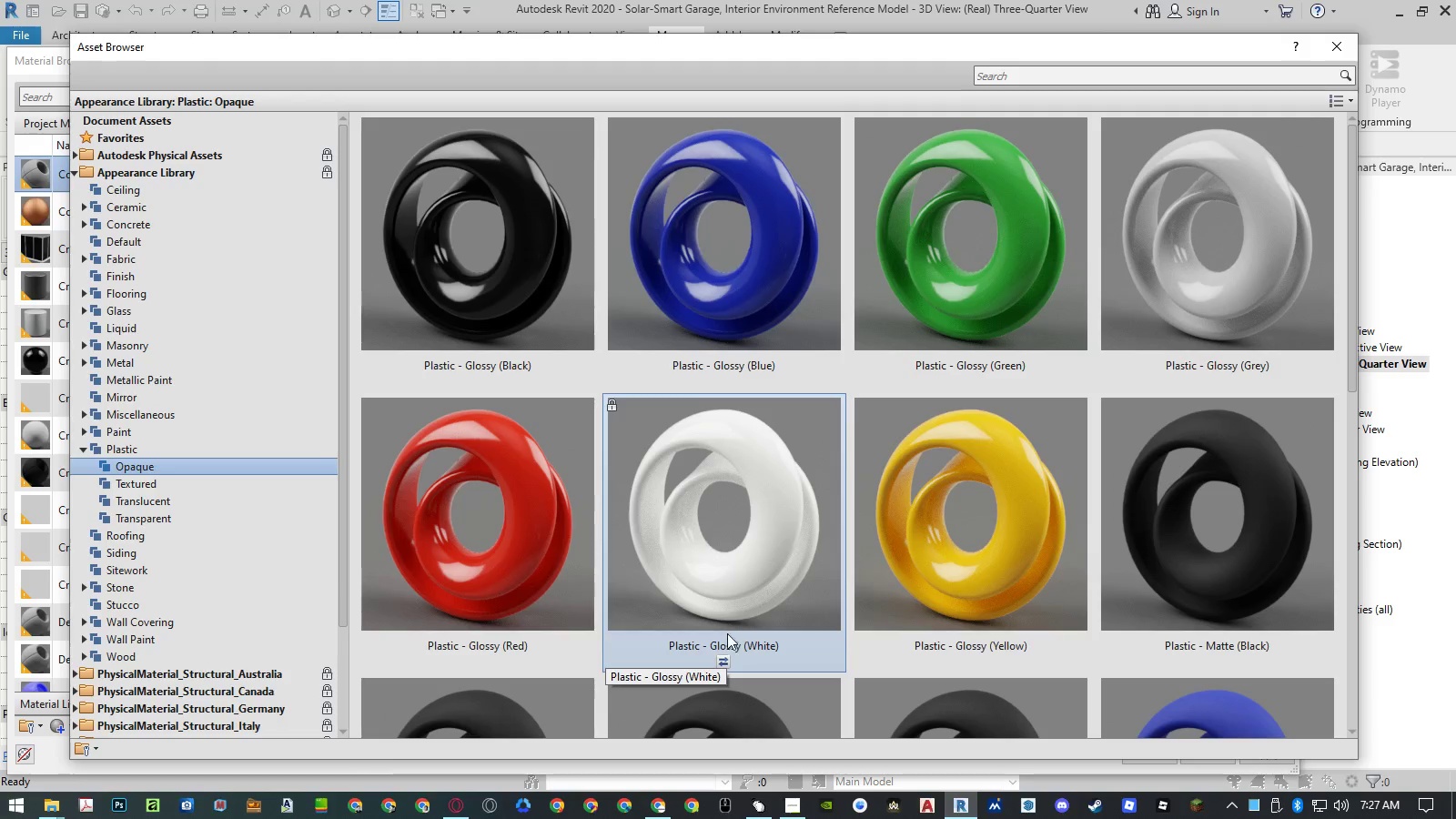 
left_click([723, 661])
 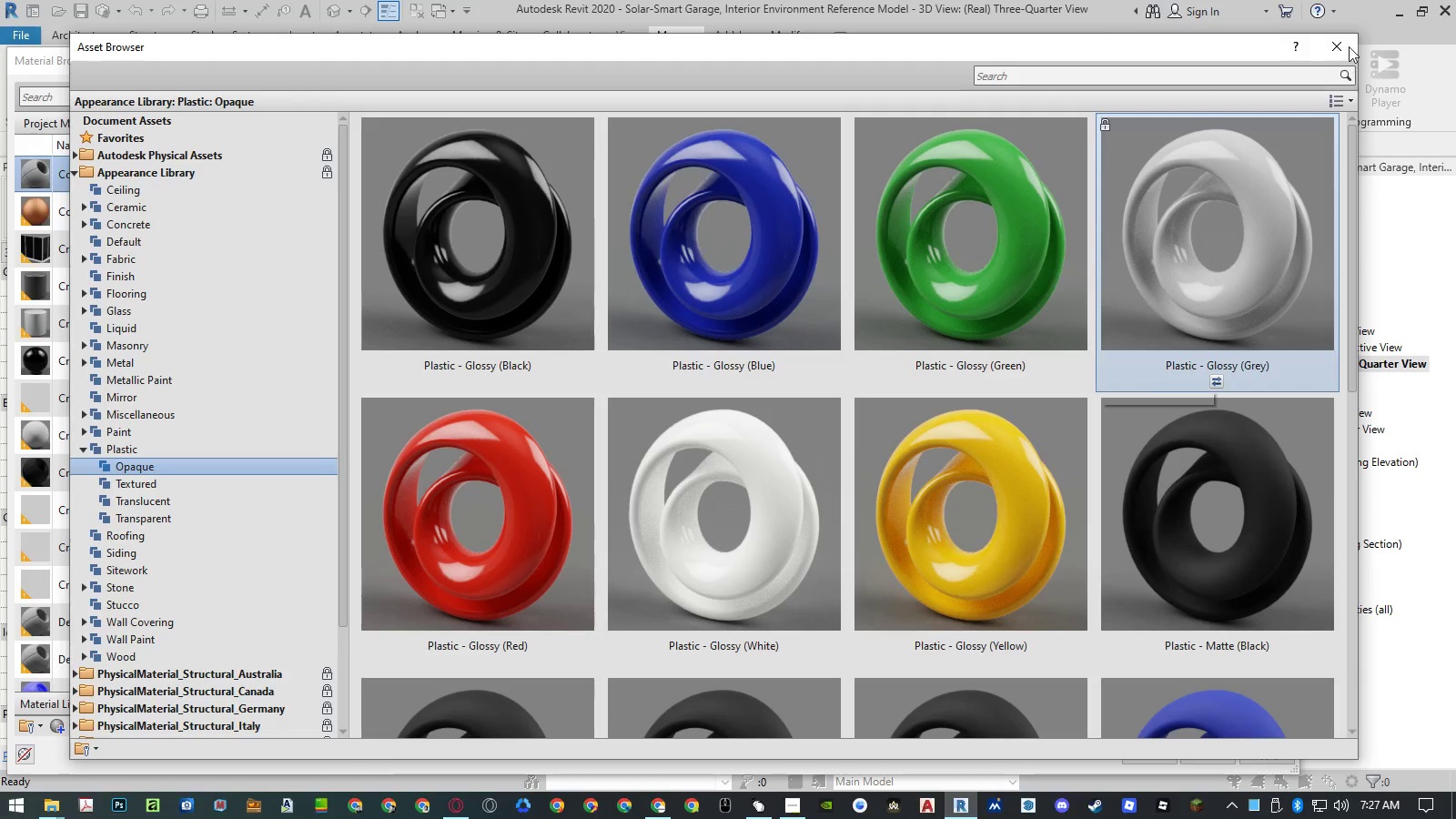 
left_click([1340, 38])
 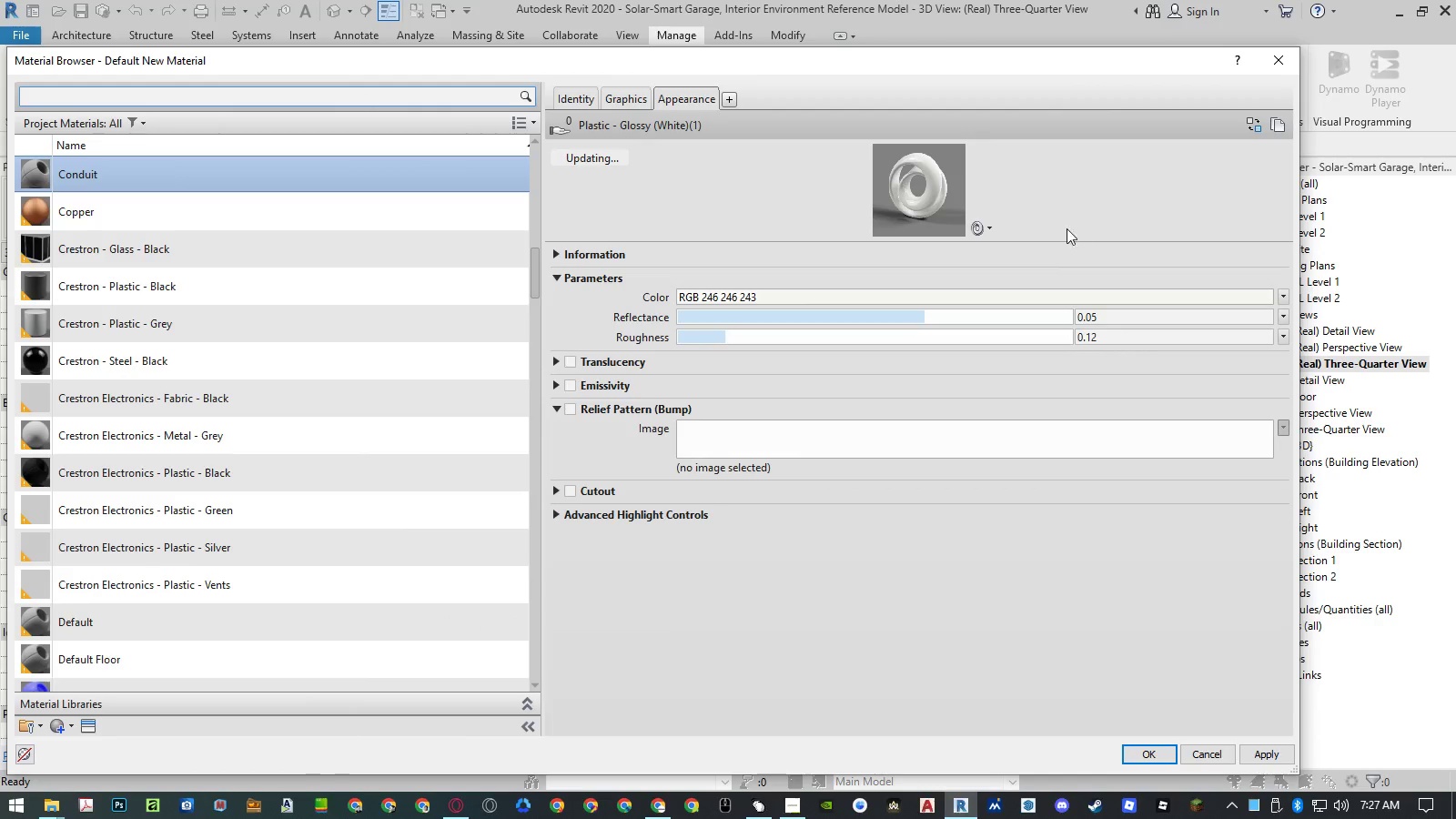 
left_click_drag(start_coordinate=[1054, 242], to_coordinate=[1051, 380])
 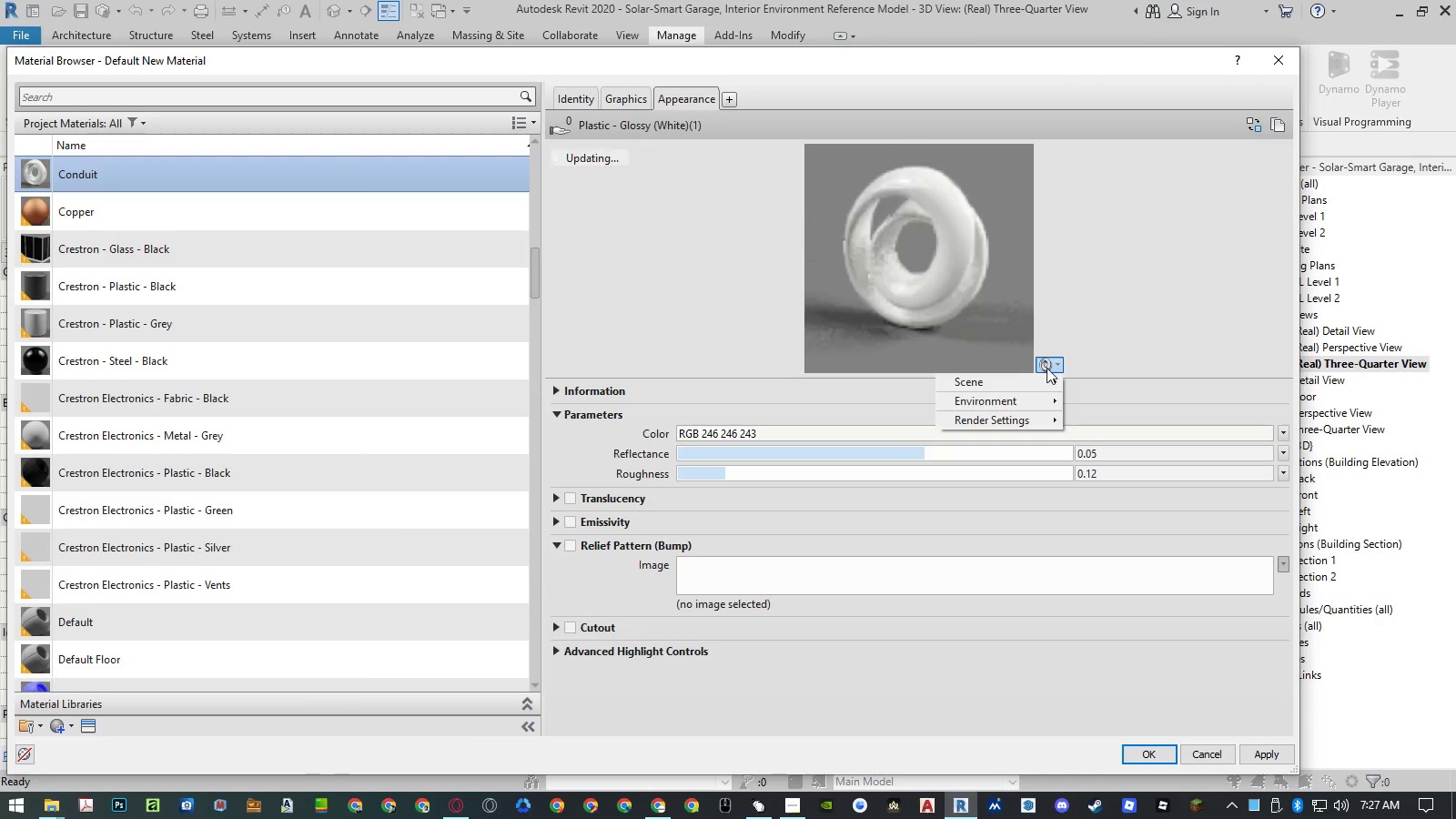 
double_click([1030, 382])
 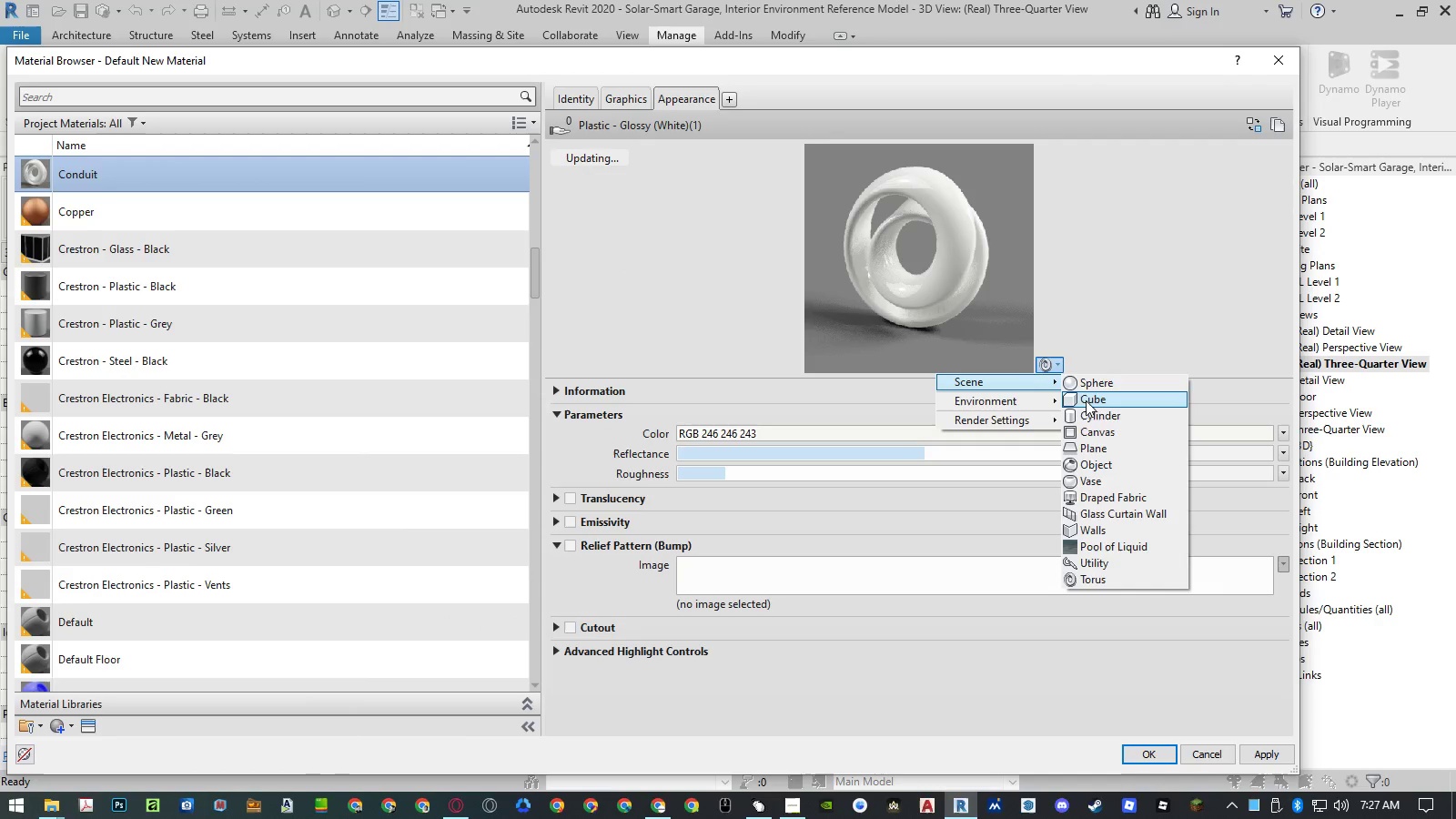 
left_click([1087, 410])
 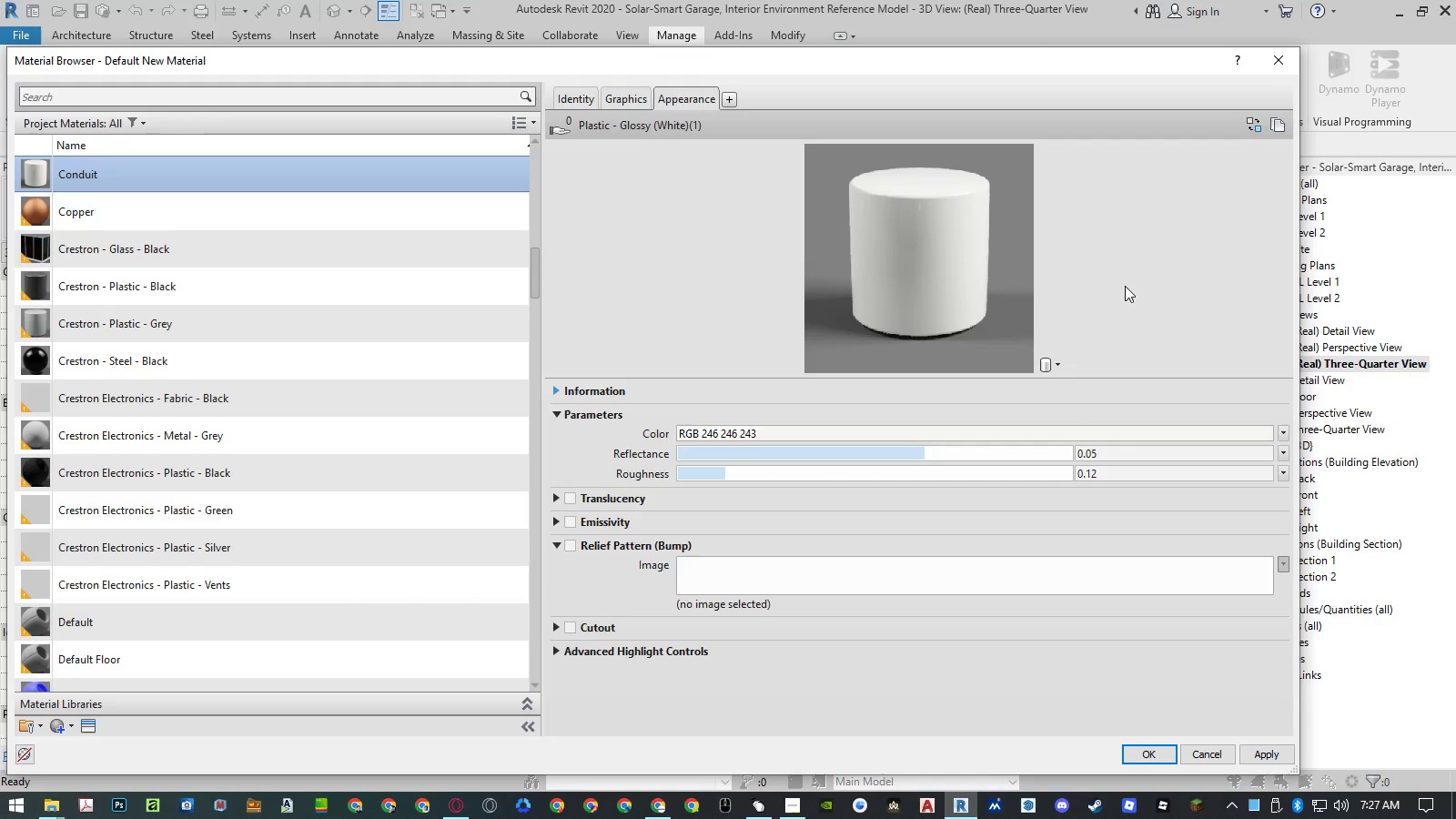 
left_click([1259, 753])
 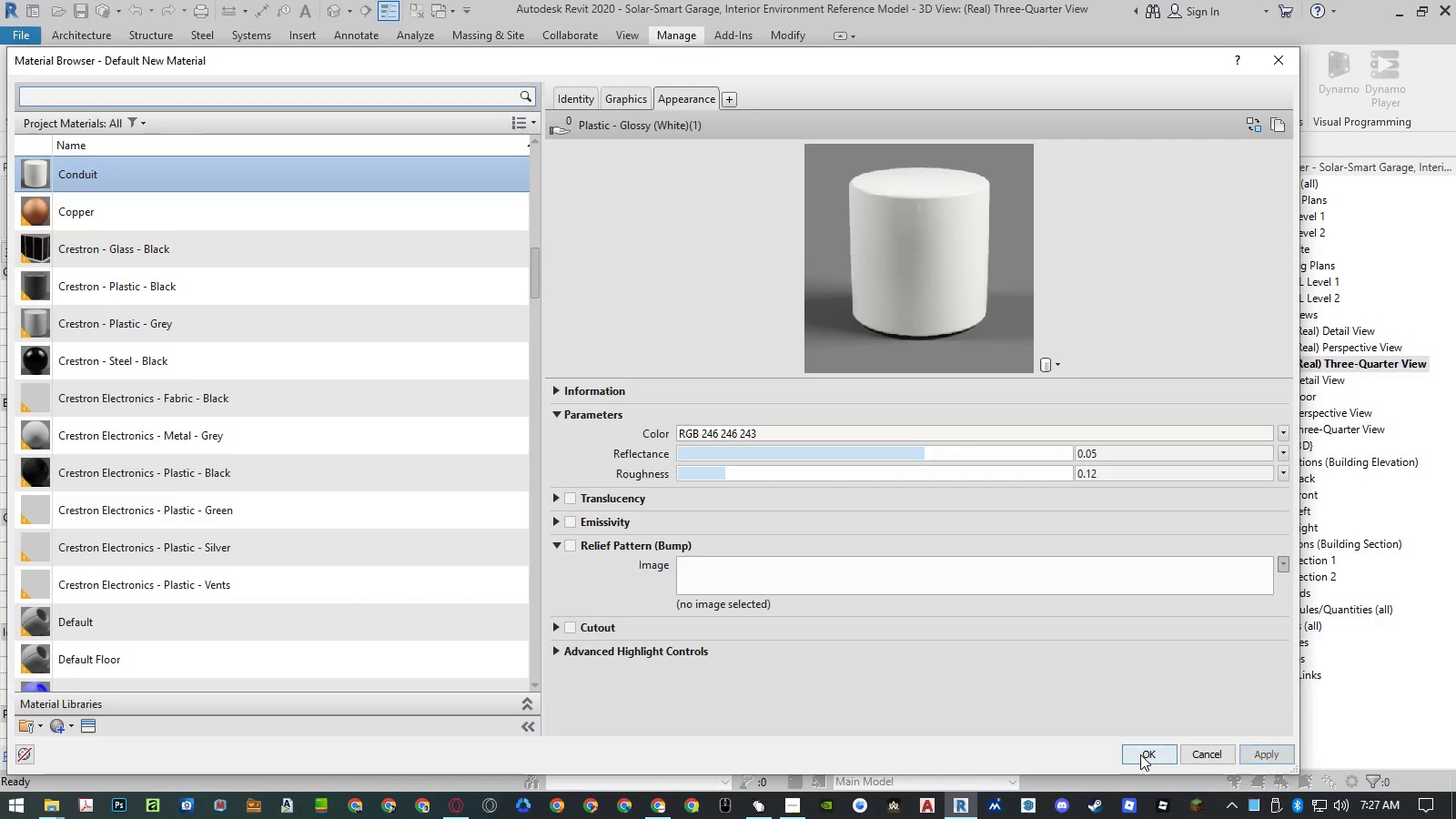 
left_click([1140, 754])
 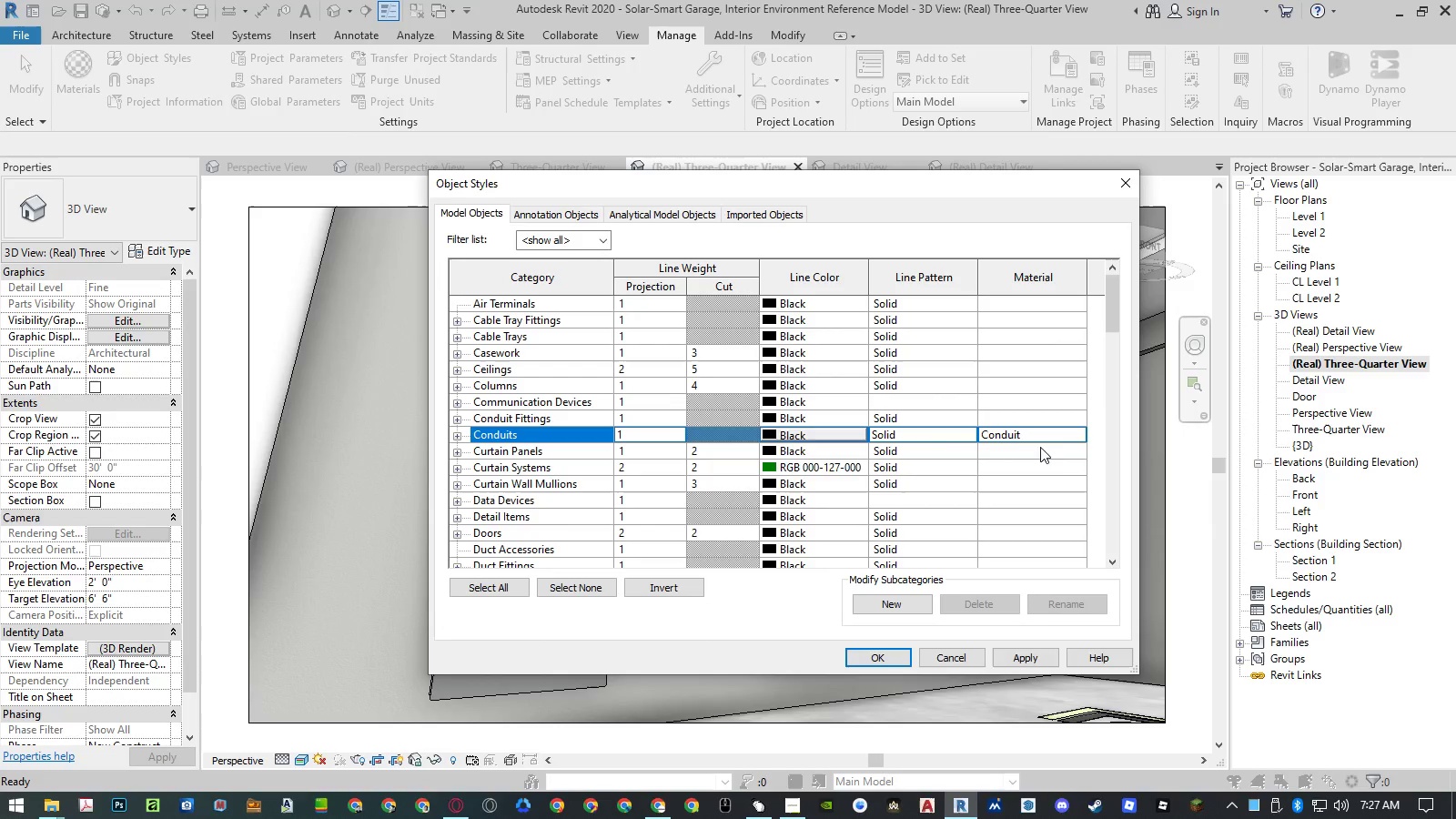 
left_click([1042, 438])
 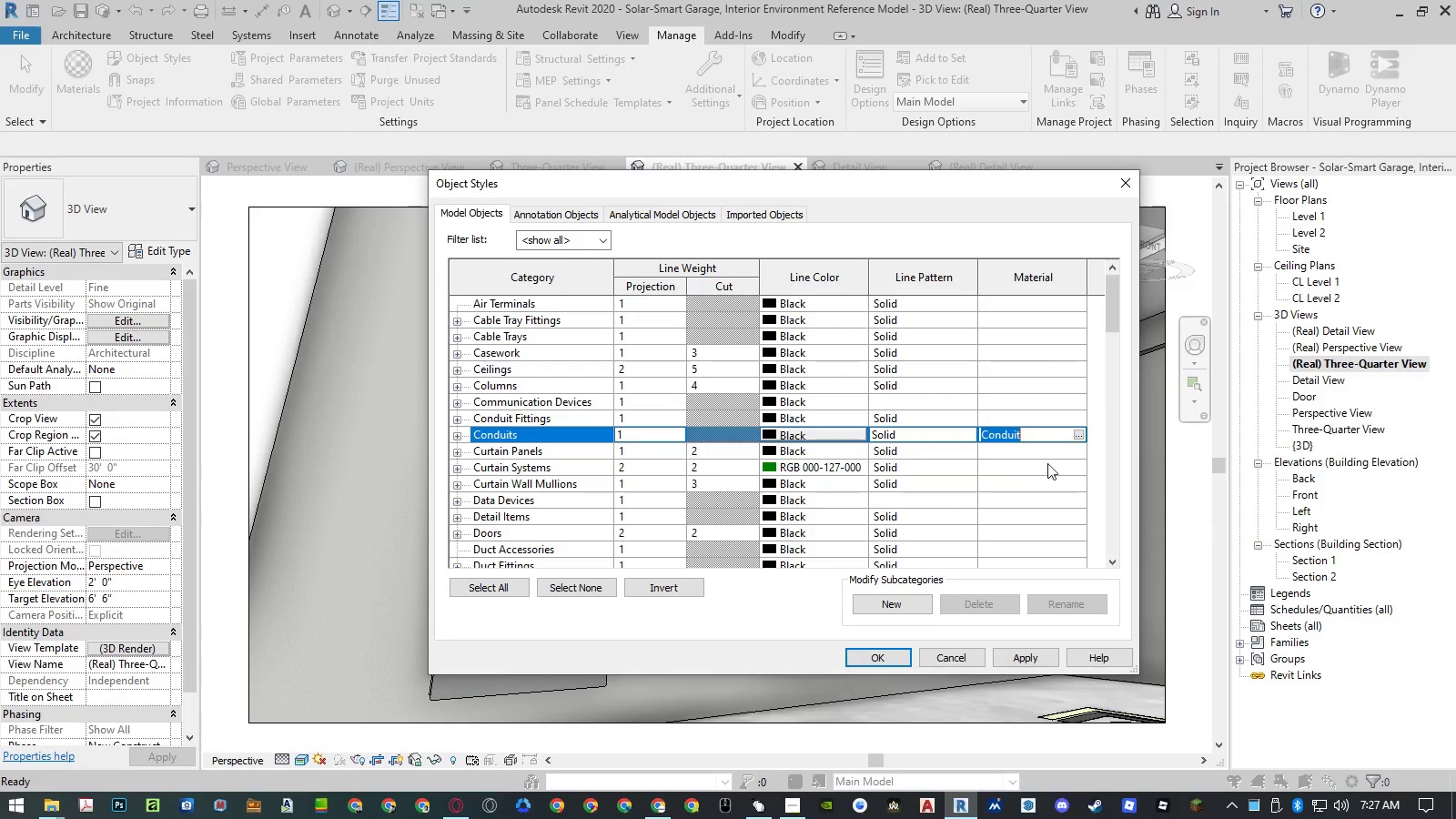 
key(Control+ControlLeft)
 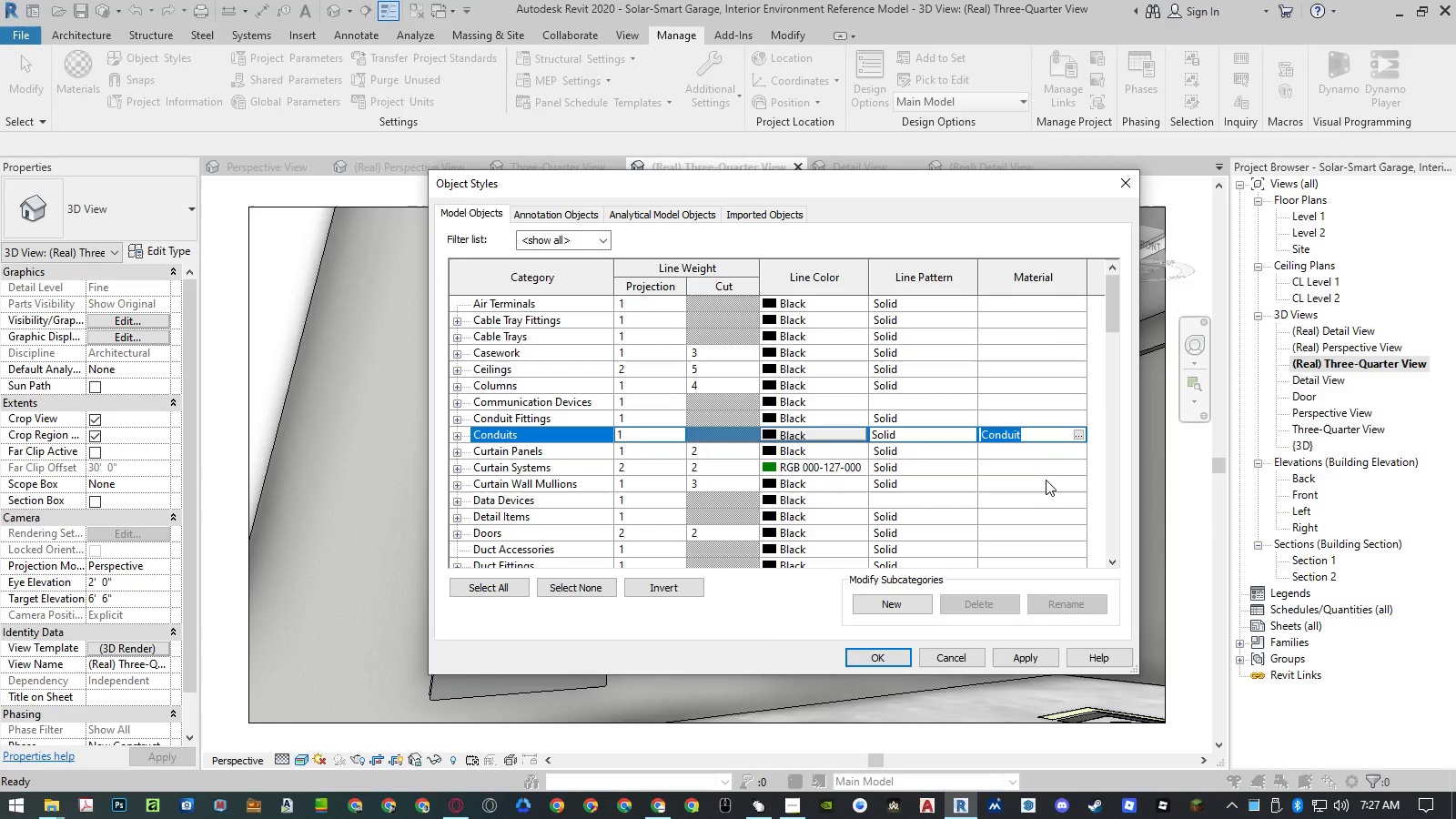 
key(Control+C)
 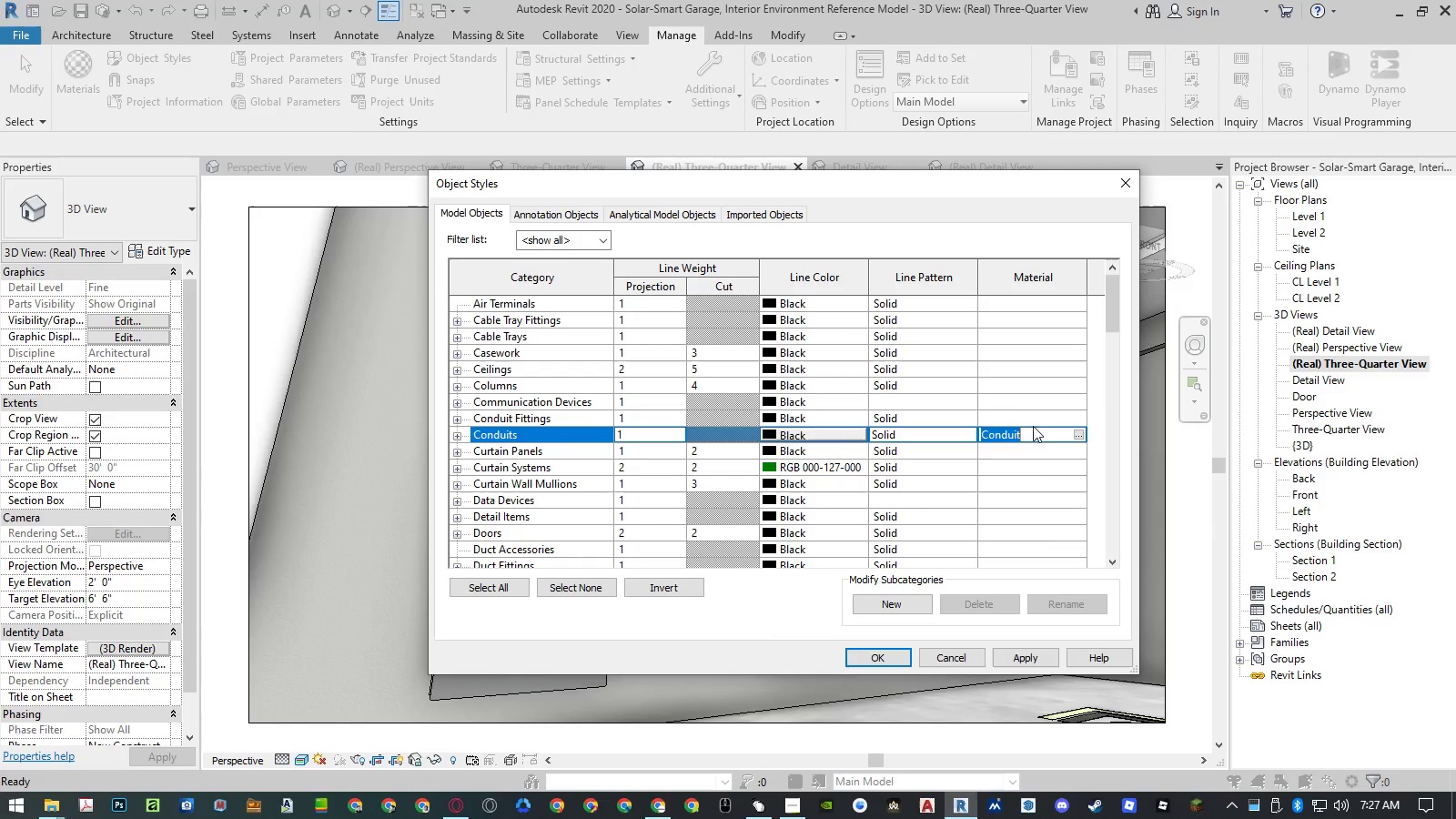 
left_click([1032, 420])
 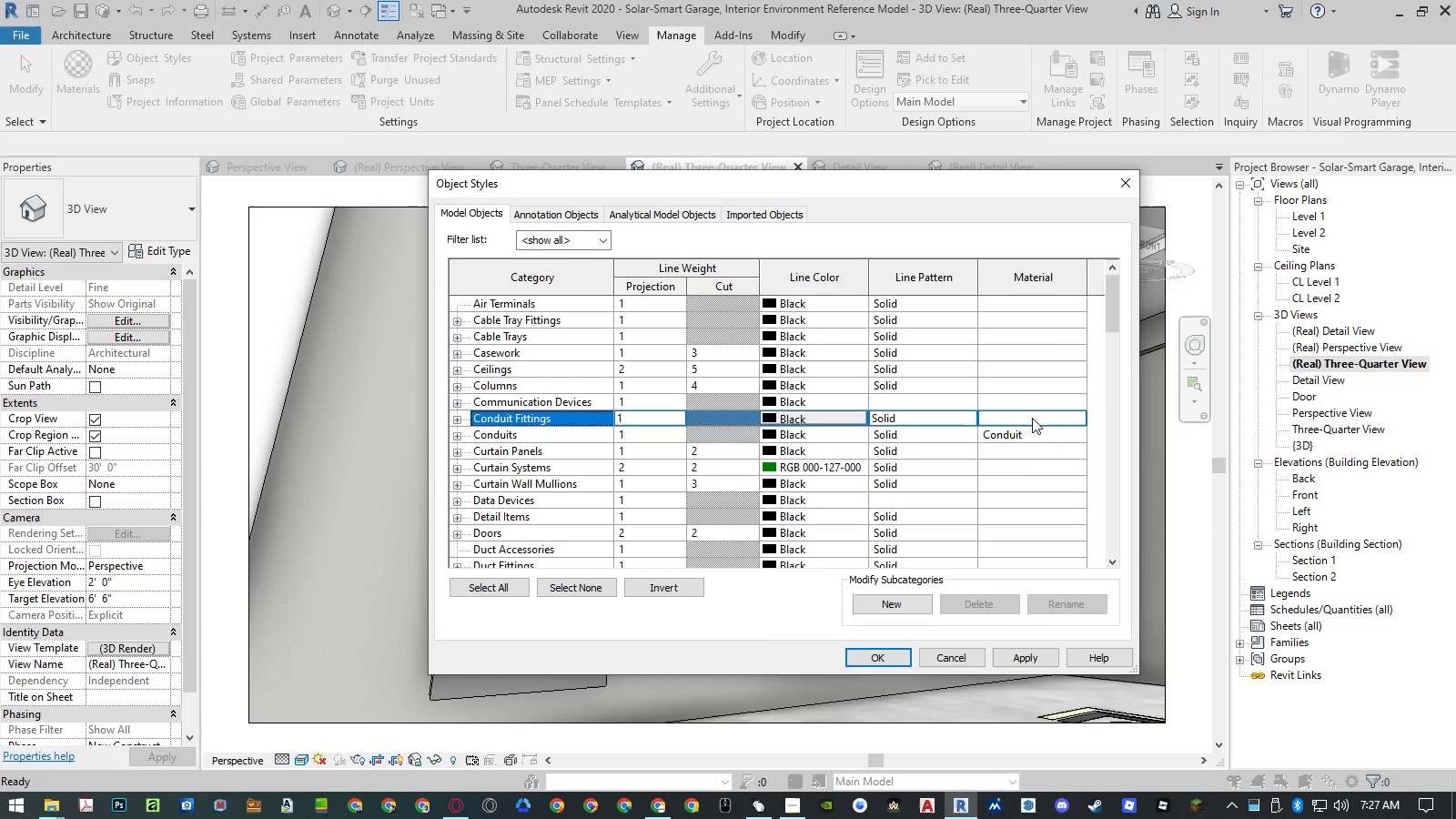 
left_click([1032, 418])
 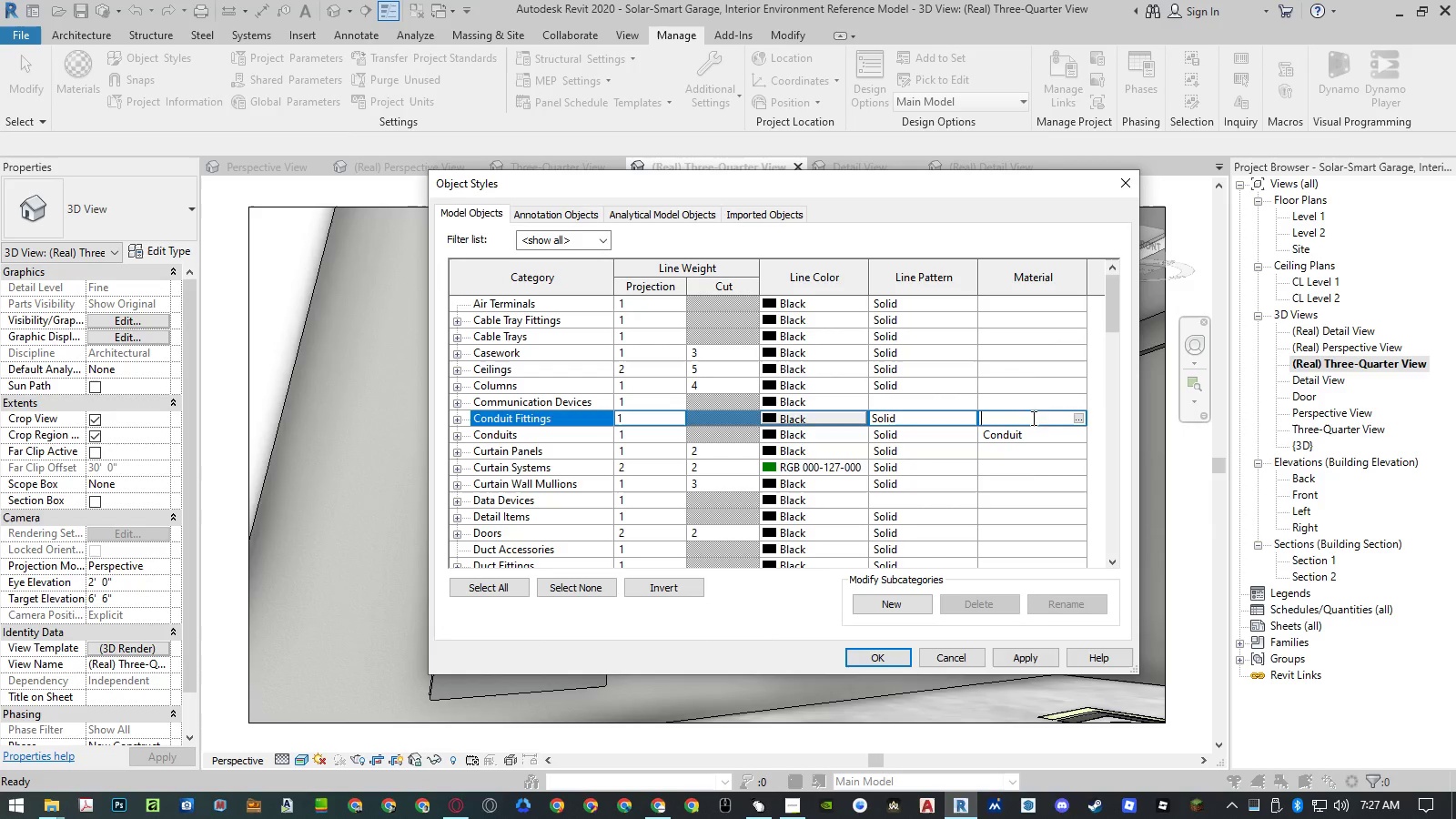 
key(Control+ControlLeft)
 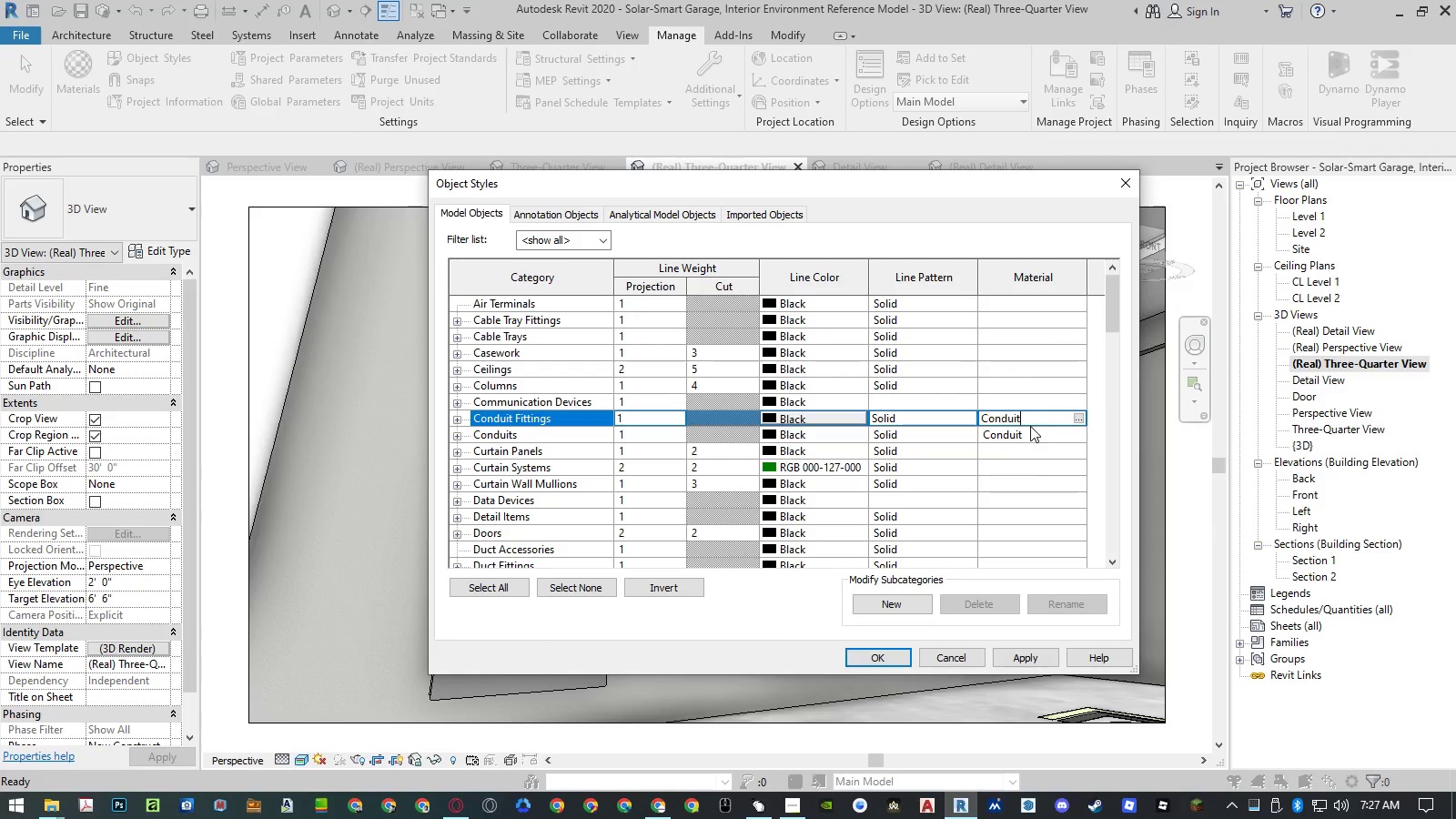 
key(Control+V)
 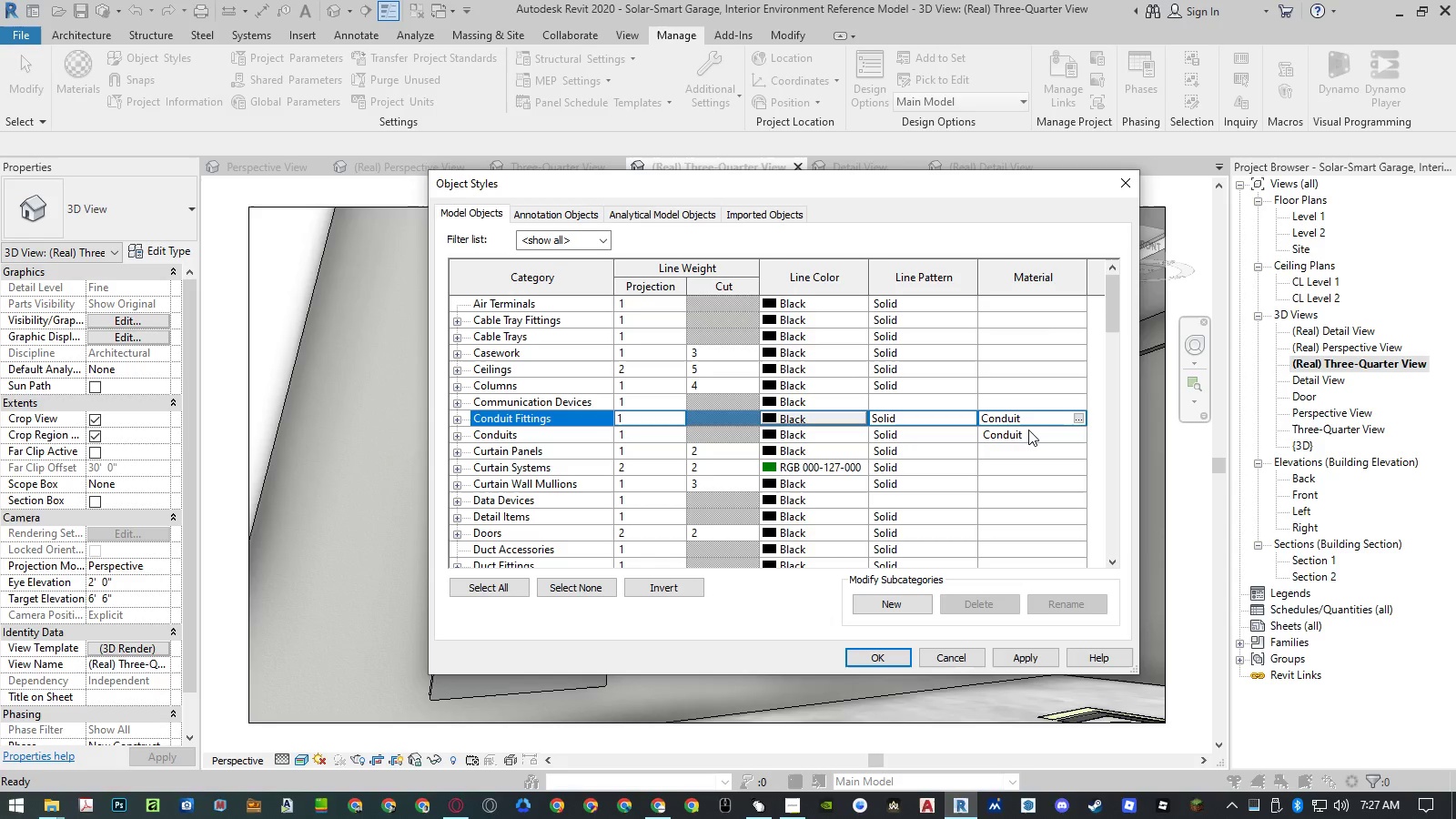 
key(Enter)
 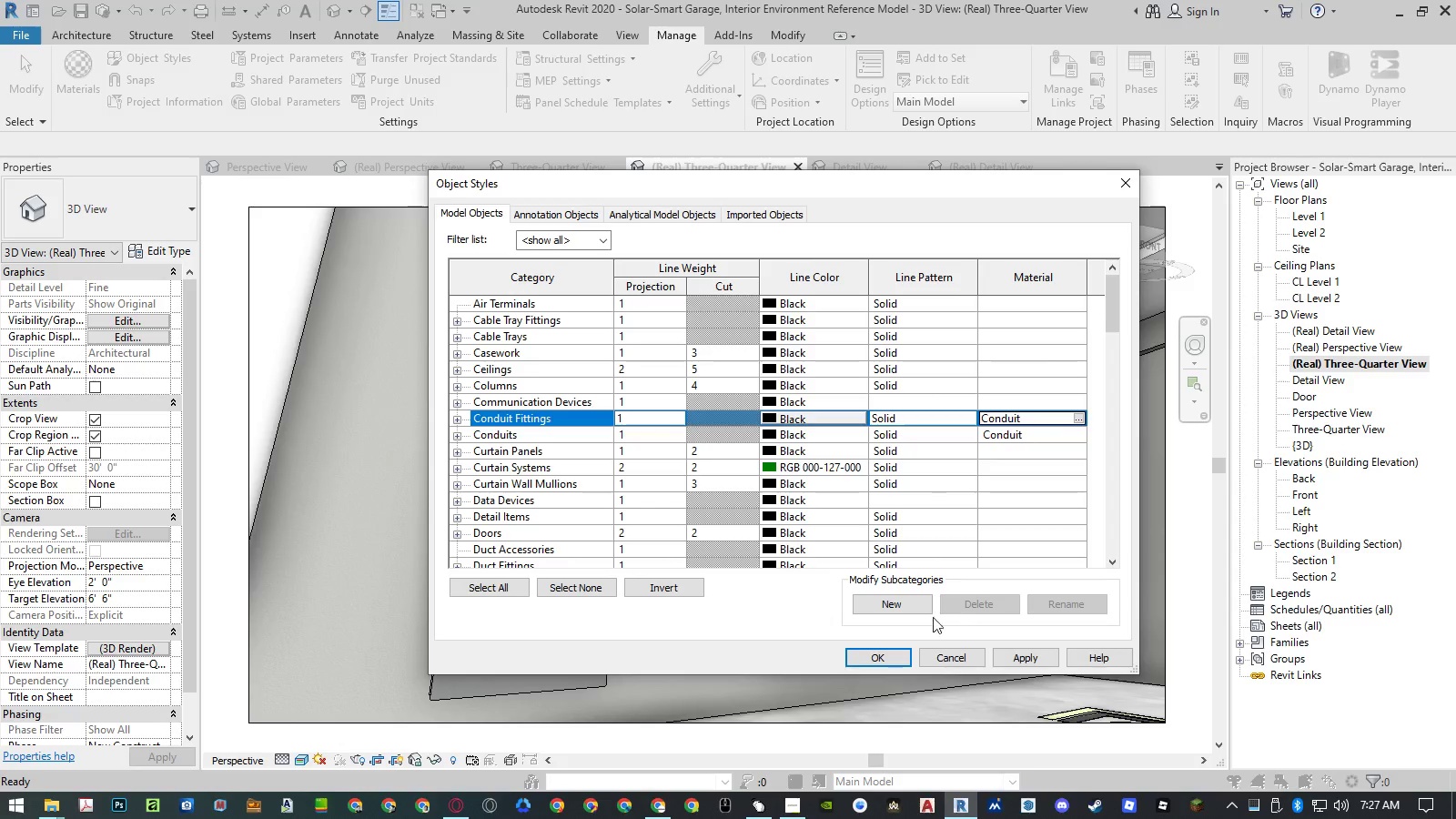 
left_click([885, 659])
 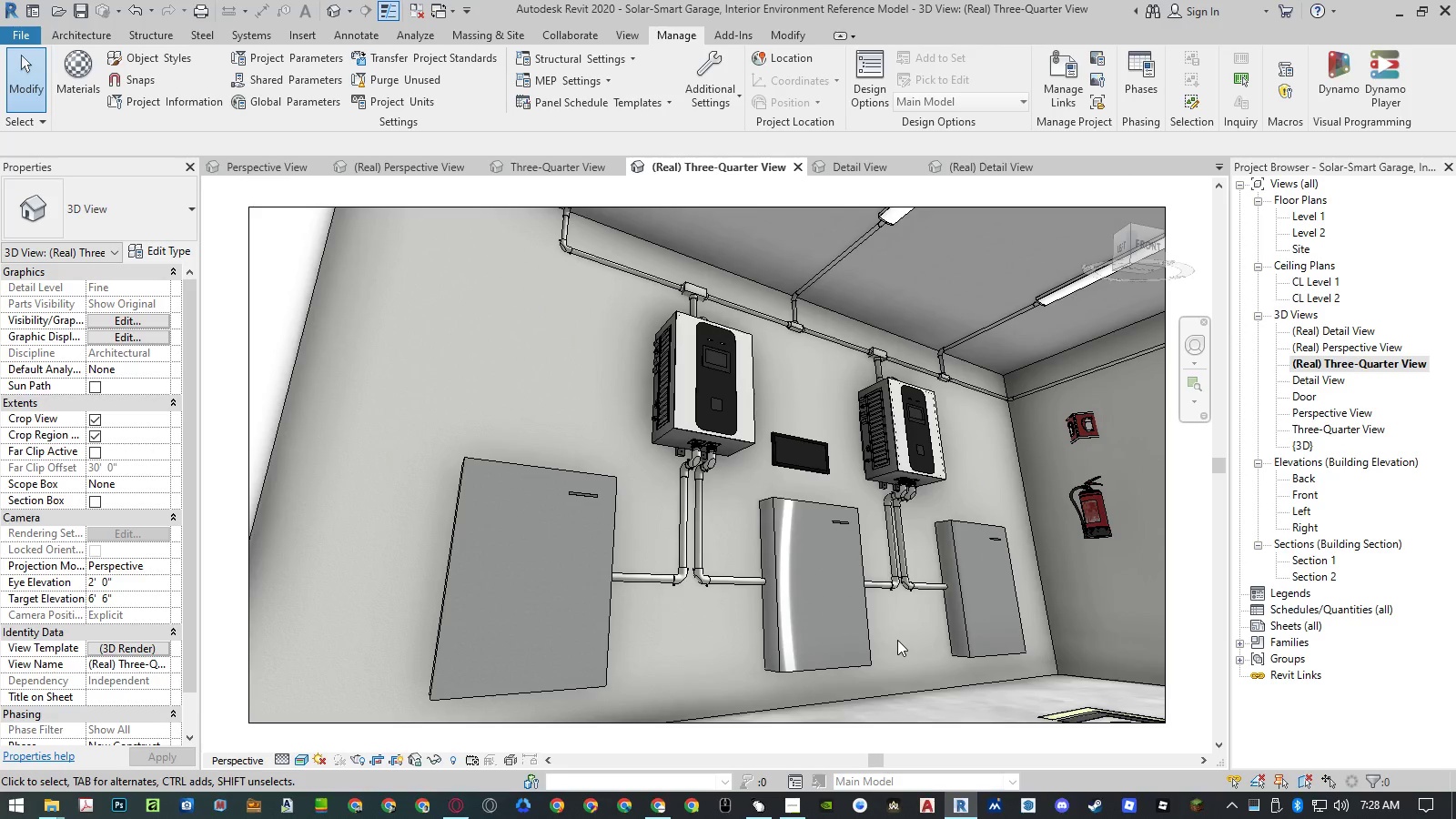 
wait(8.73)
 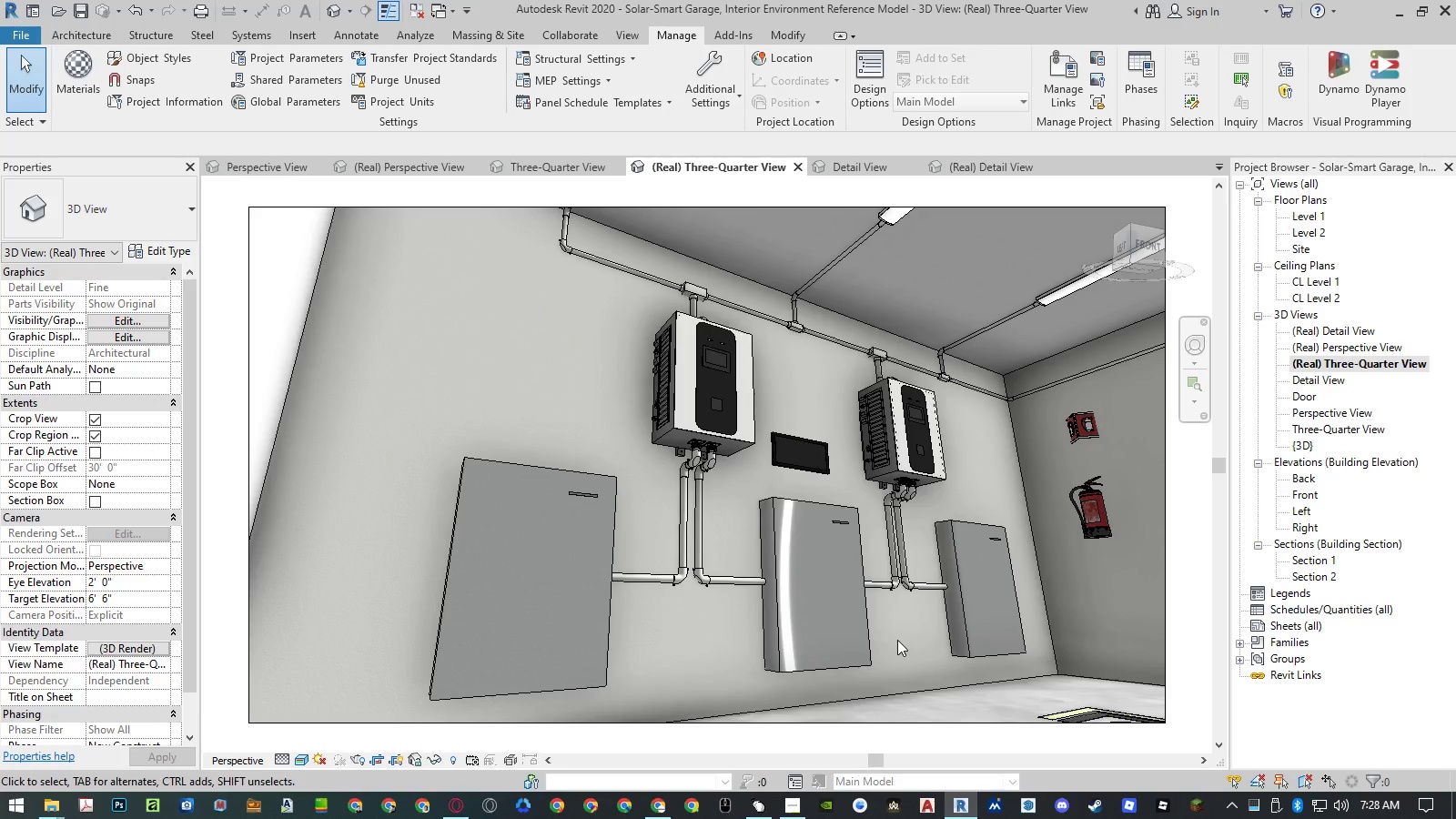 
left_click([448, 167])
 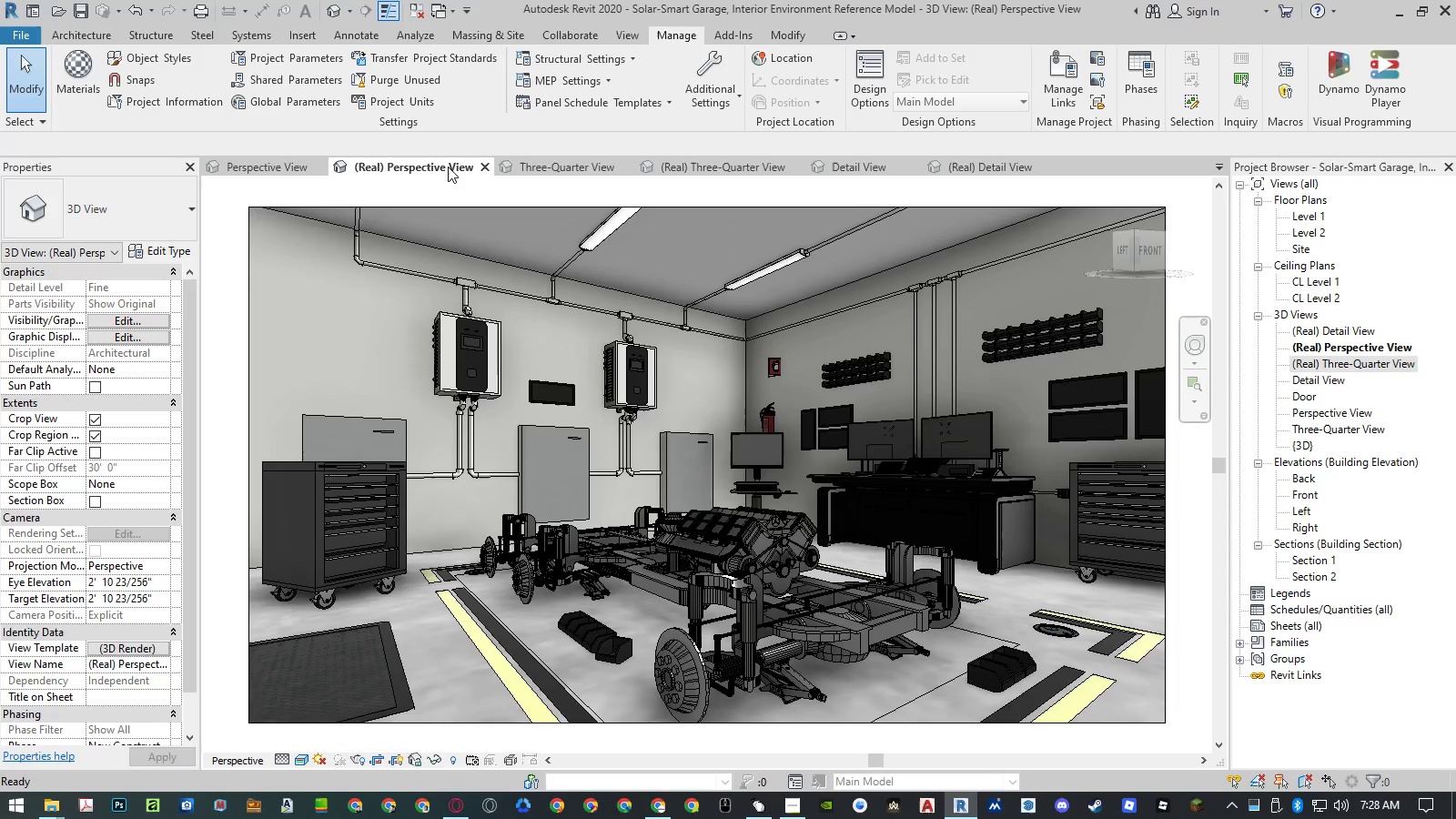 
wait(9.75)
 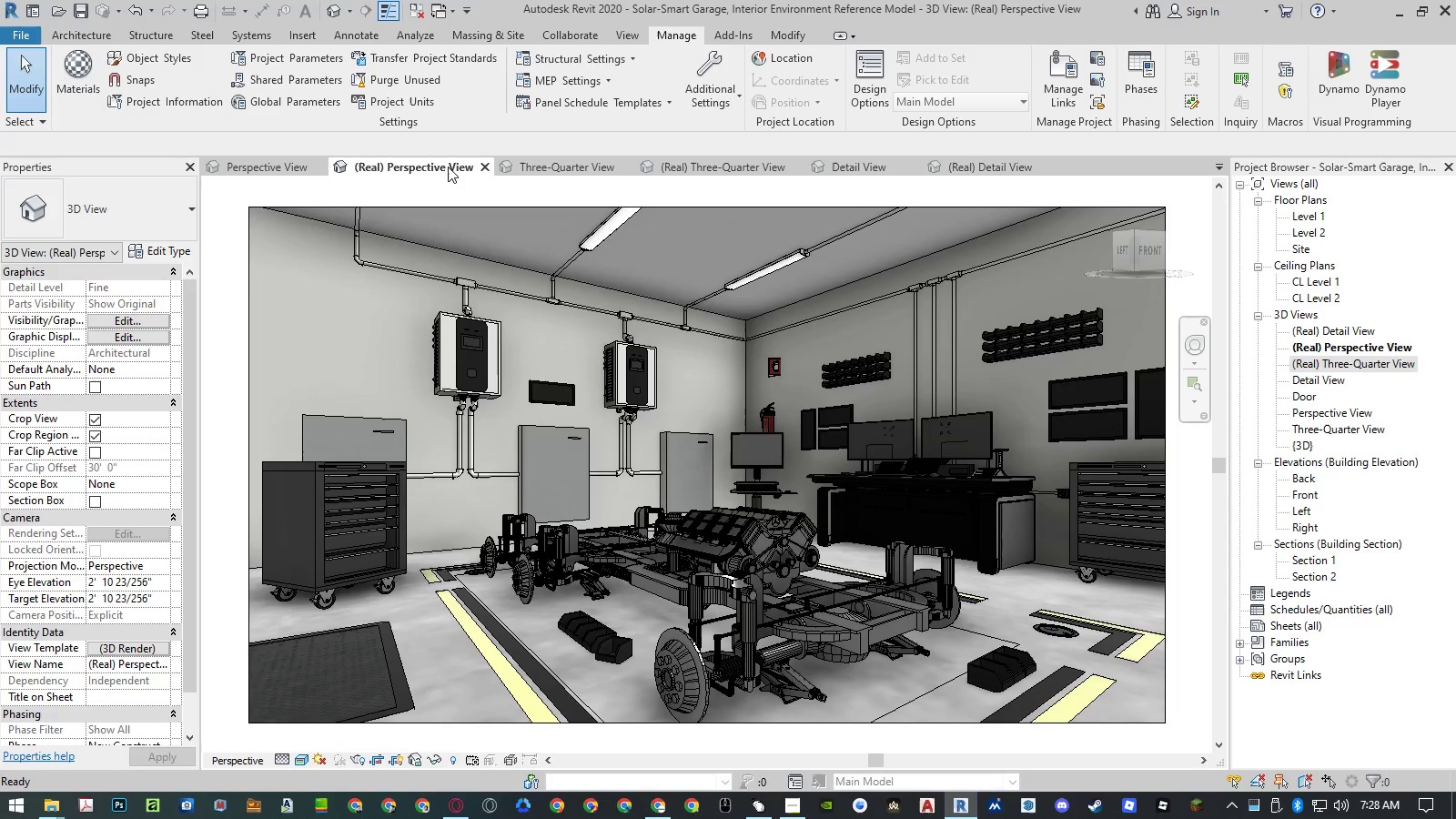 
left_click([86, 92])
 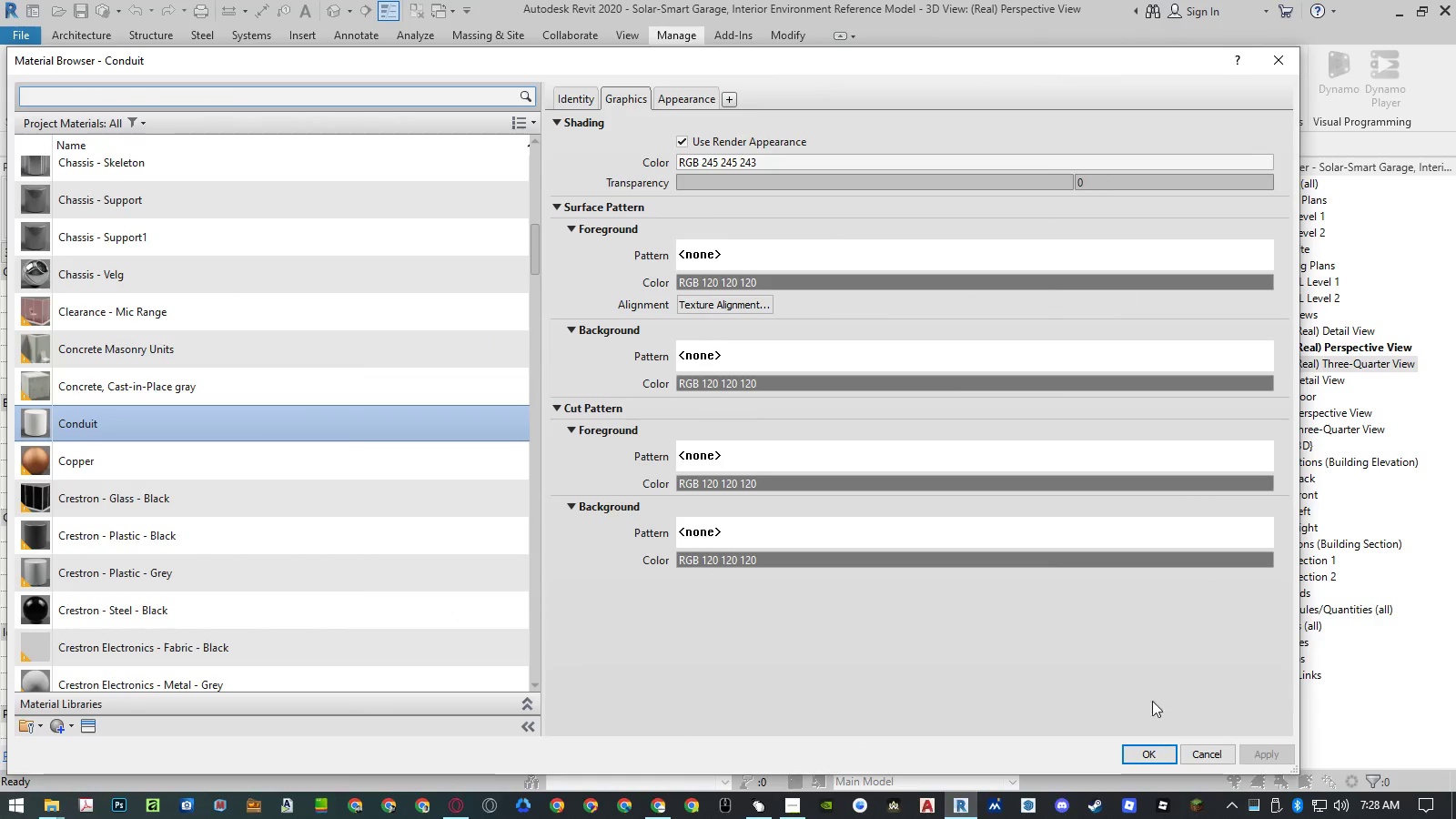 
left_click([693, 96])
 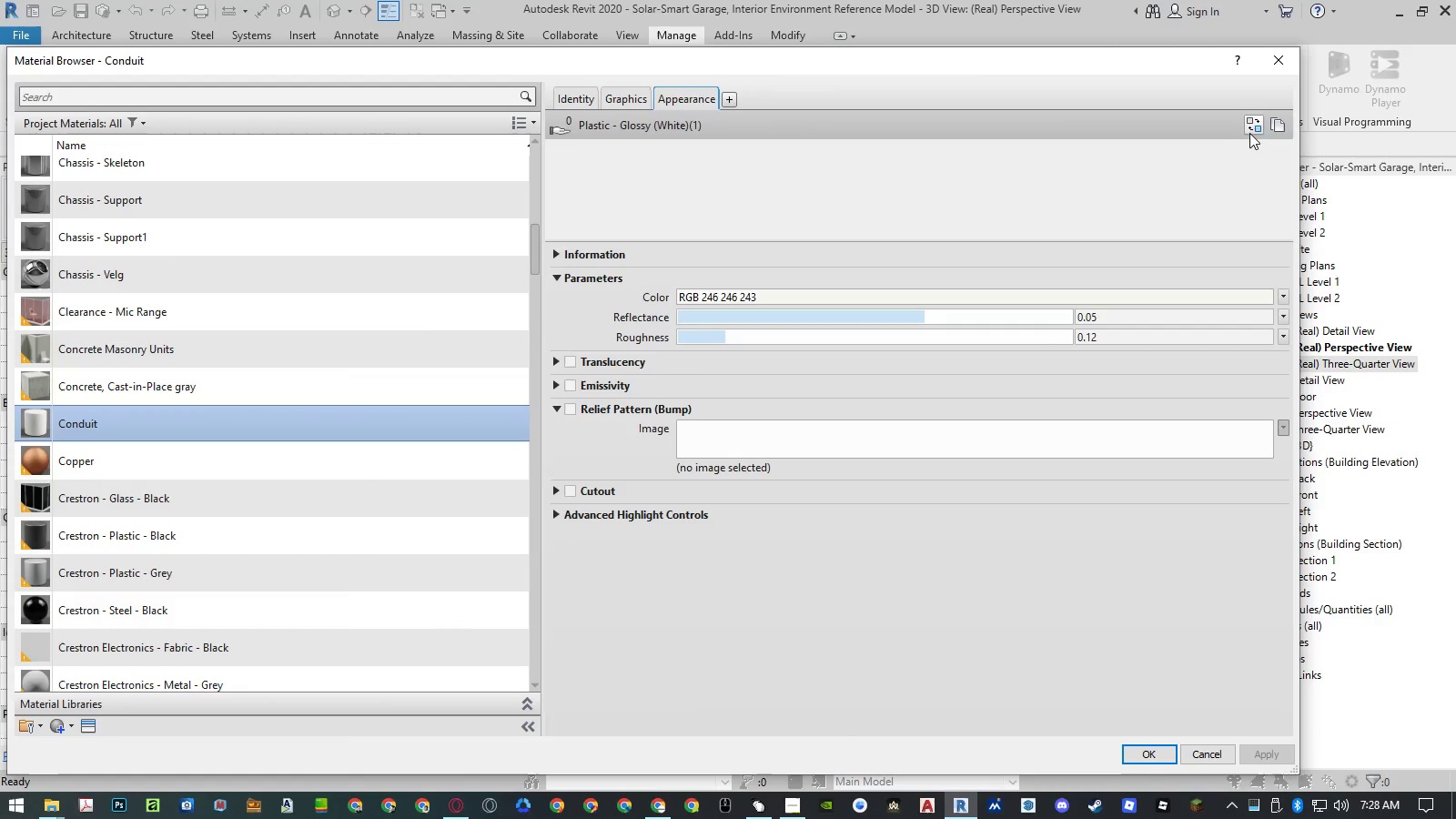 
left_click([1251, 131])
 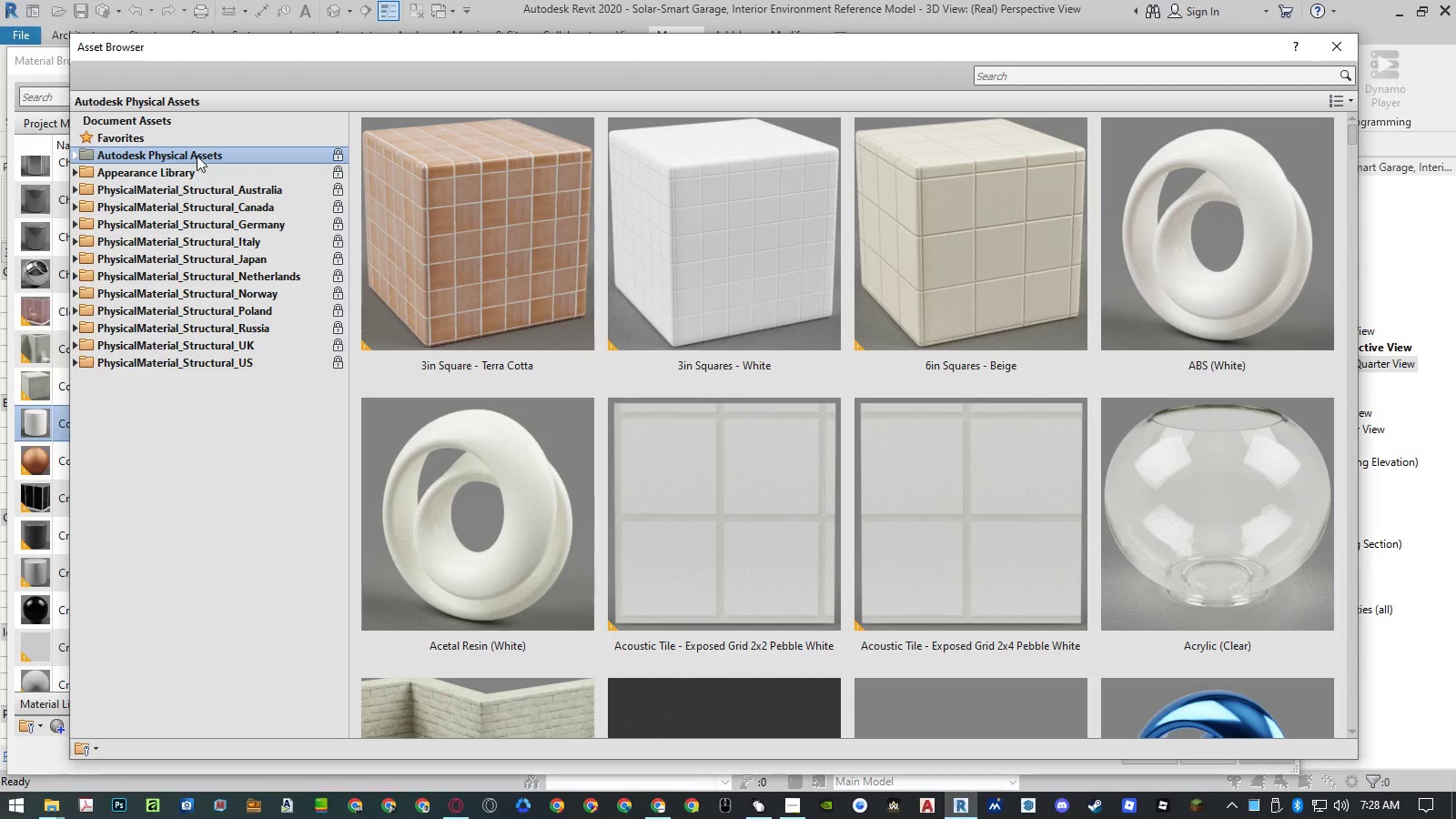 
double_click([189, 169])
 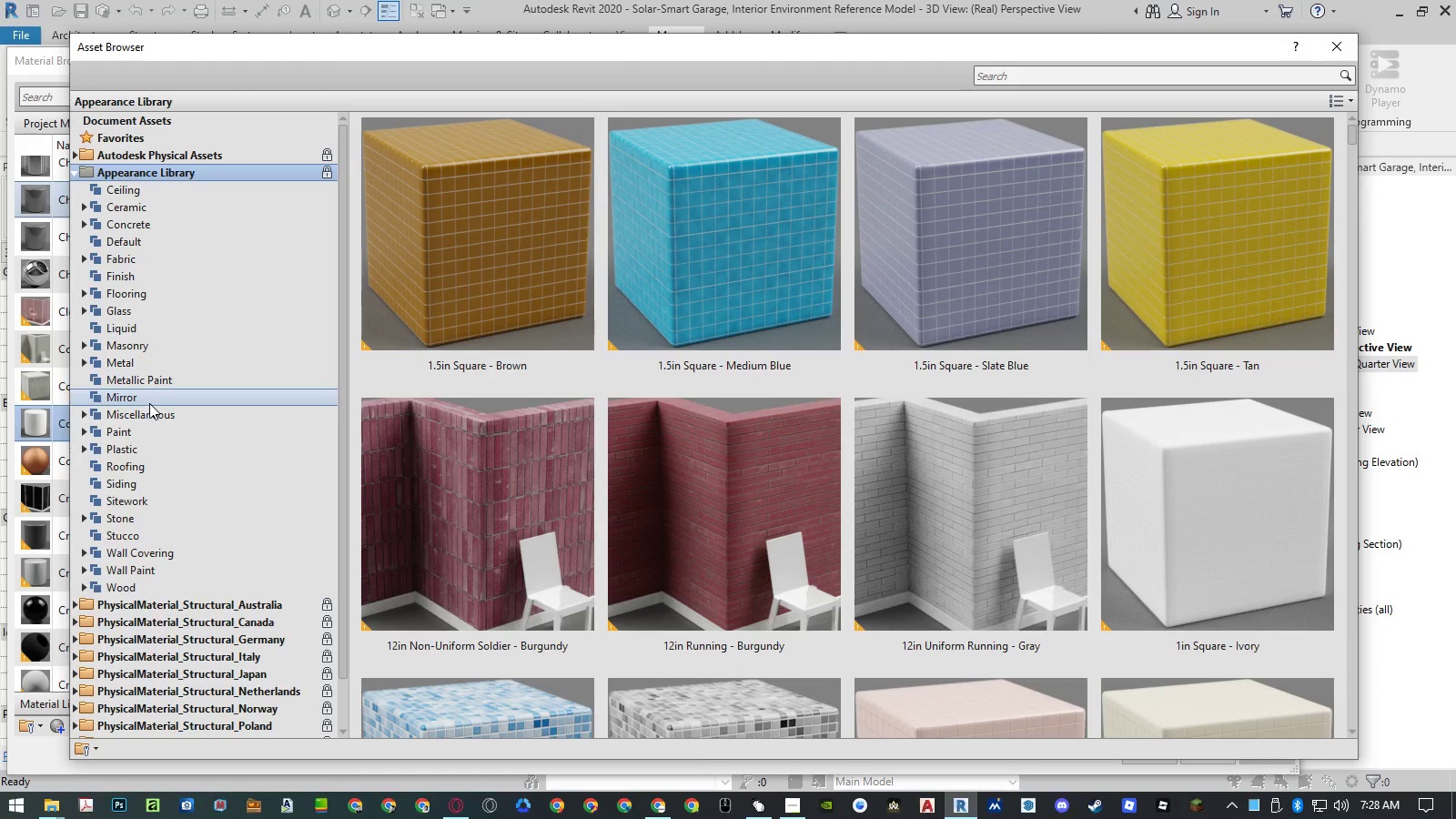 
double_click([148, 356])
 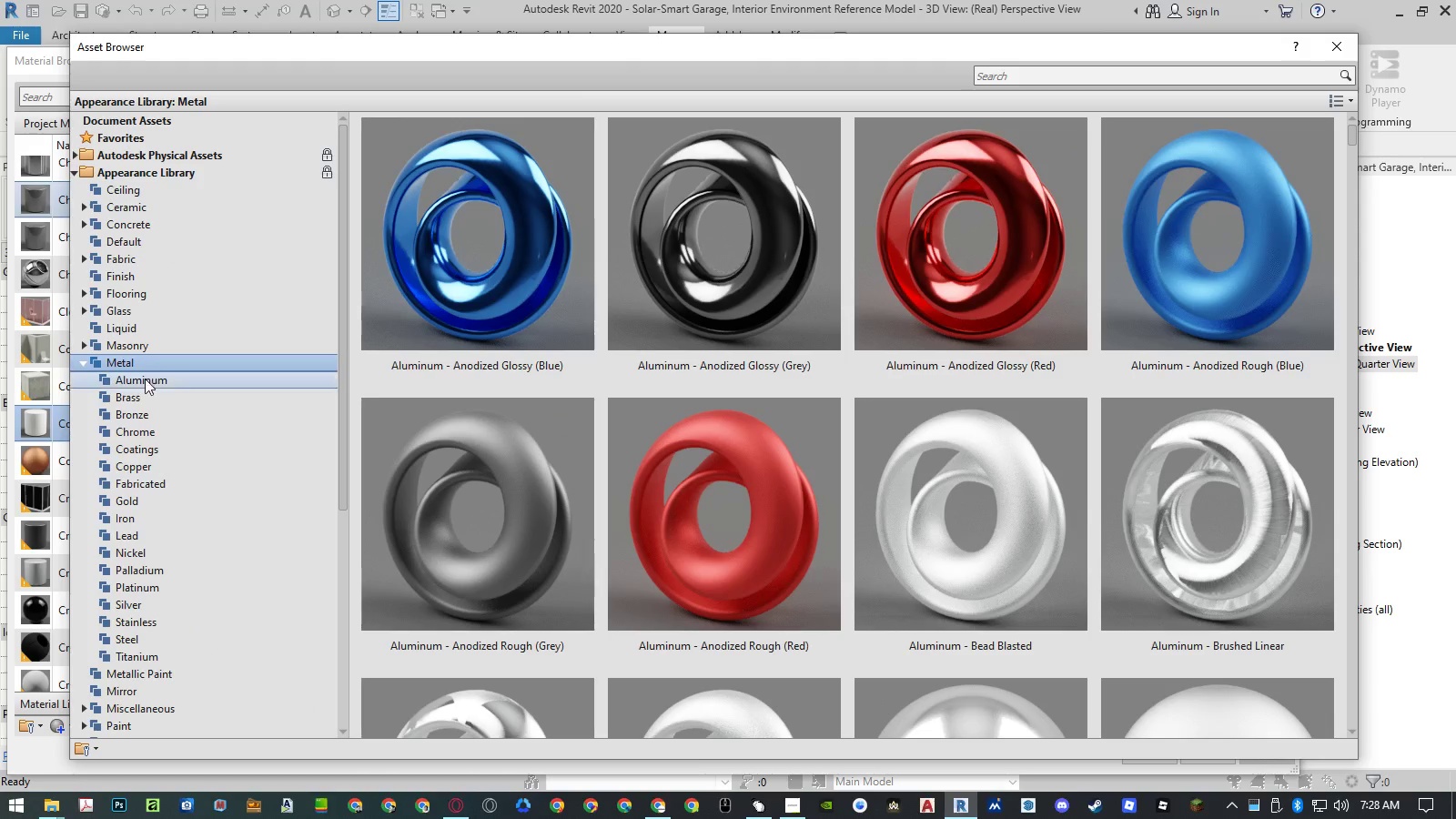 
left_click([145, 380])
 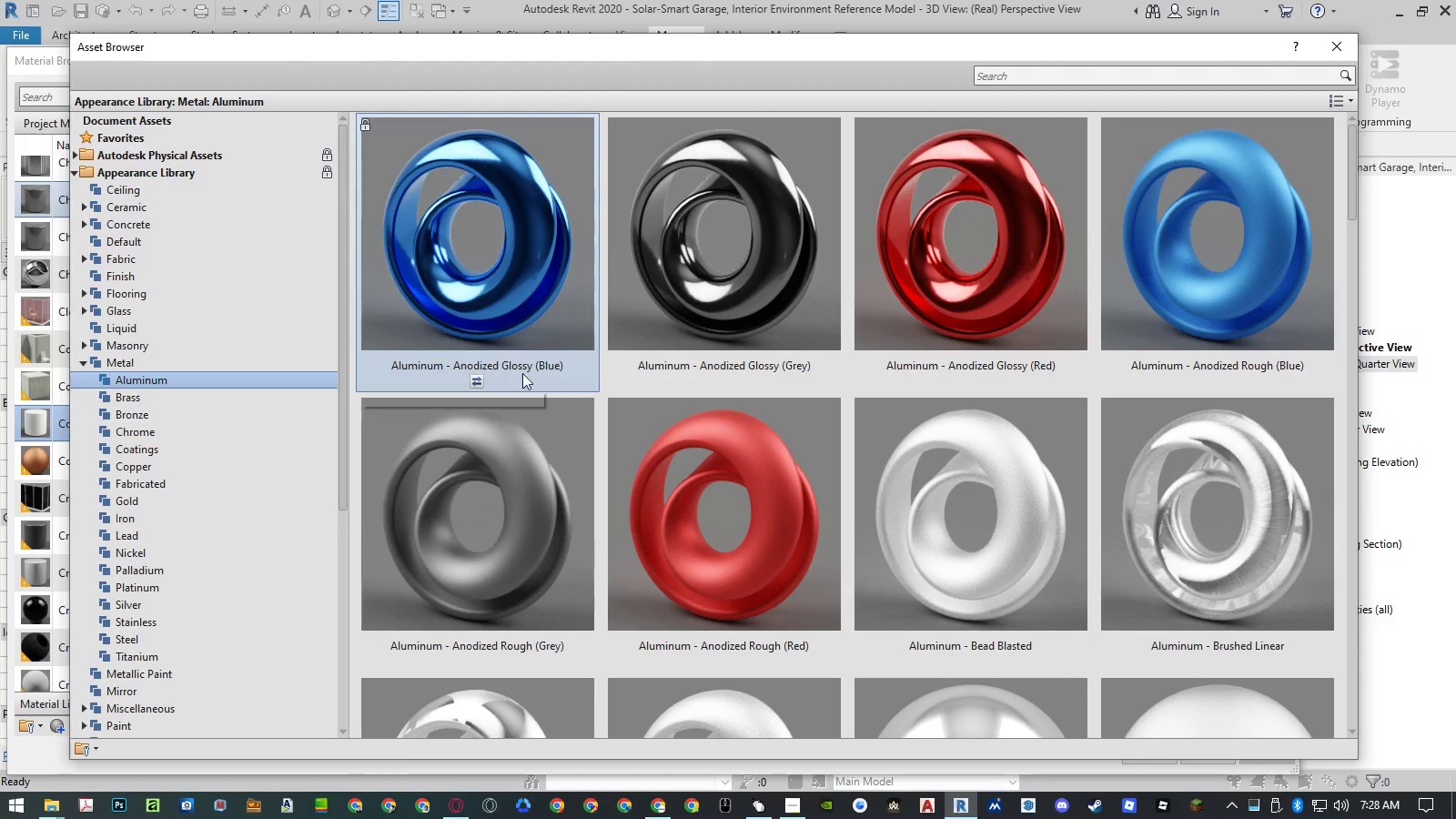 
mouse_move([661, 505])
 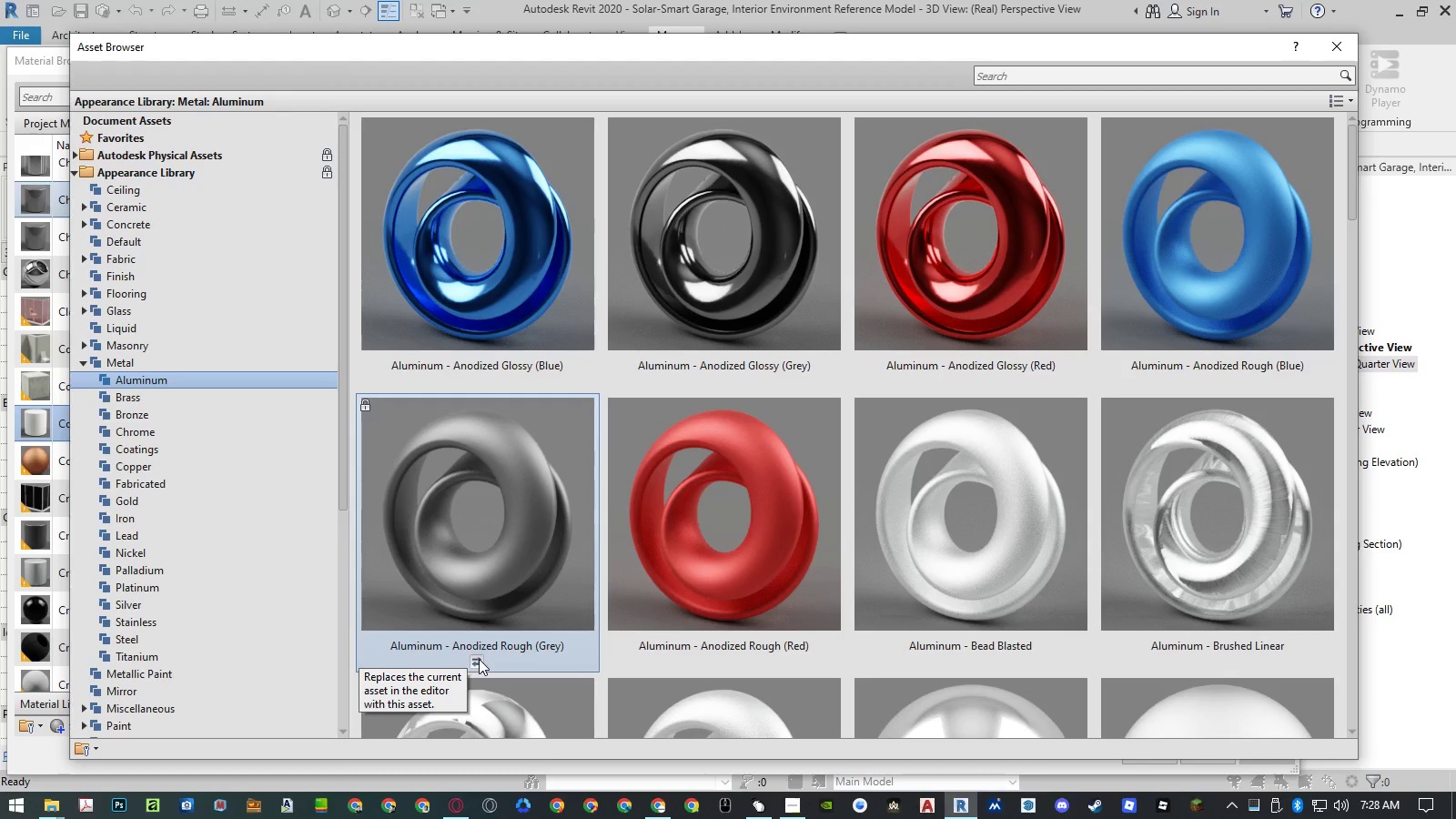 
left_click([478, 659])
 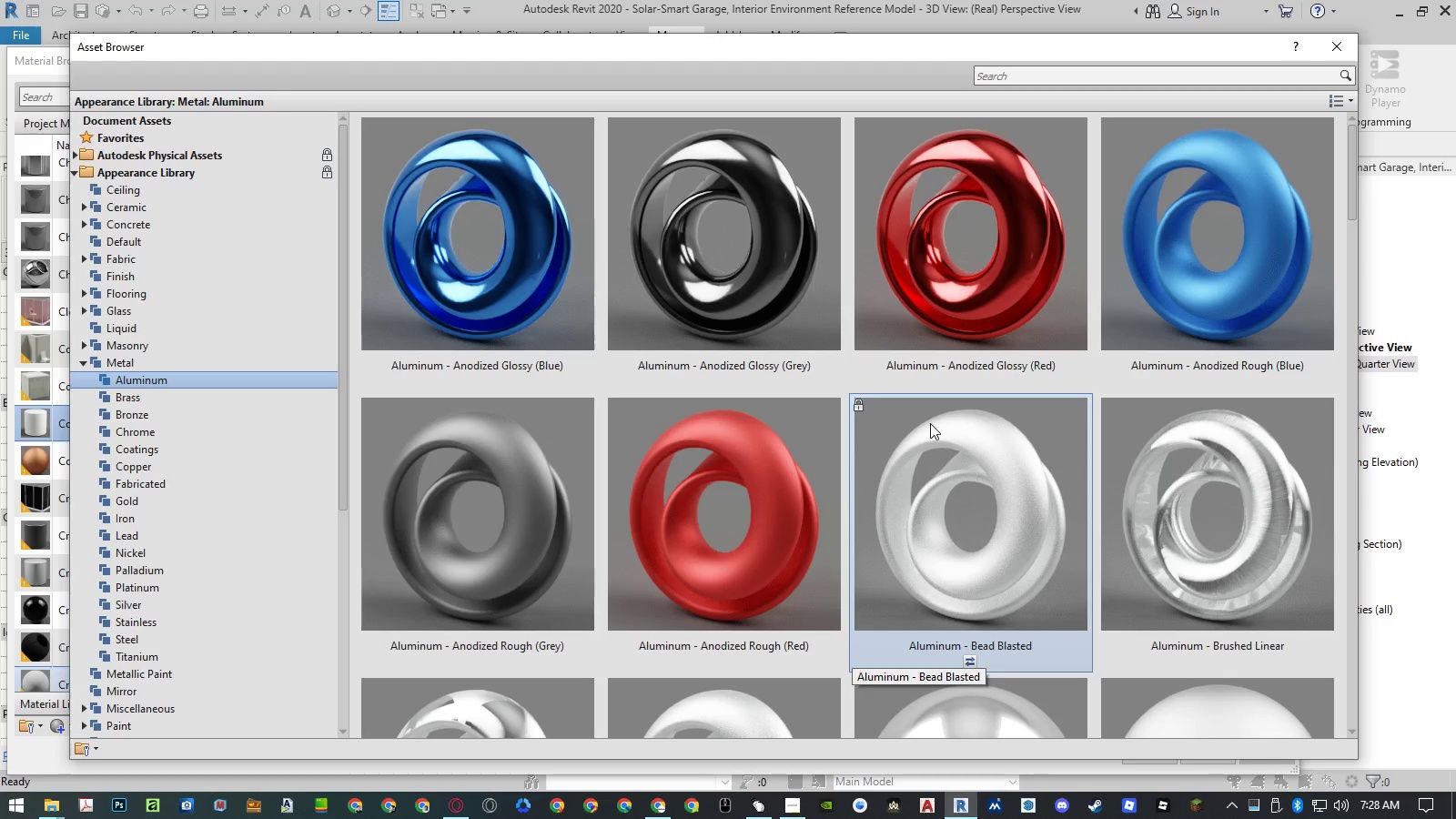 
scroll: coordinate [930, 423], scroll_direction: down, amount: 2.0
 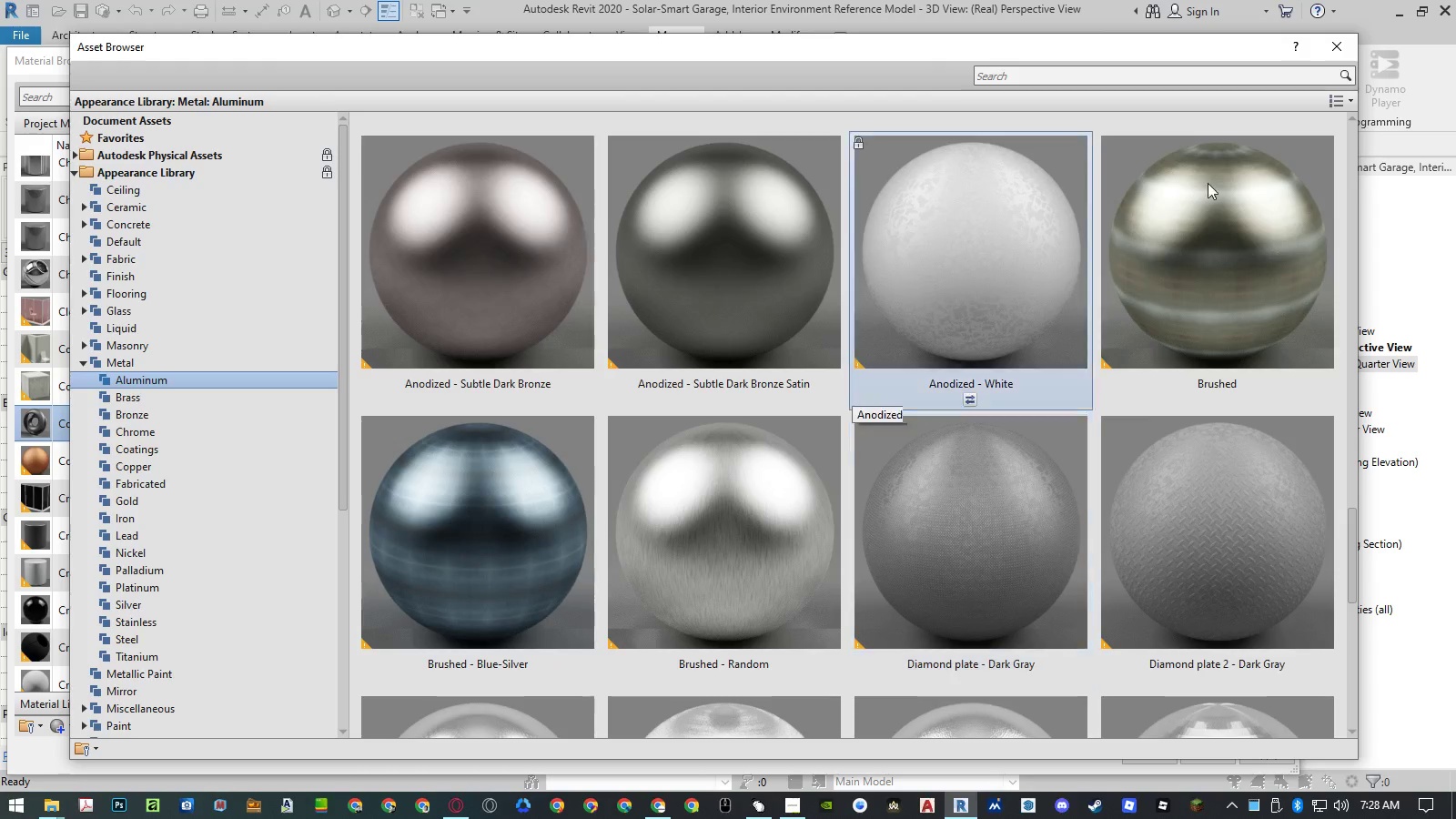 
left_click([1344, 47])
 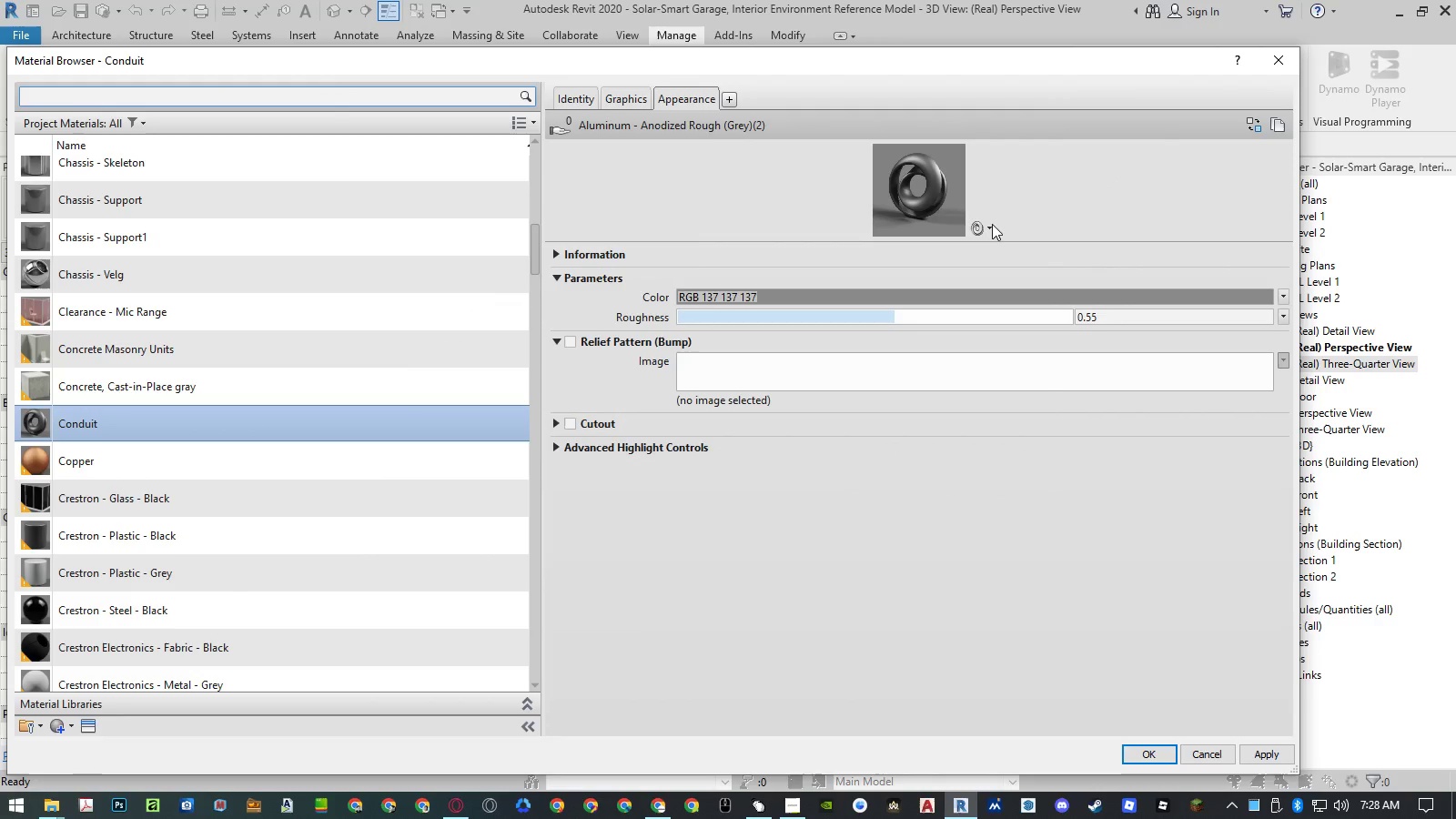 
left_click([984, 227])
 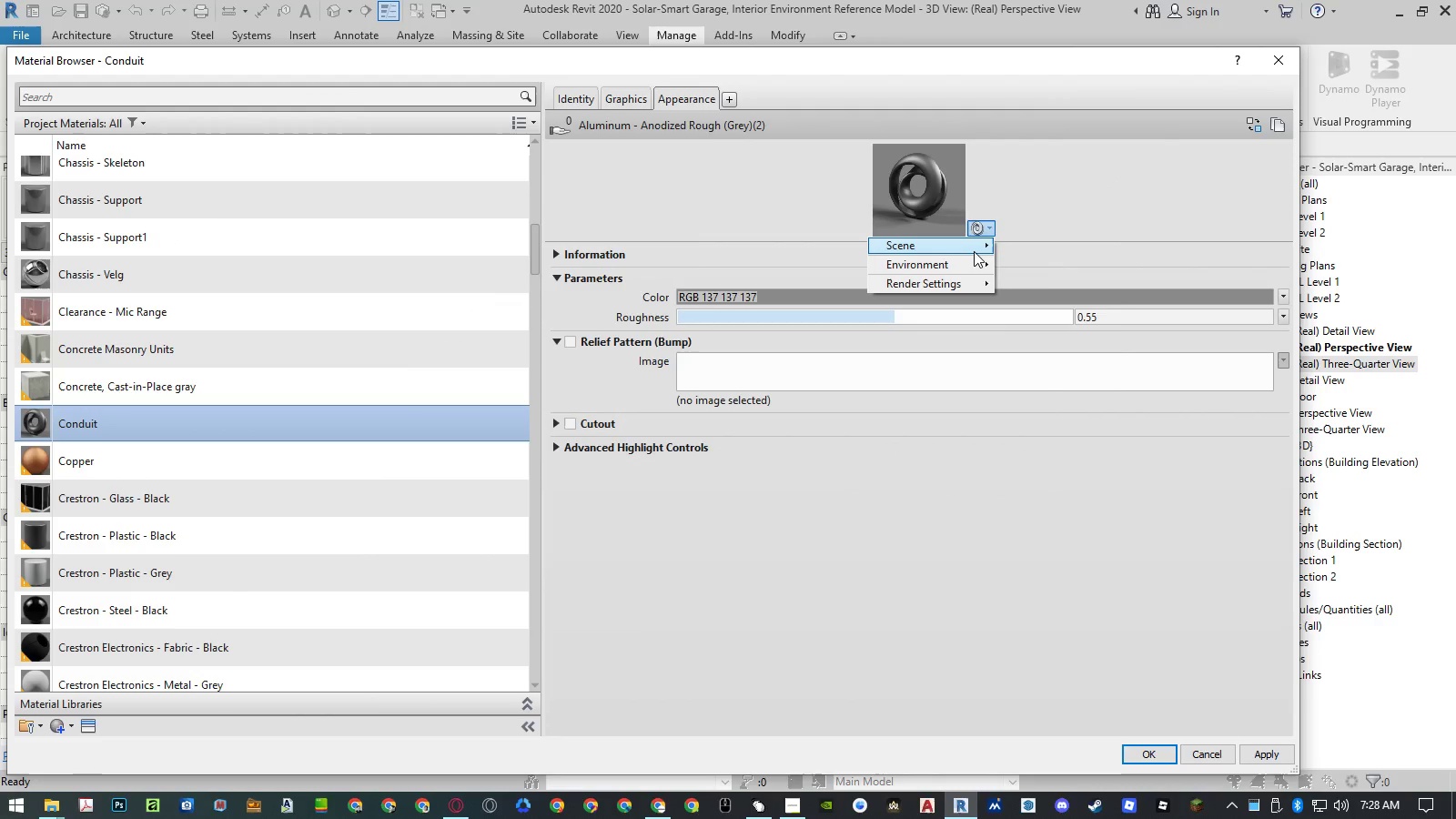 
left_click([974, 251])
 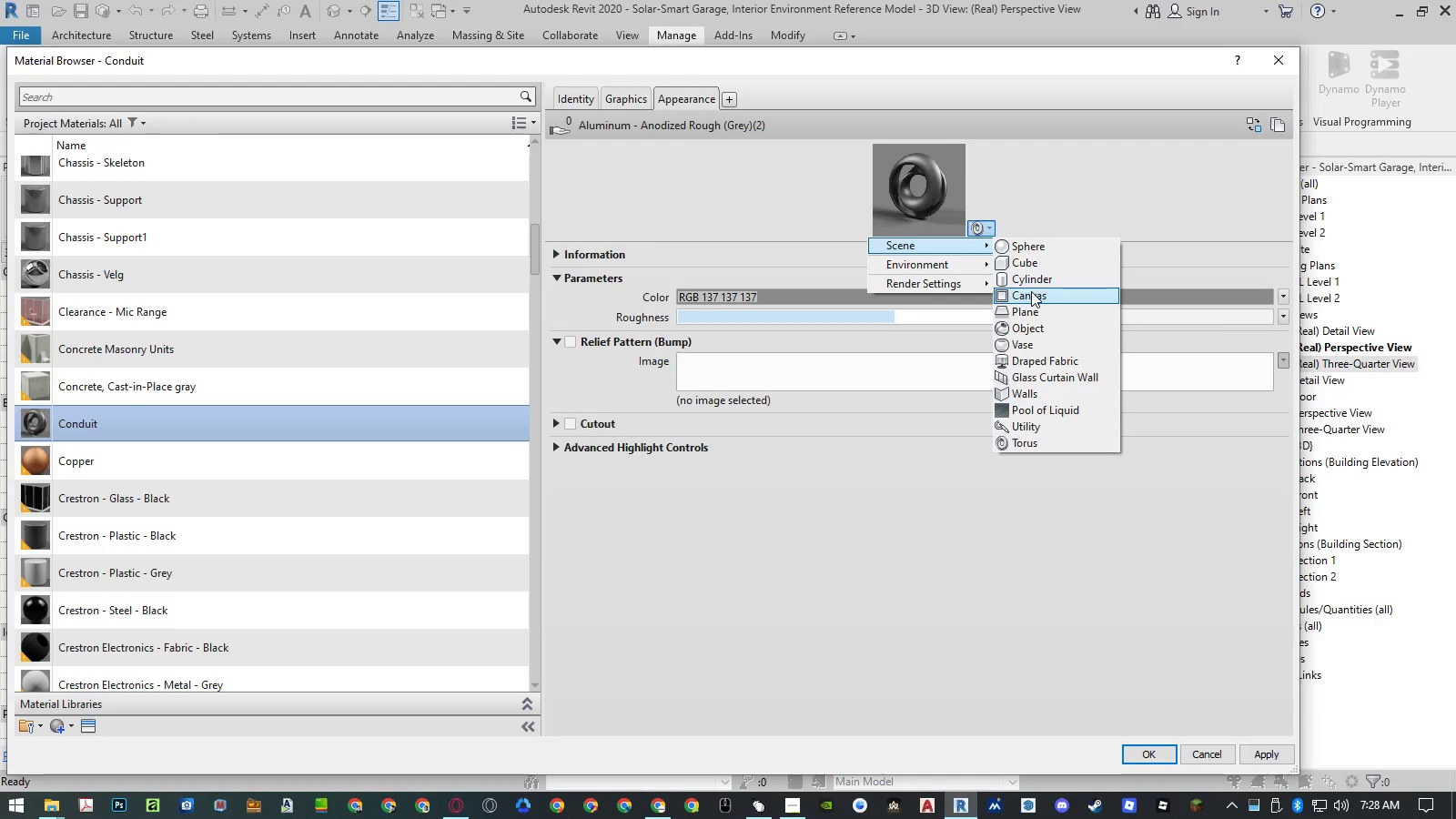 
left_click([1034, 278])
 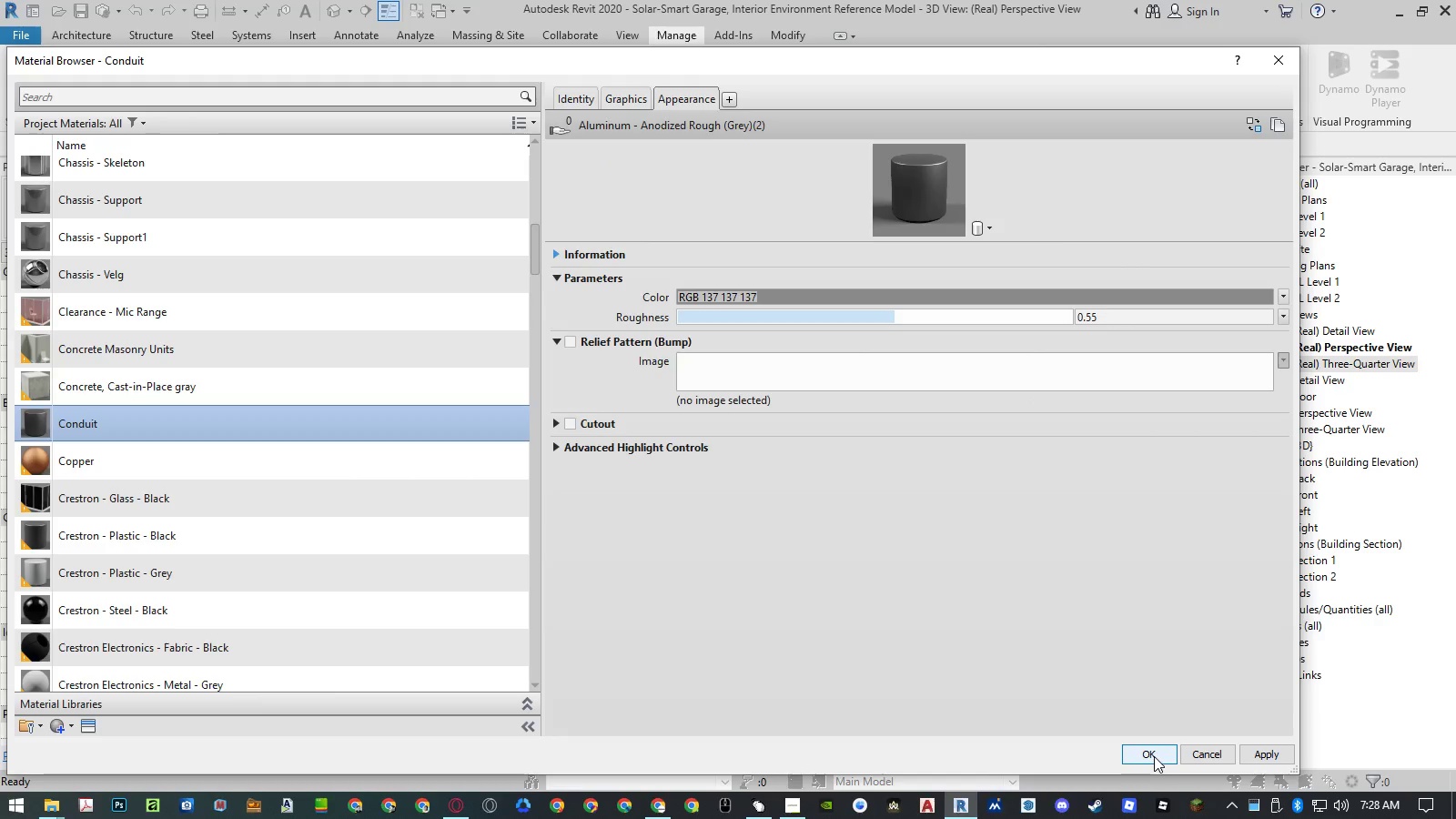 
left_click([1154, 756])
 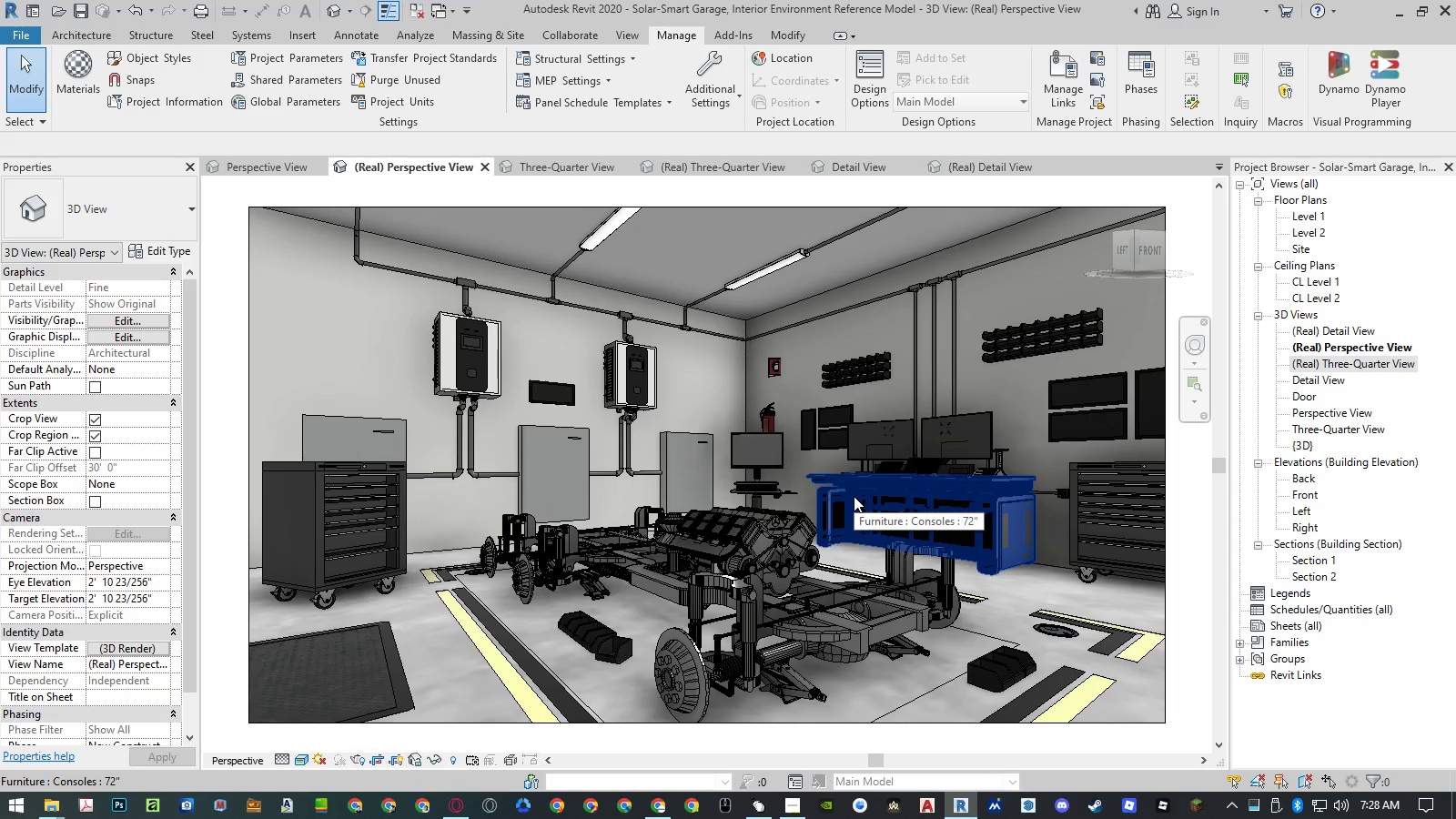 
wait(12.84)
 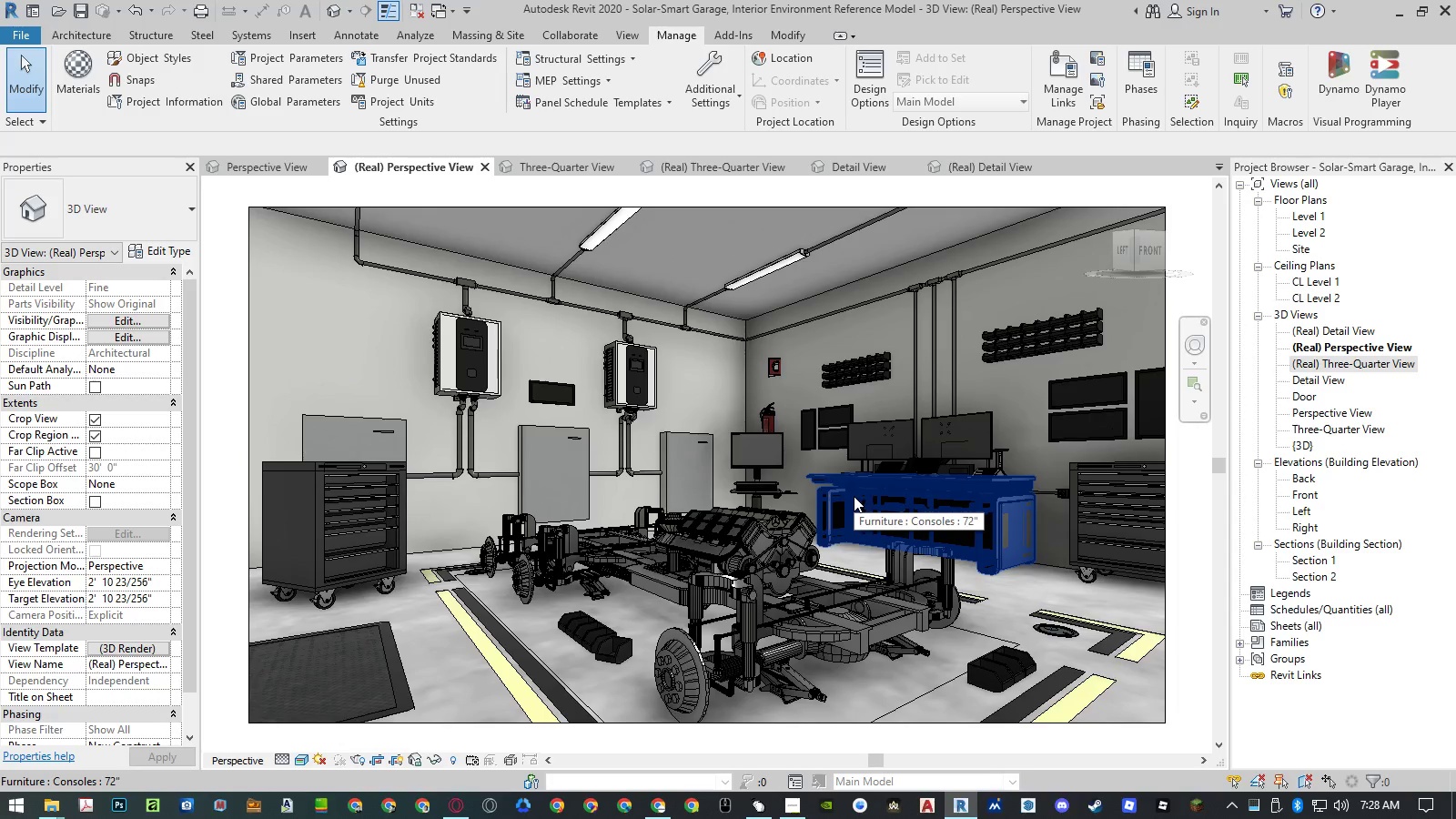 
left_click([767, 258])
 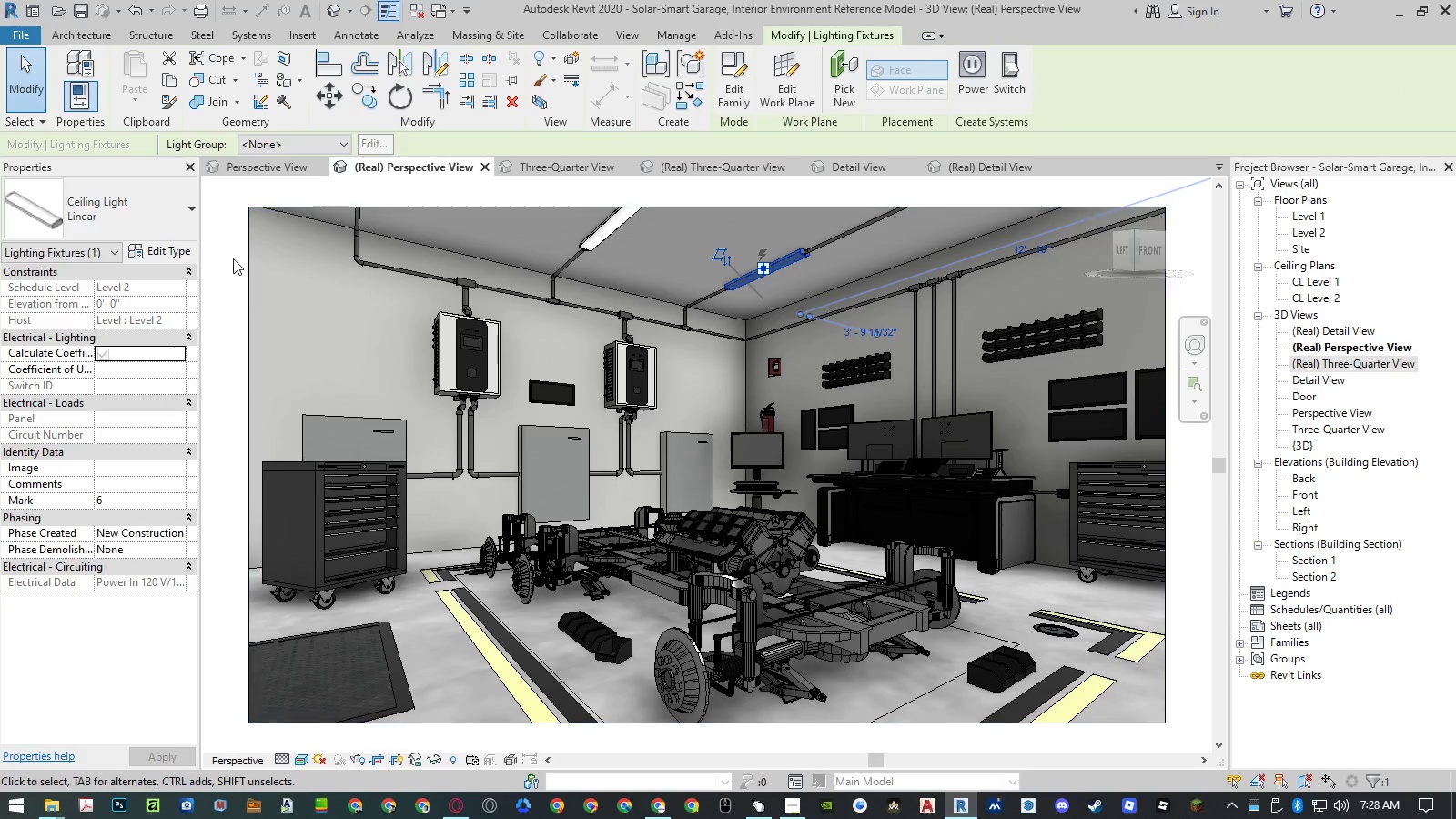 
left_click([173, 251])
 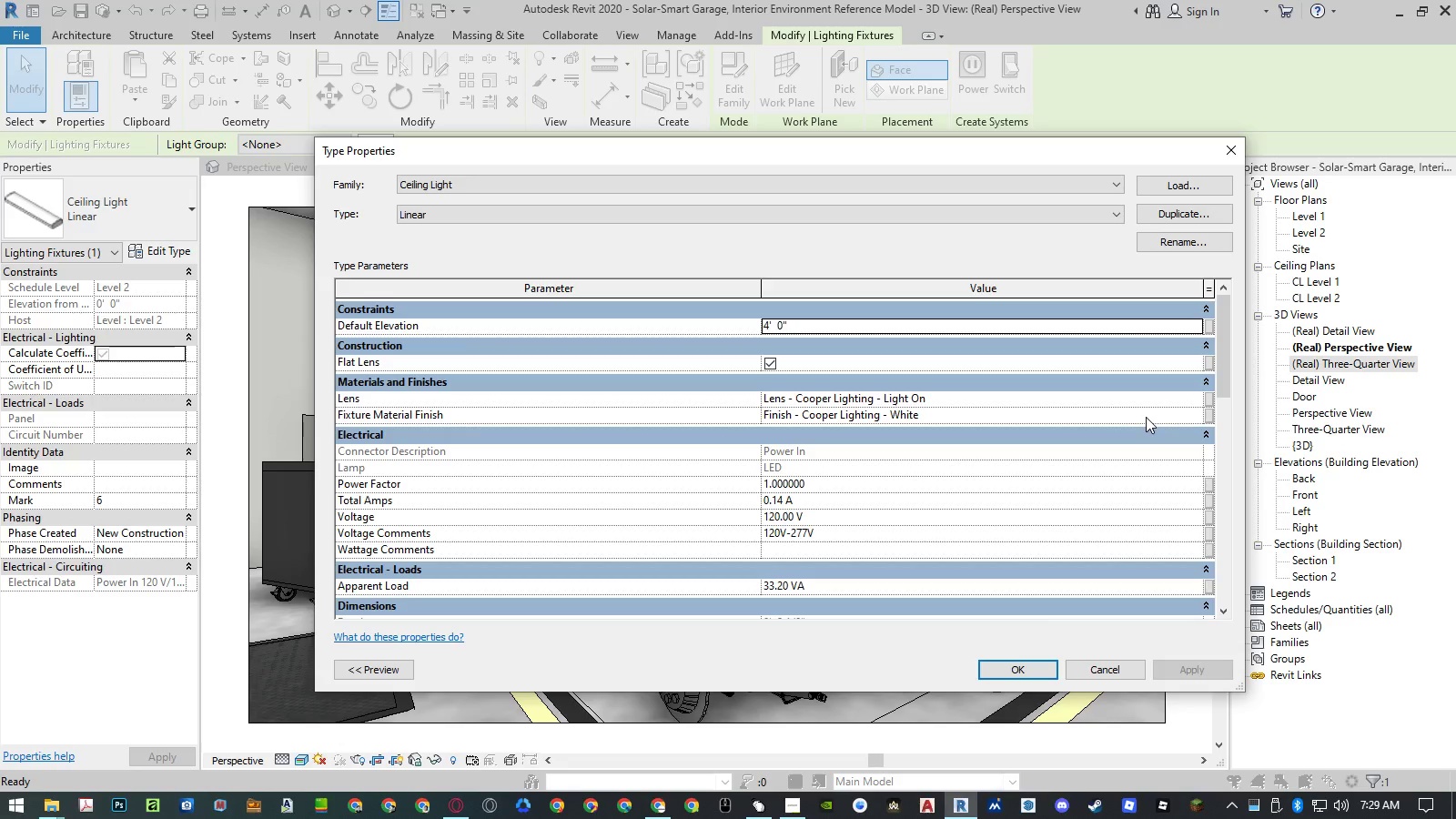 
wait(8.77)
 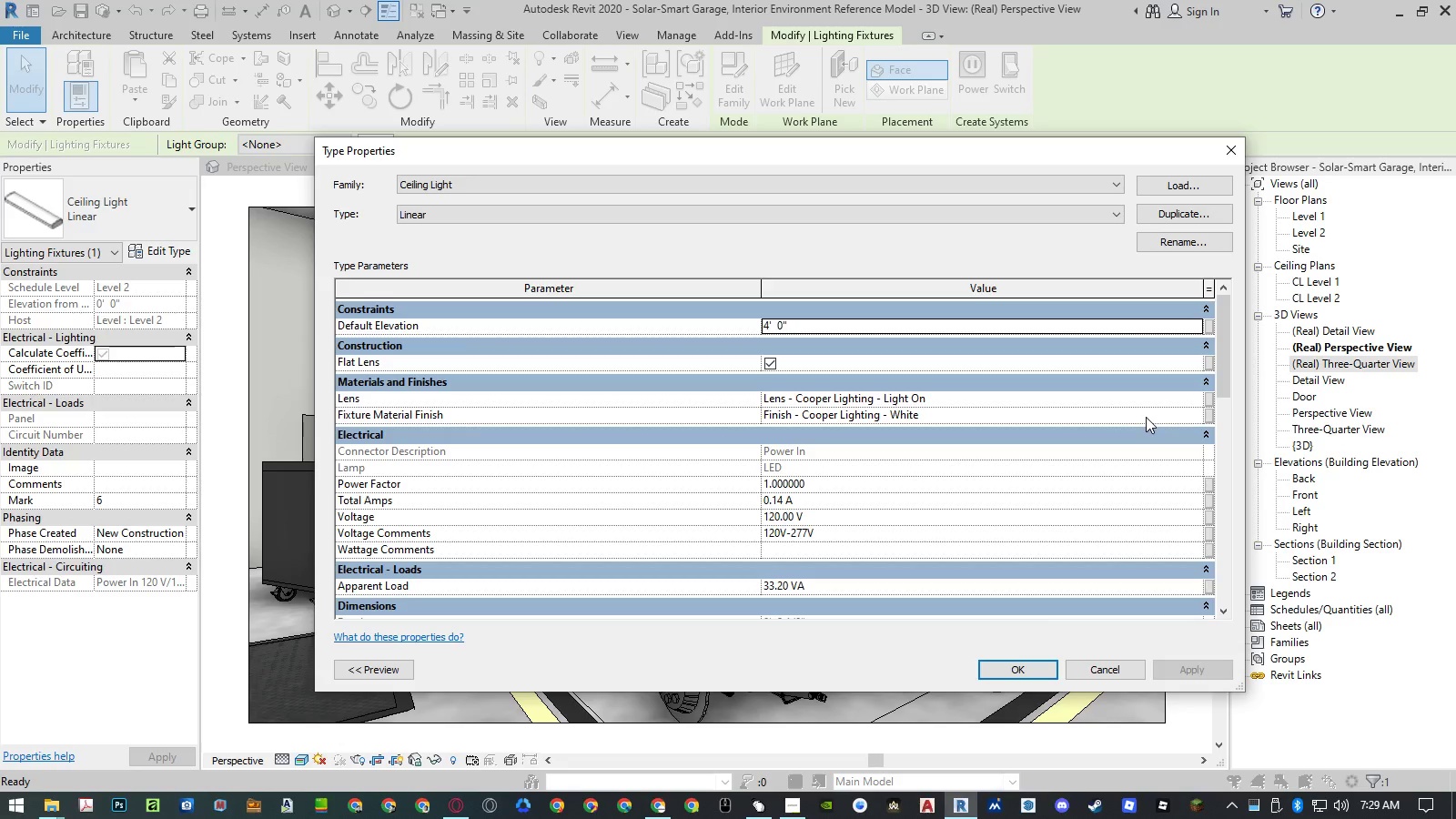 
left_click([1198, 417])
 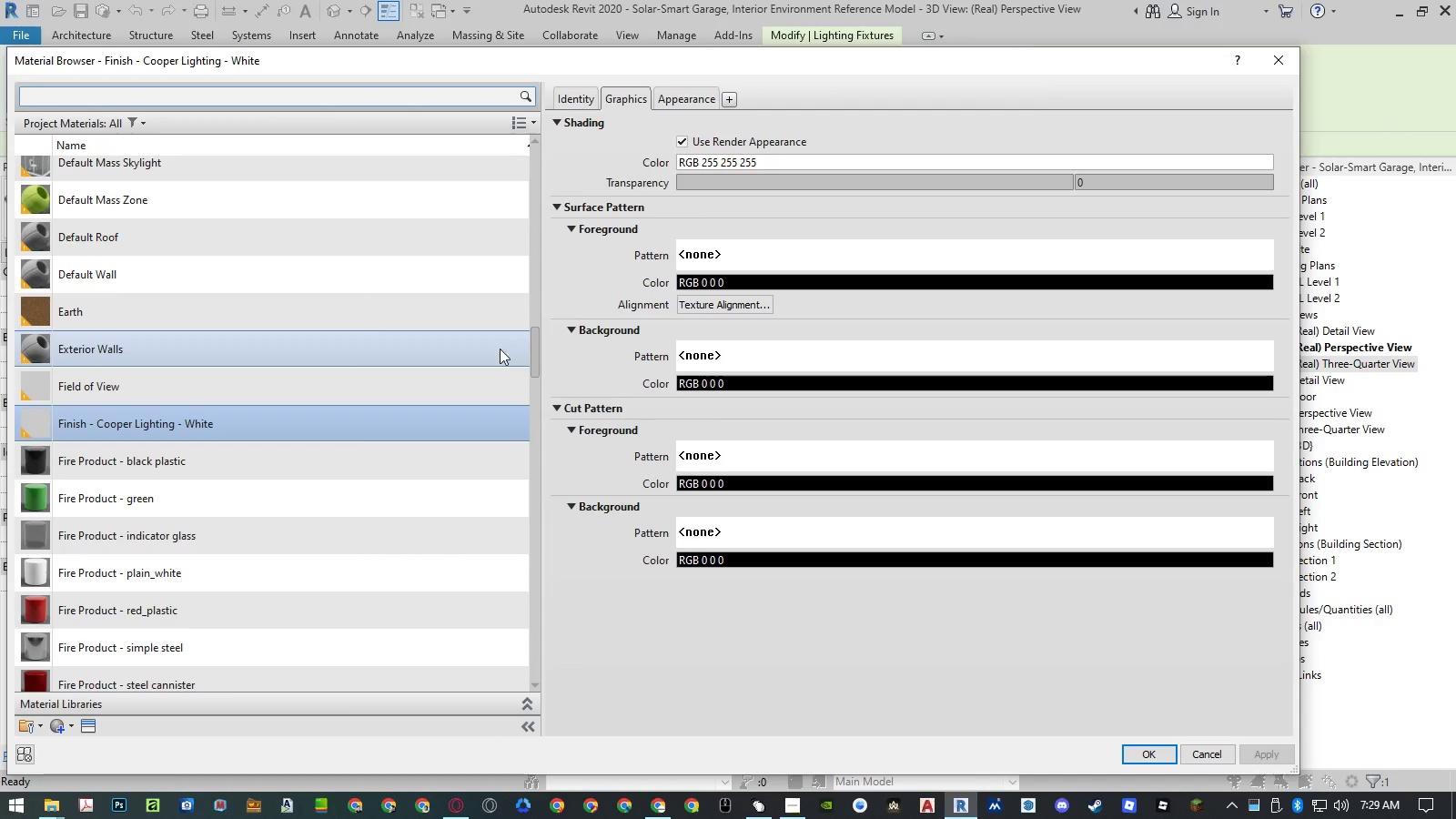 
left_click([340, 323])
 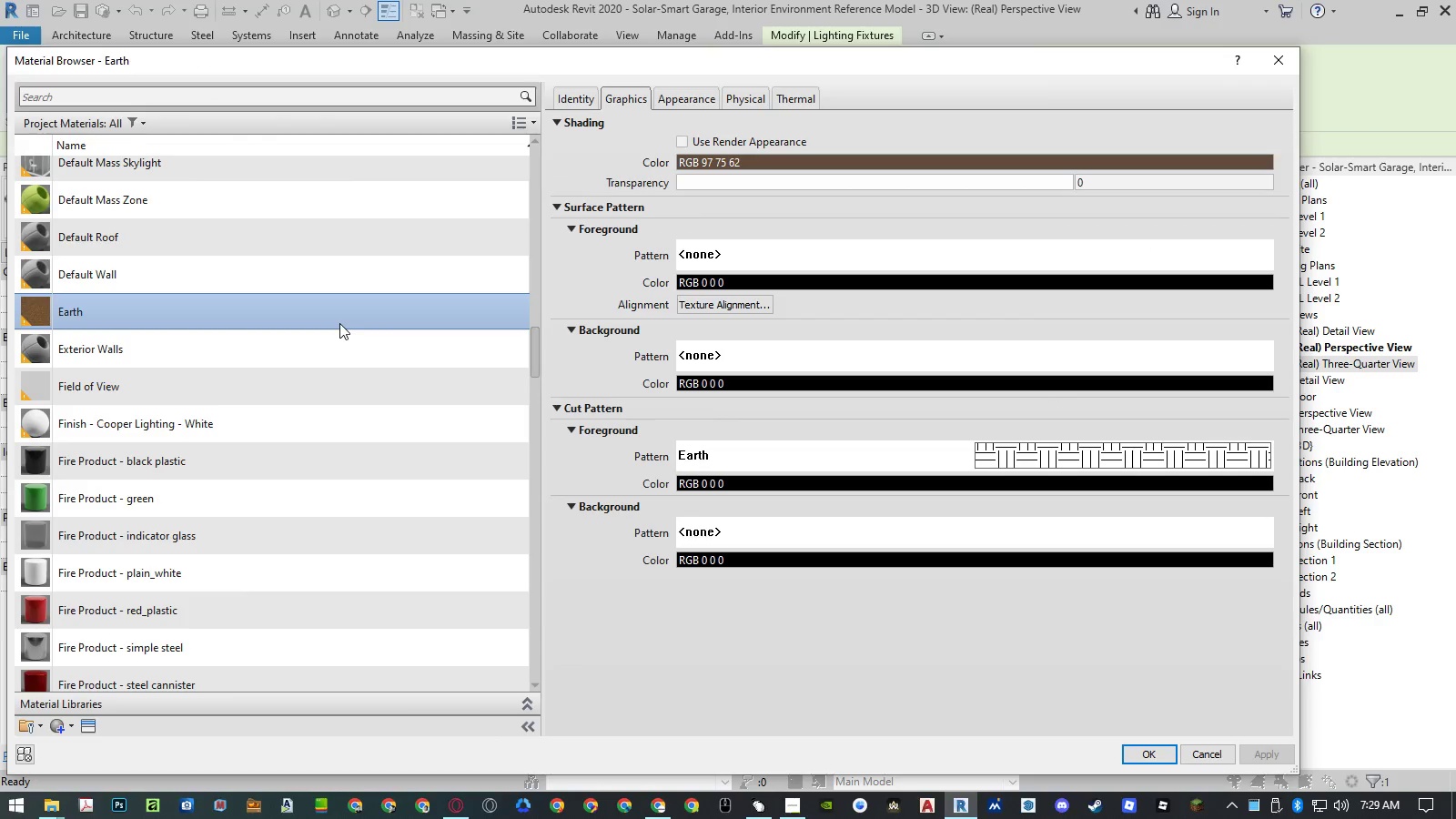 
type(al)
 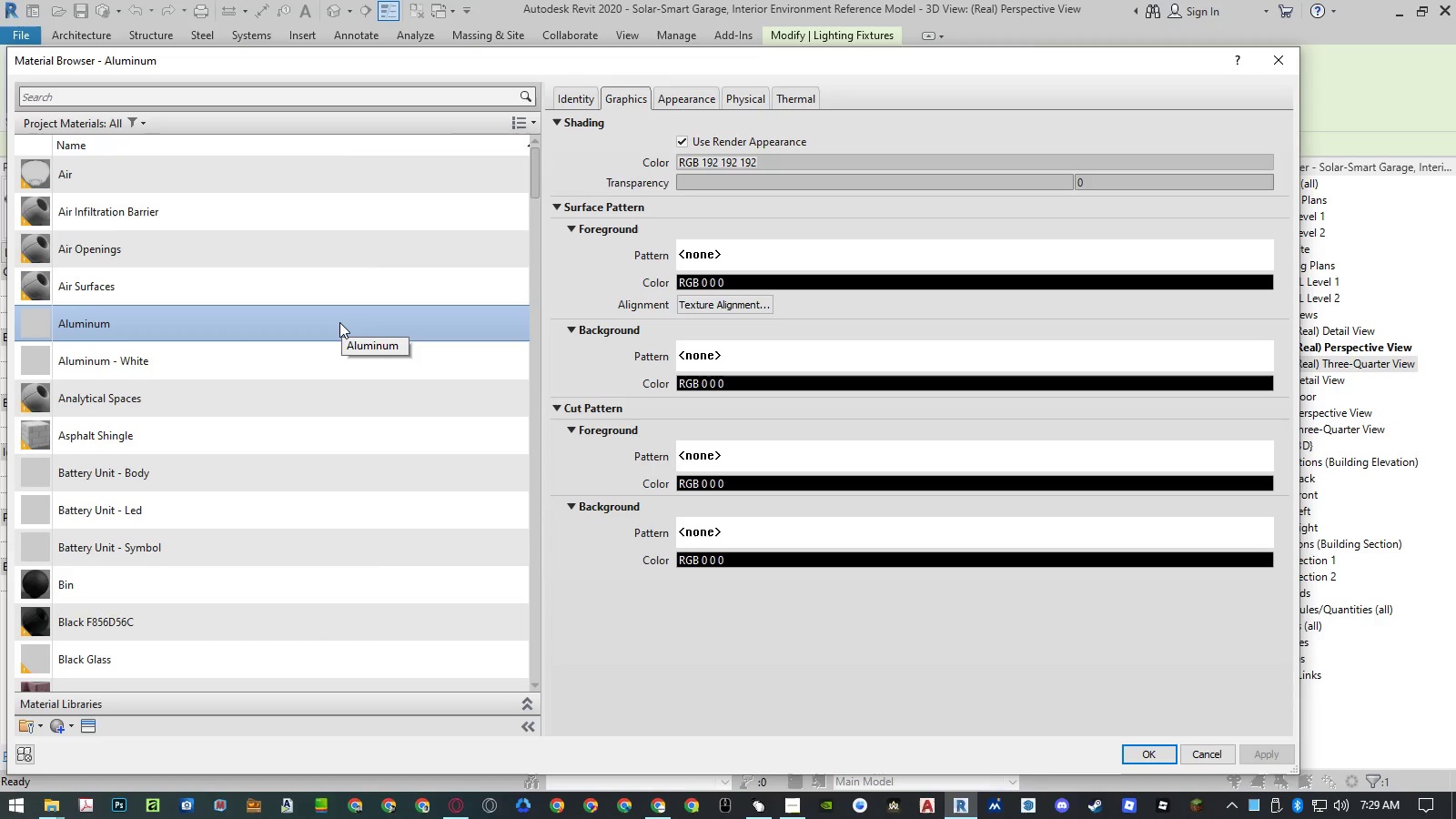 
left_click([339, 322])
 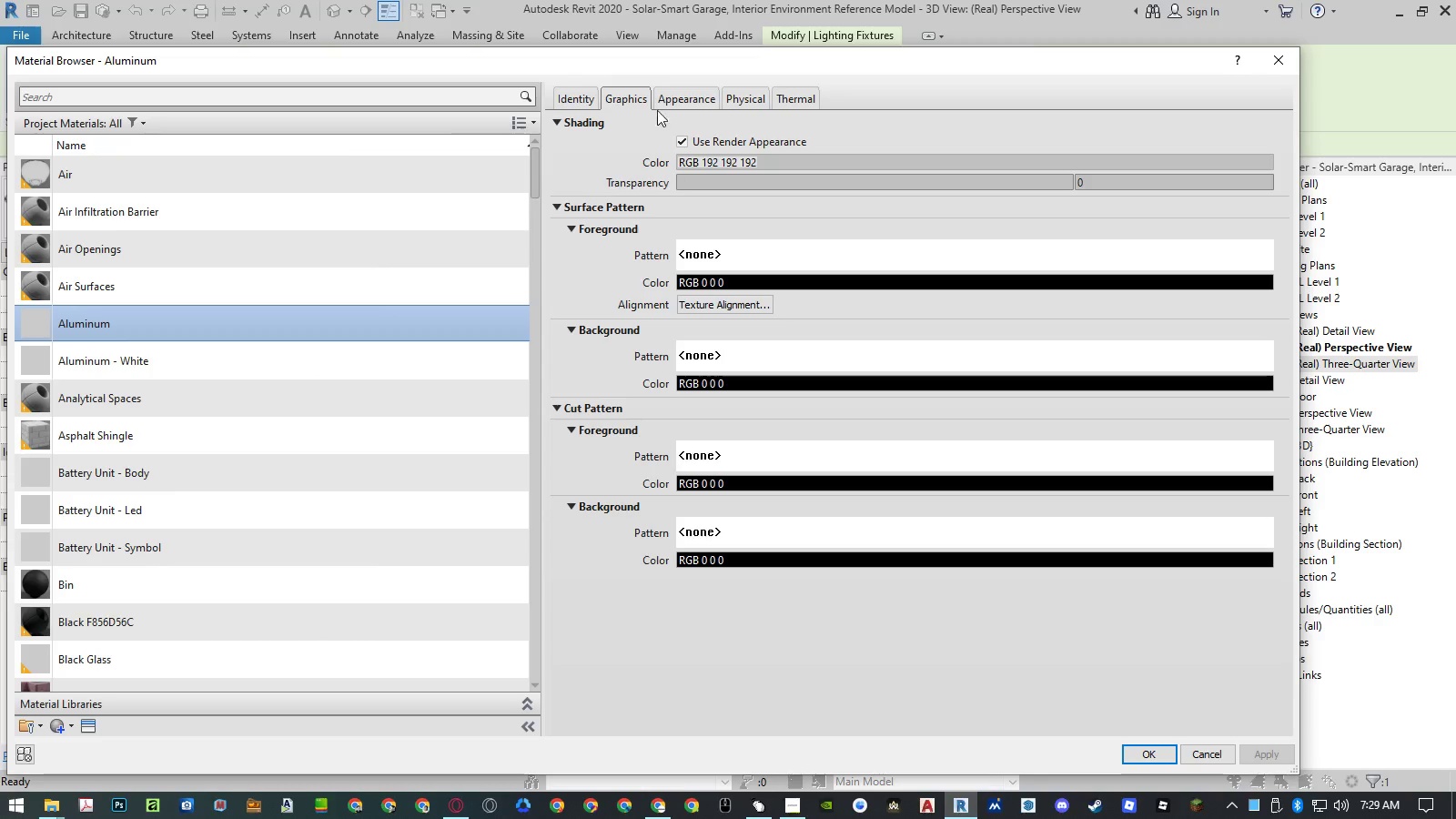 
left_click([681, 100])
 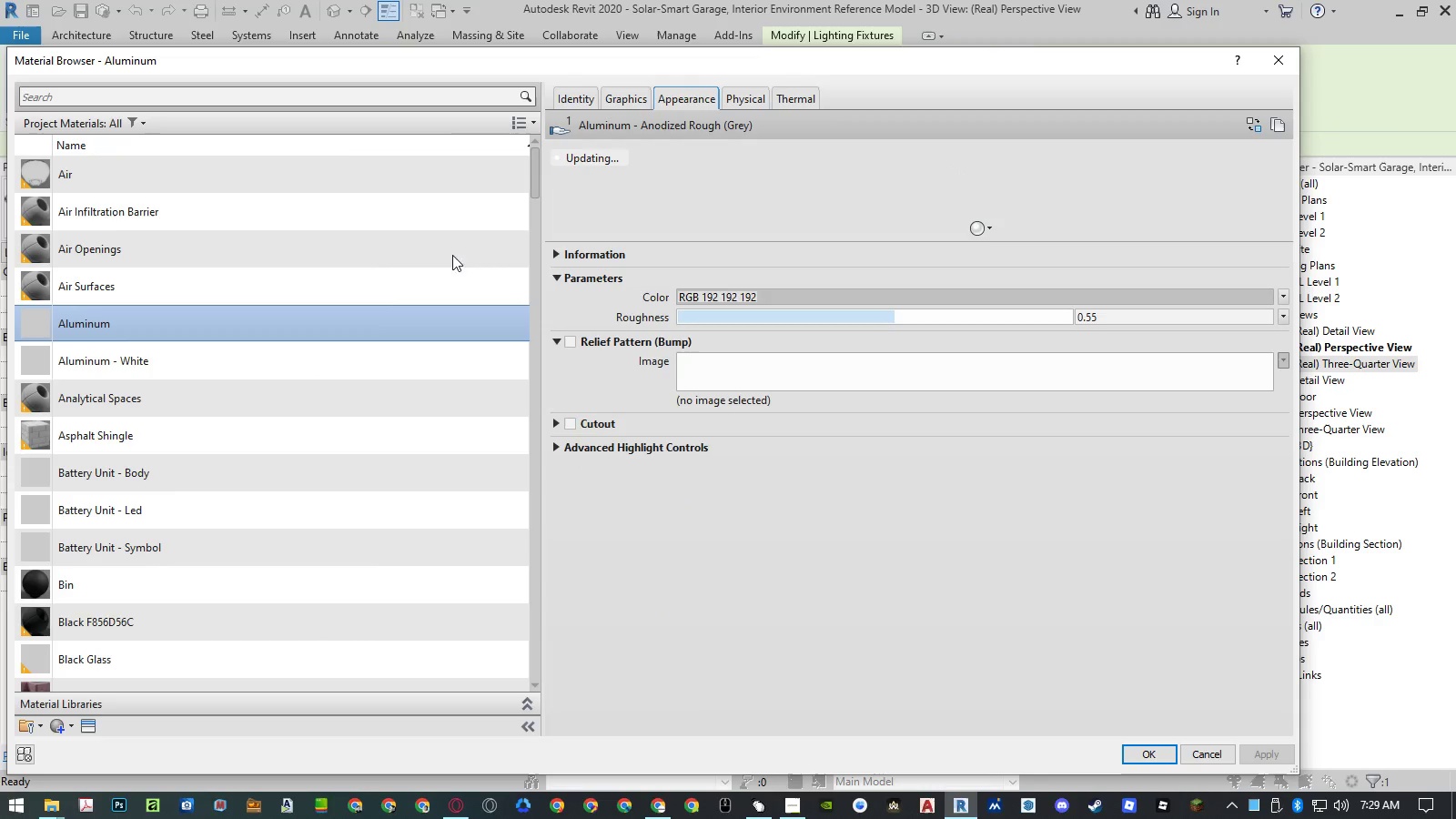 
wait(7.03)
 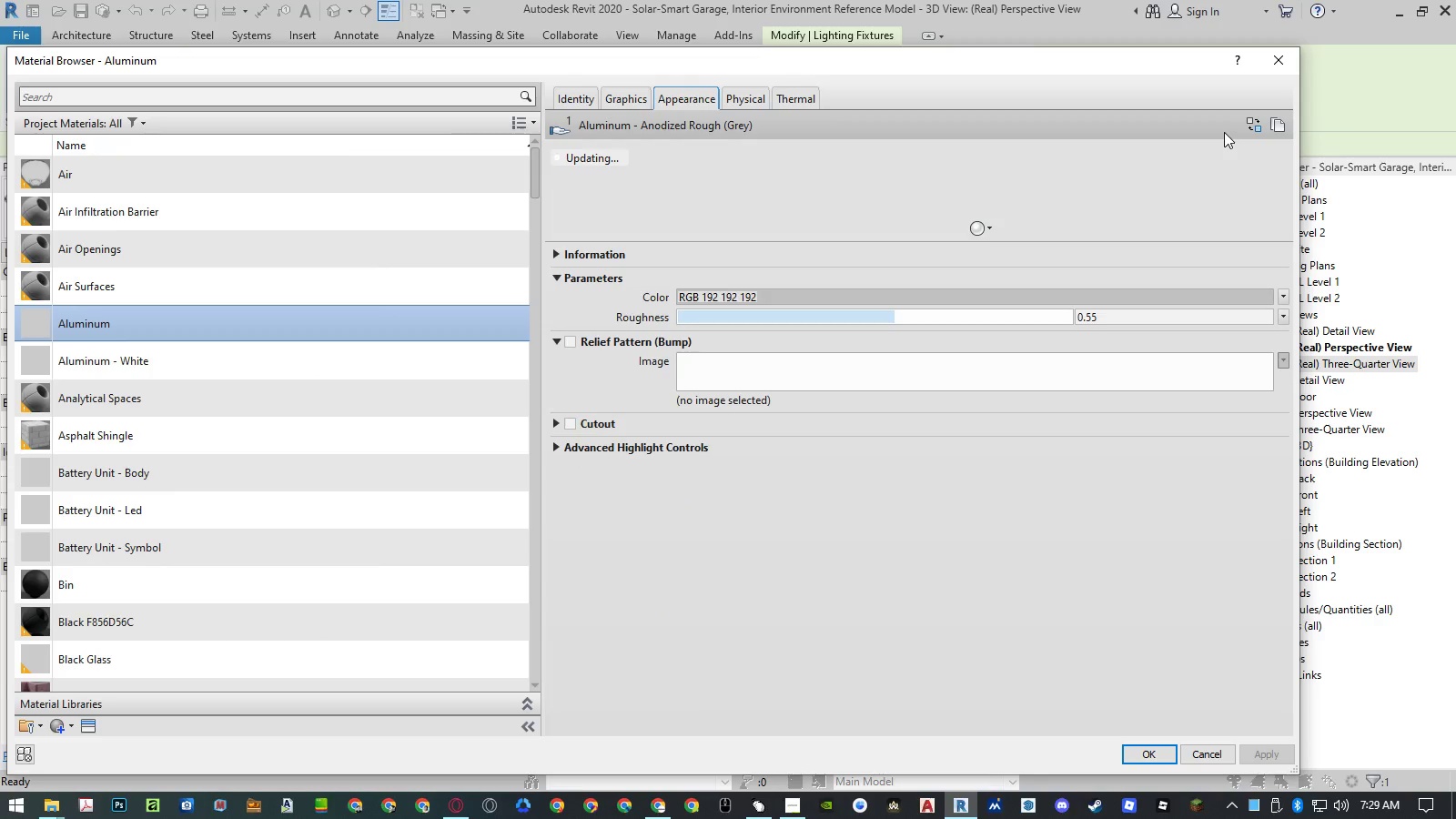 
left_click([339, 353])
 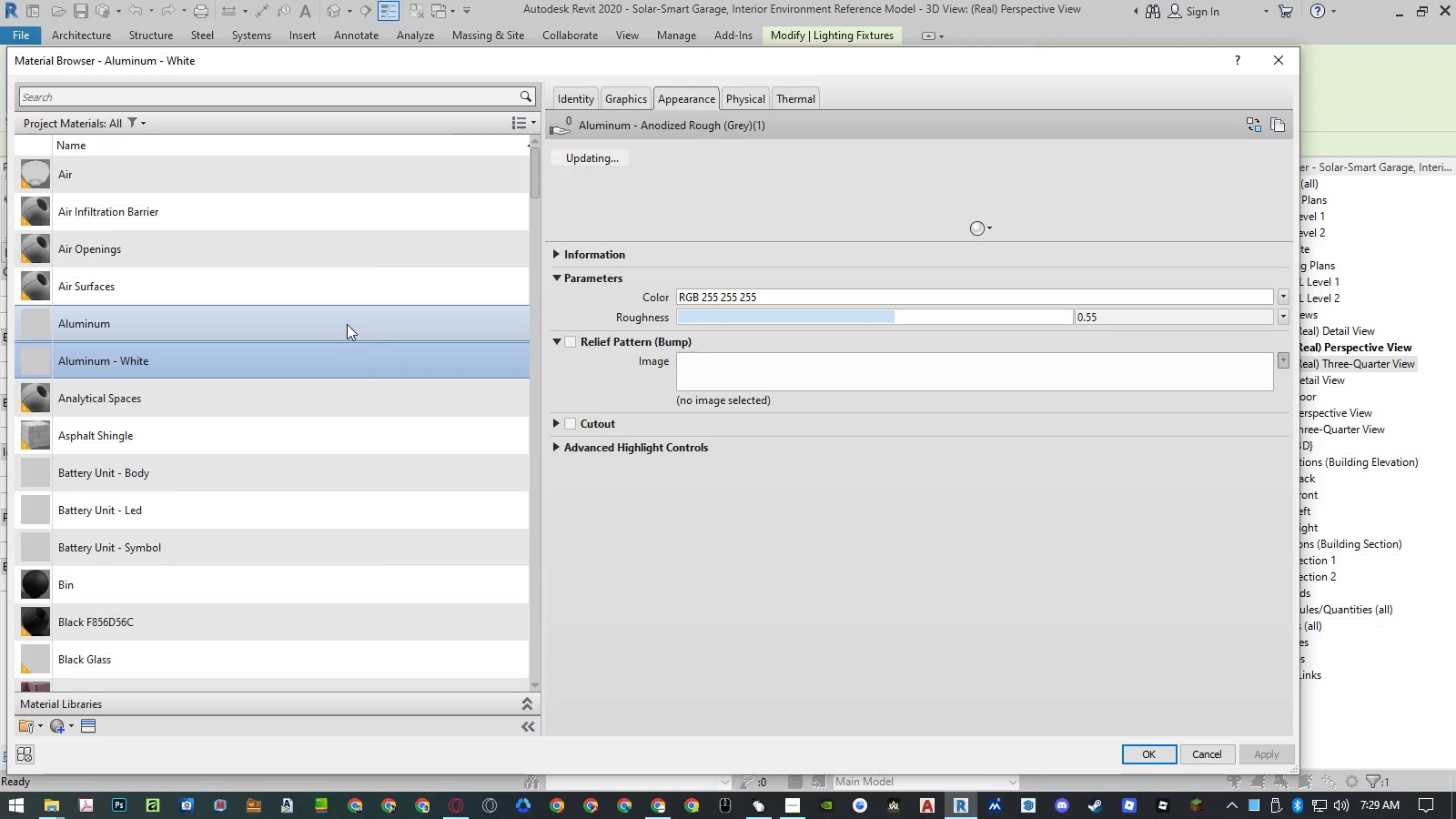 
left_click([348, 321])
 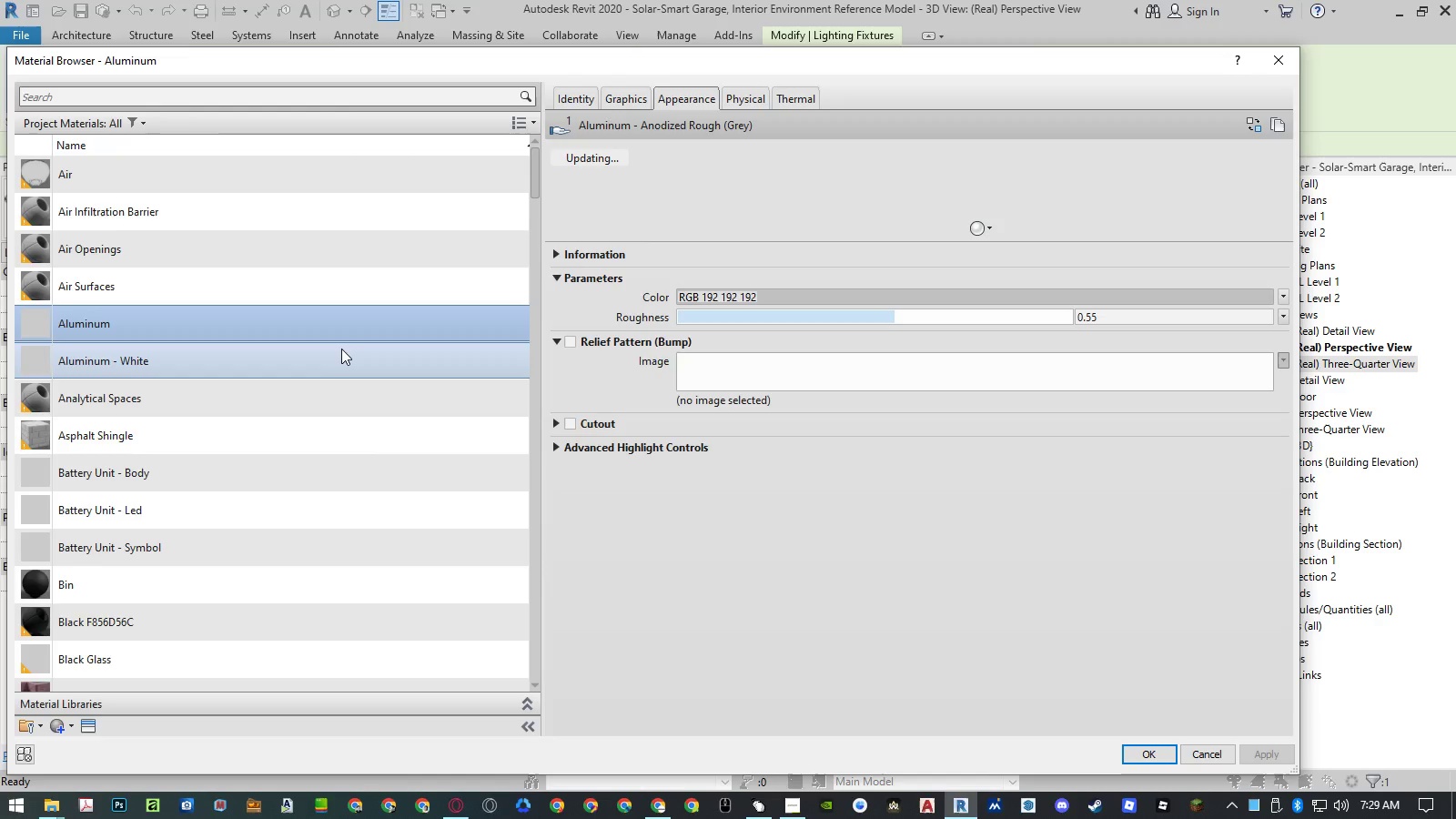 
left_click([341, 349])
 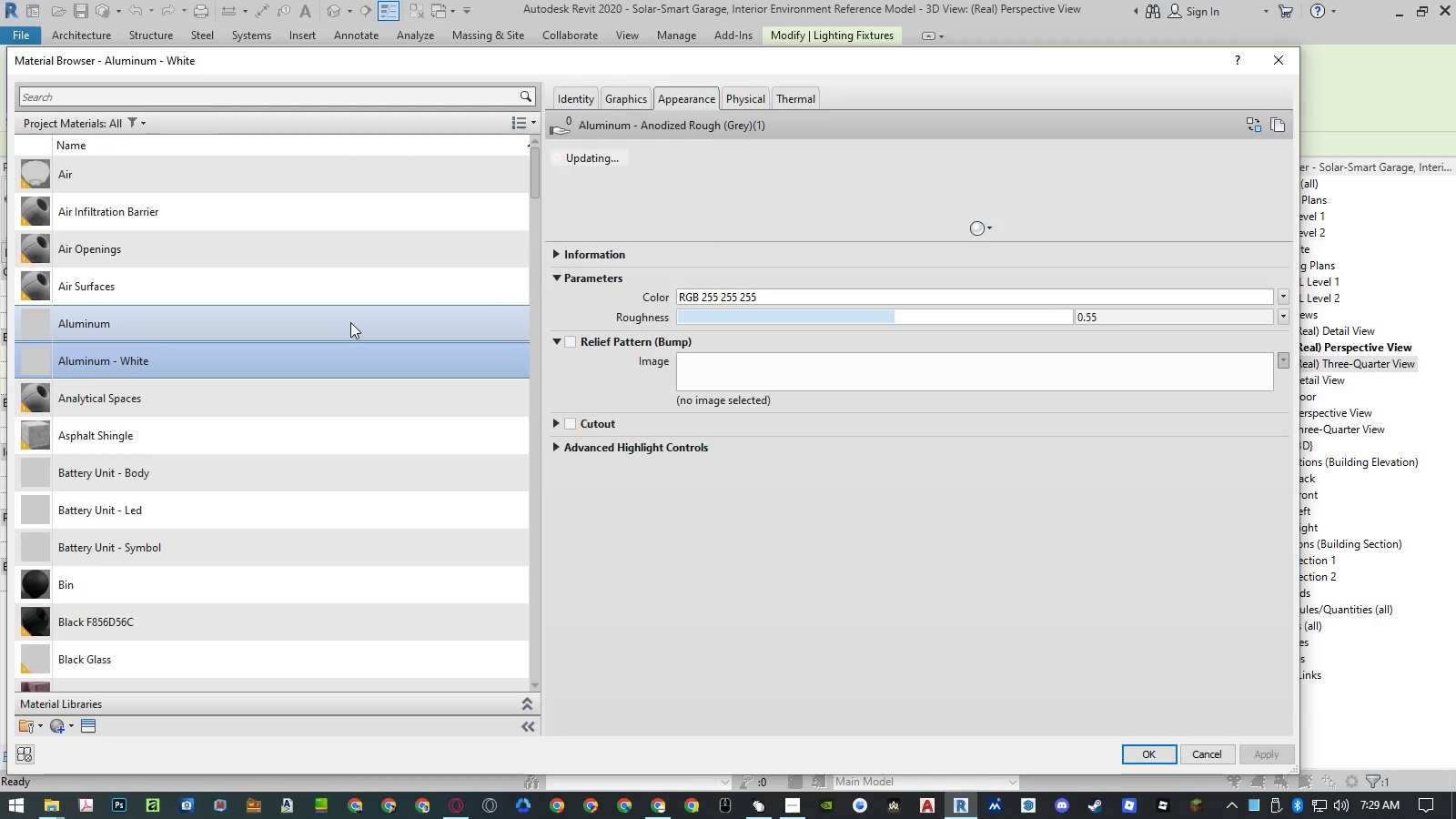 
double_click([350, 322])
 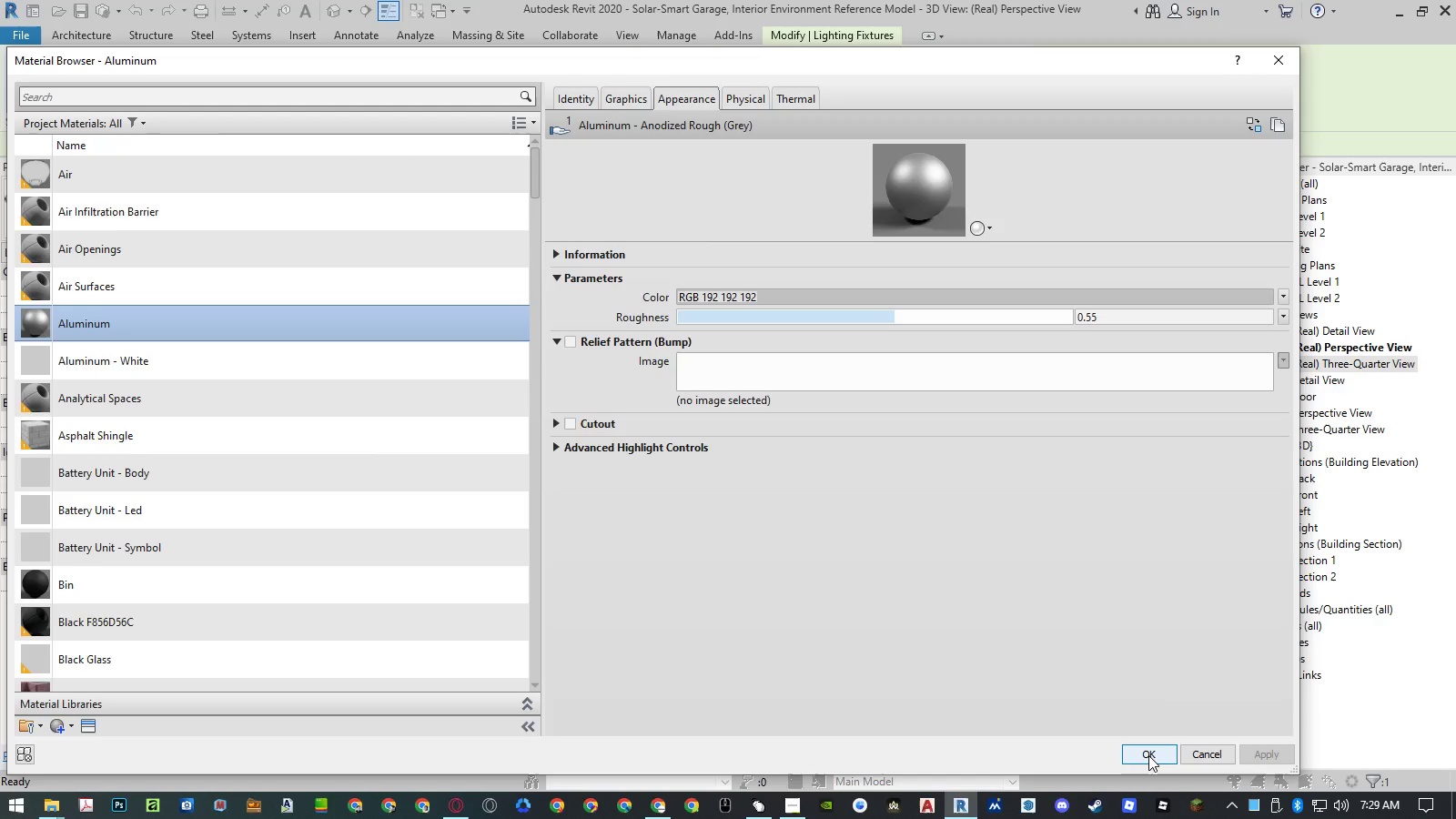 
left_click([1148, 755])
 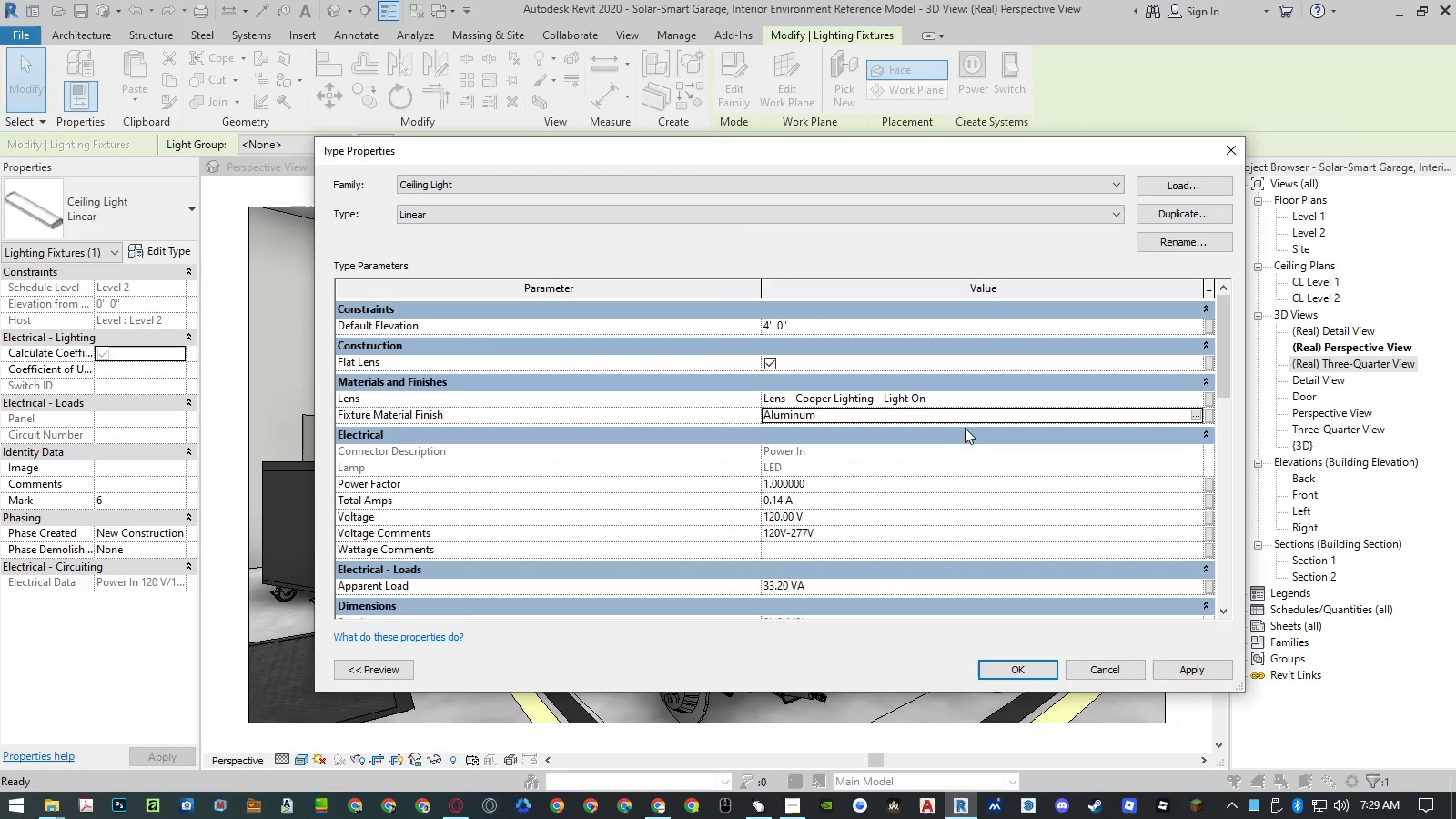 
left_click([964, 417])
 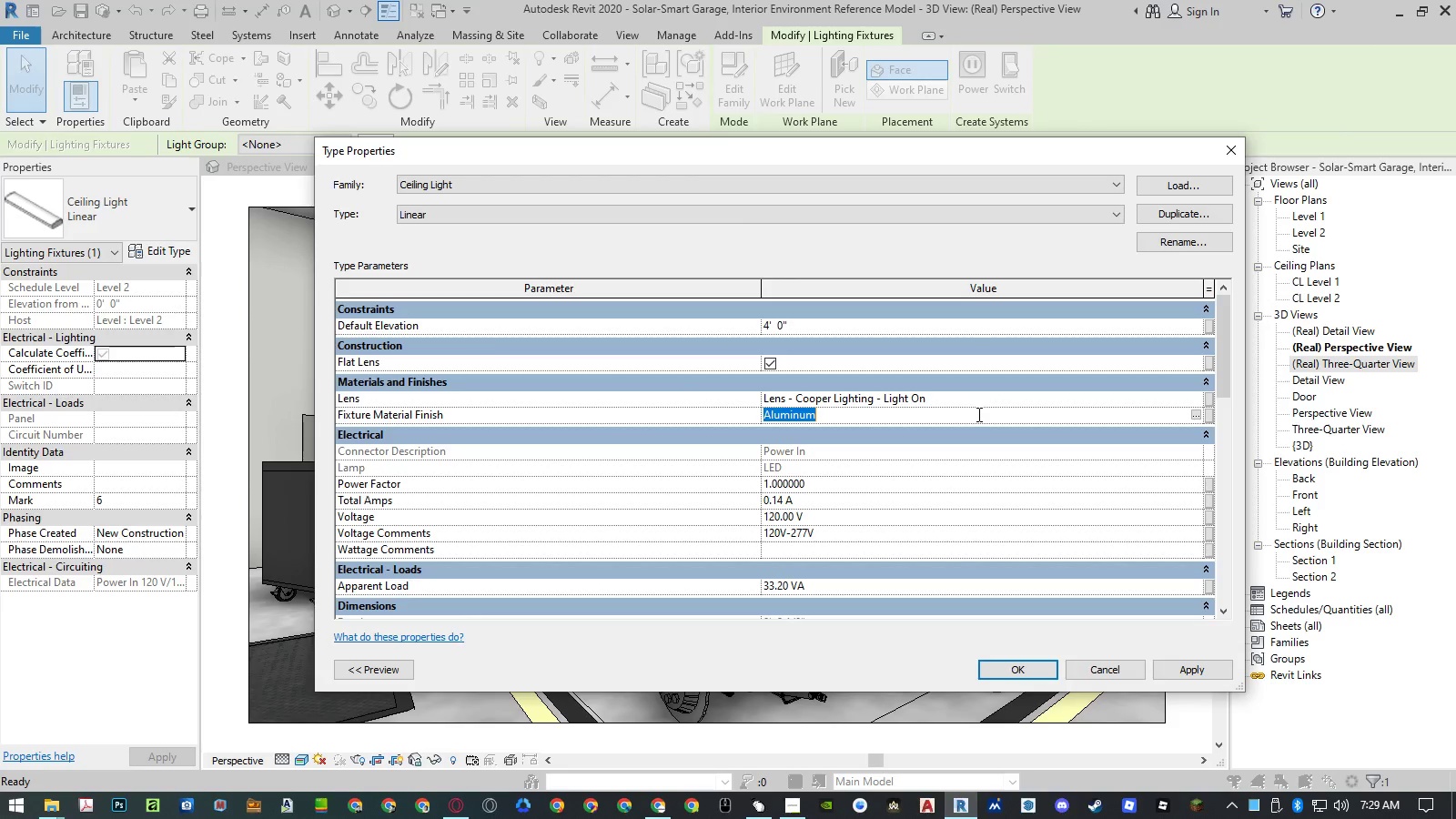 
key(Control+ControlLeft)
 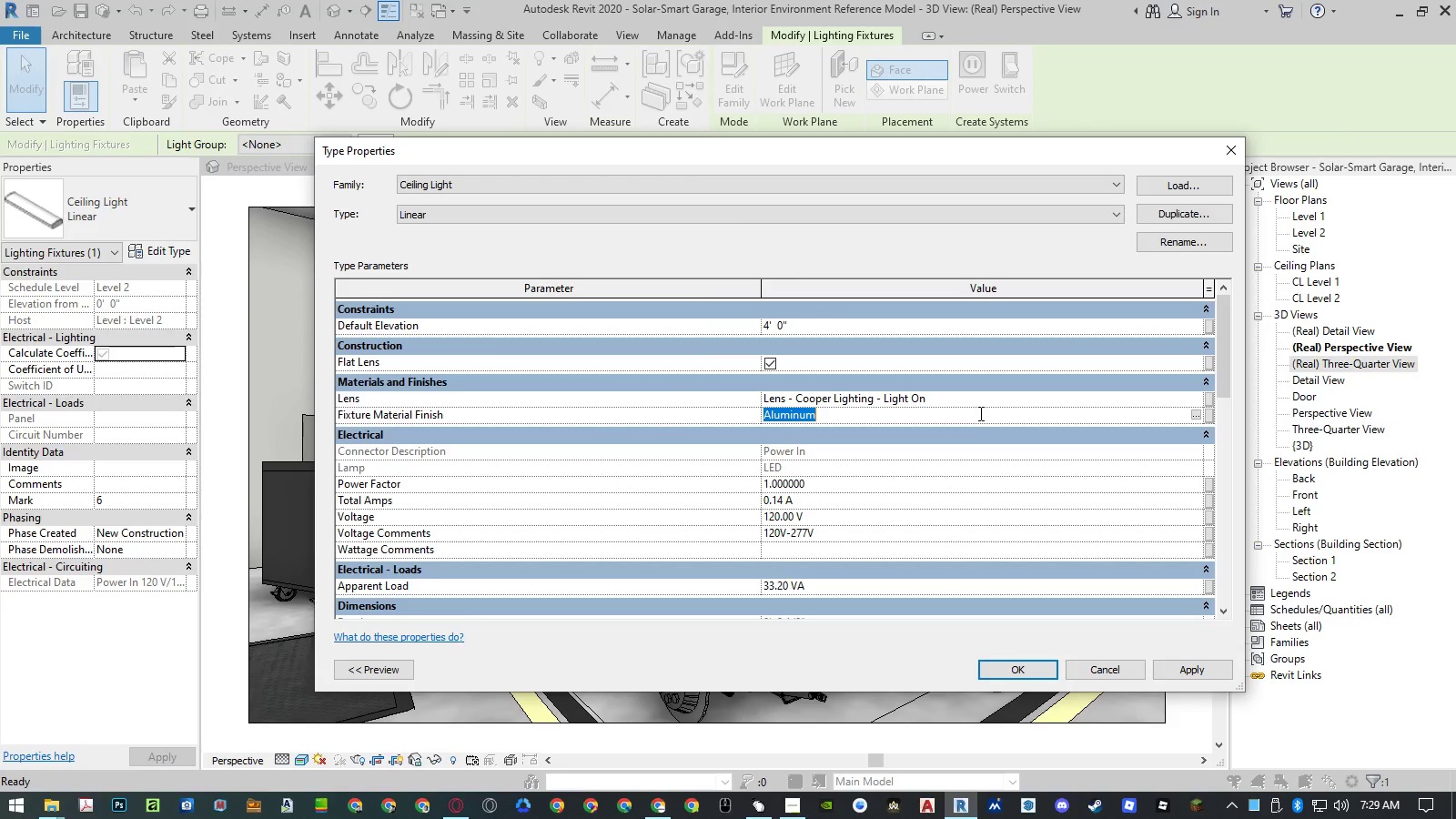 
key(Control+C)
 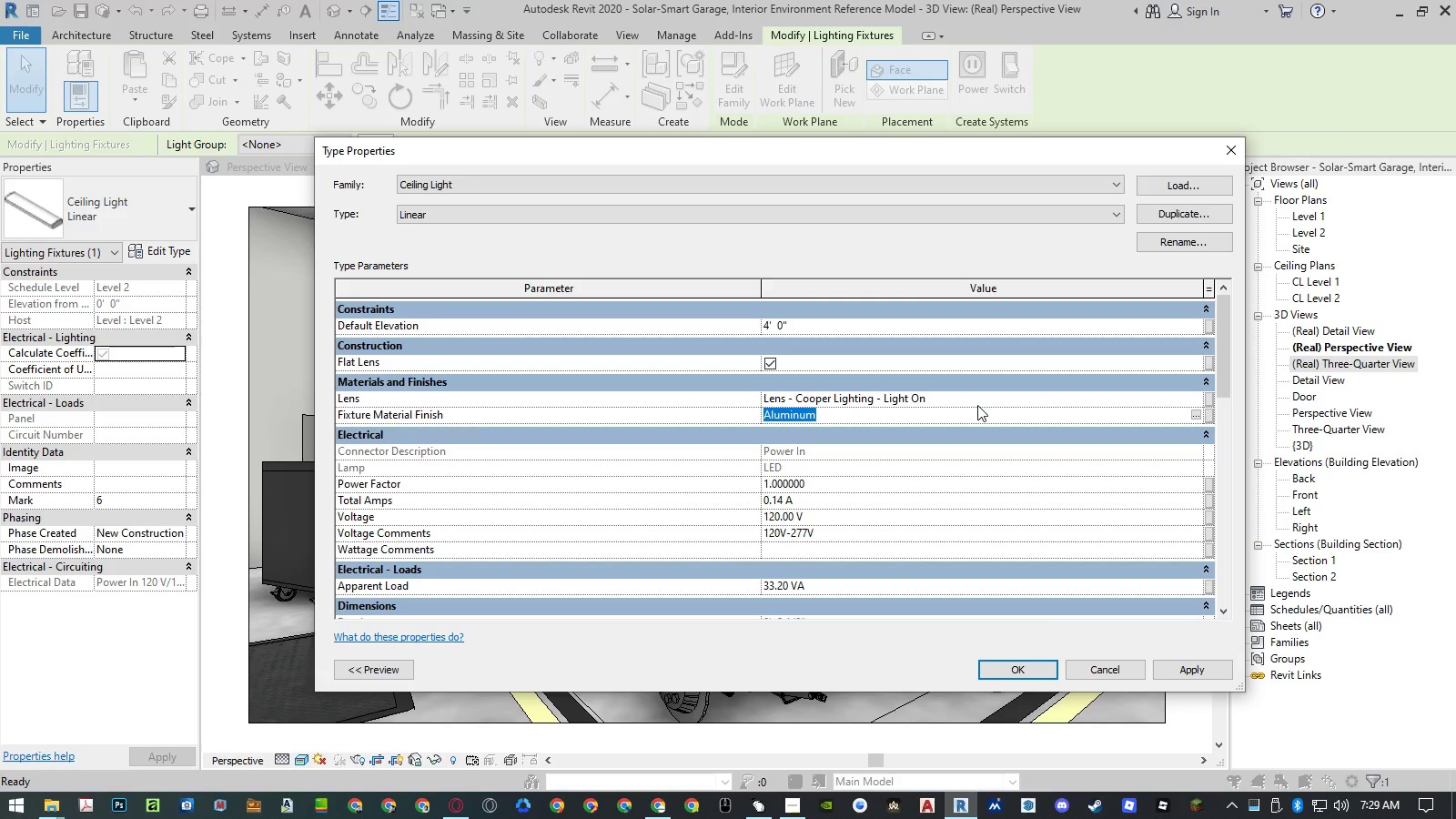 
left_click([990, 399])
 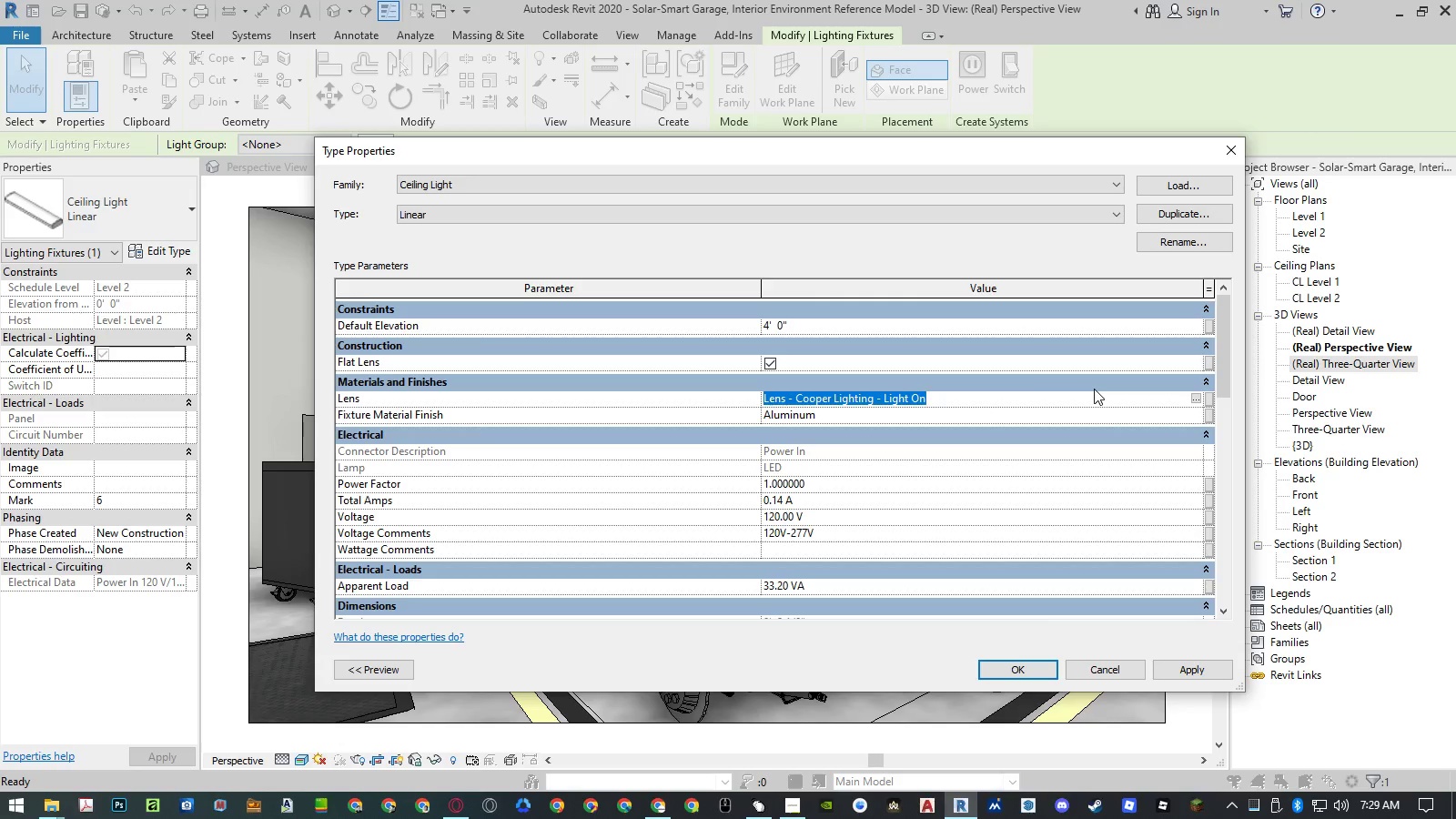 
wait(6.58)
 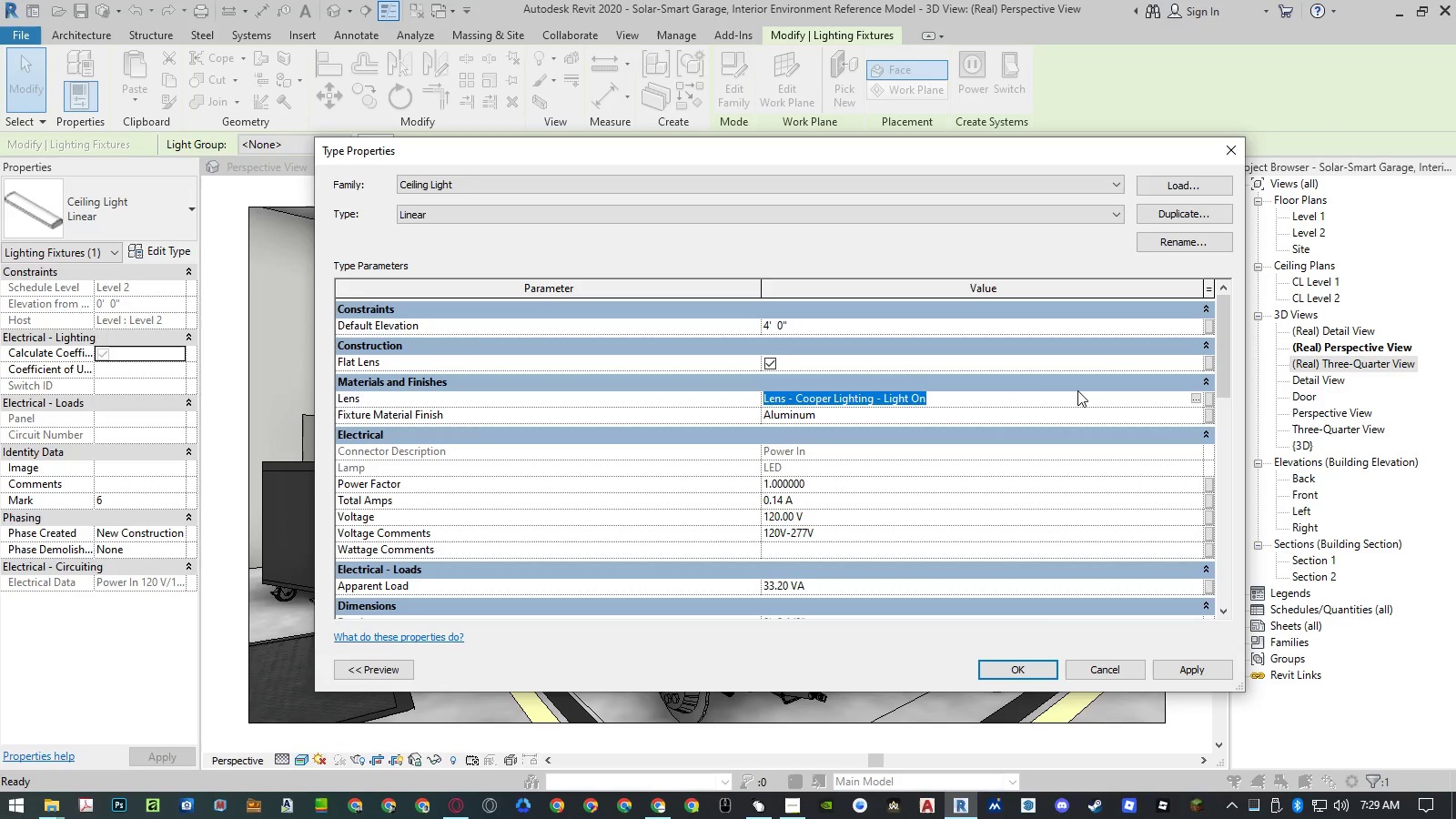 
left_click([1196, 399])
 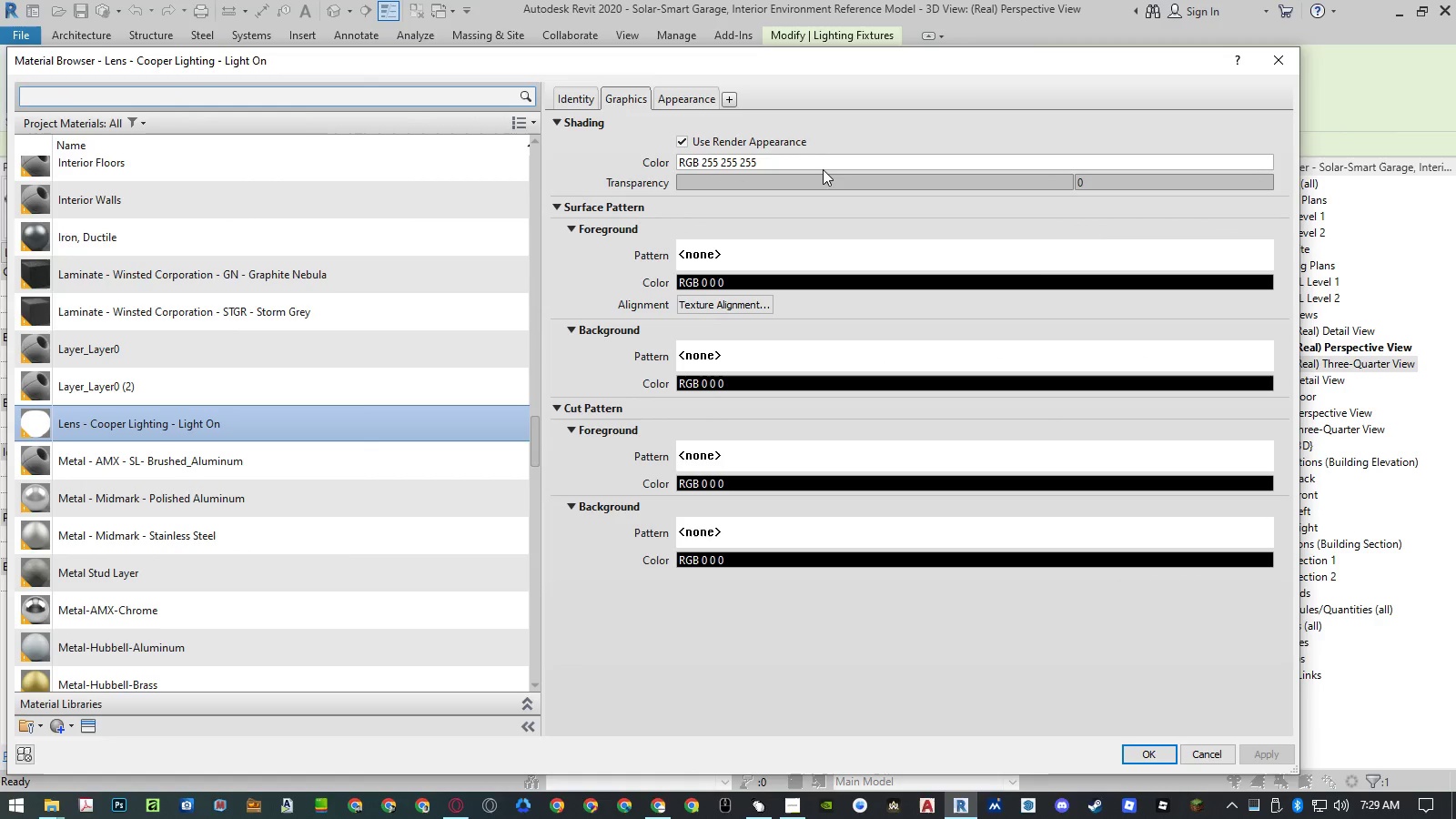 
left_click([689, 103])
 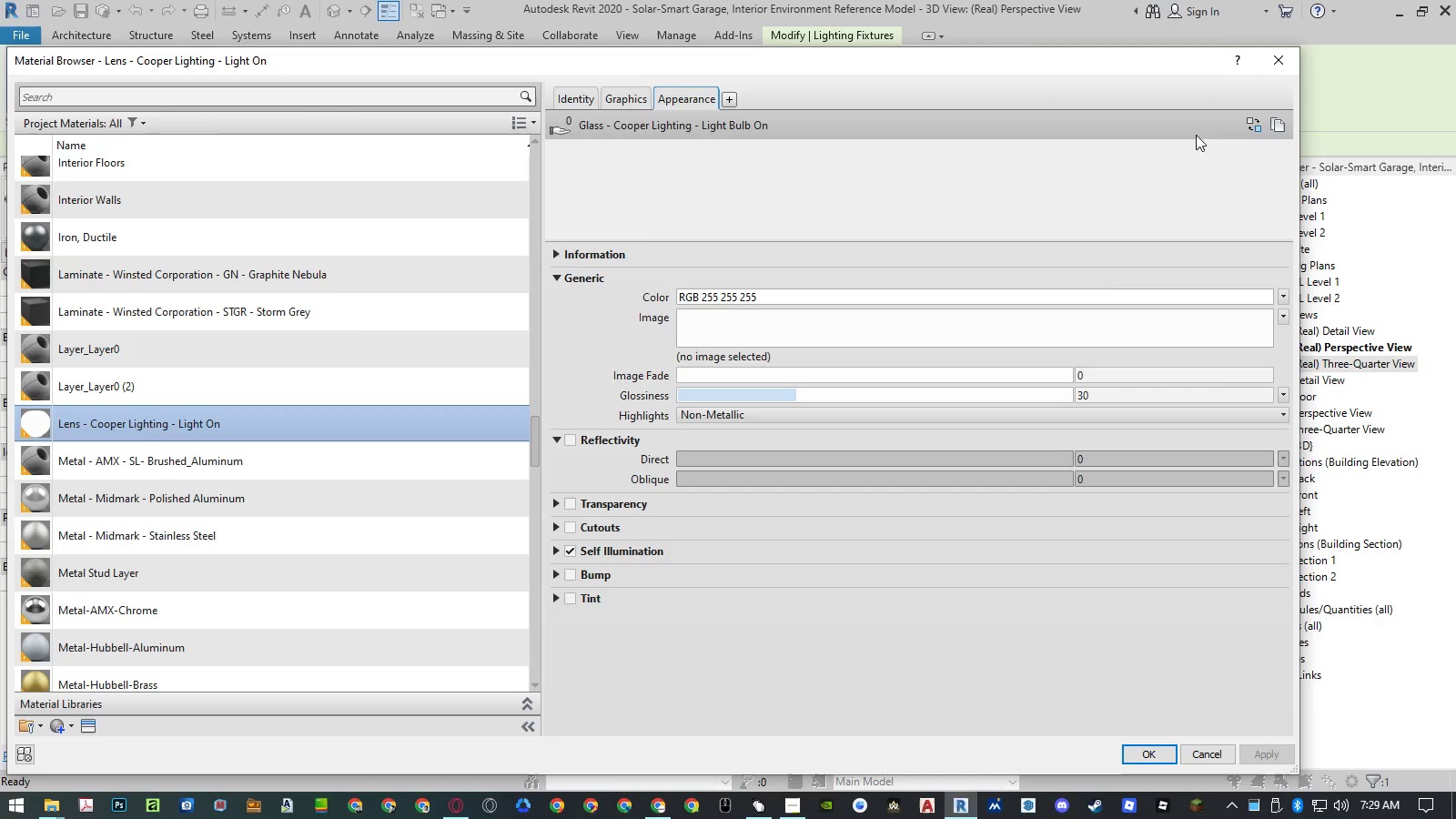 
left_click([1247, 126])
 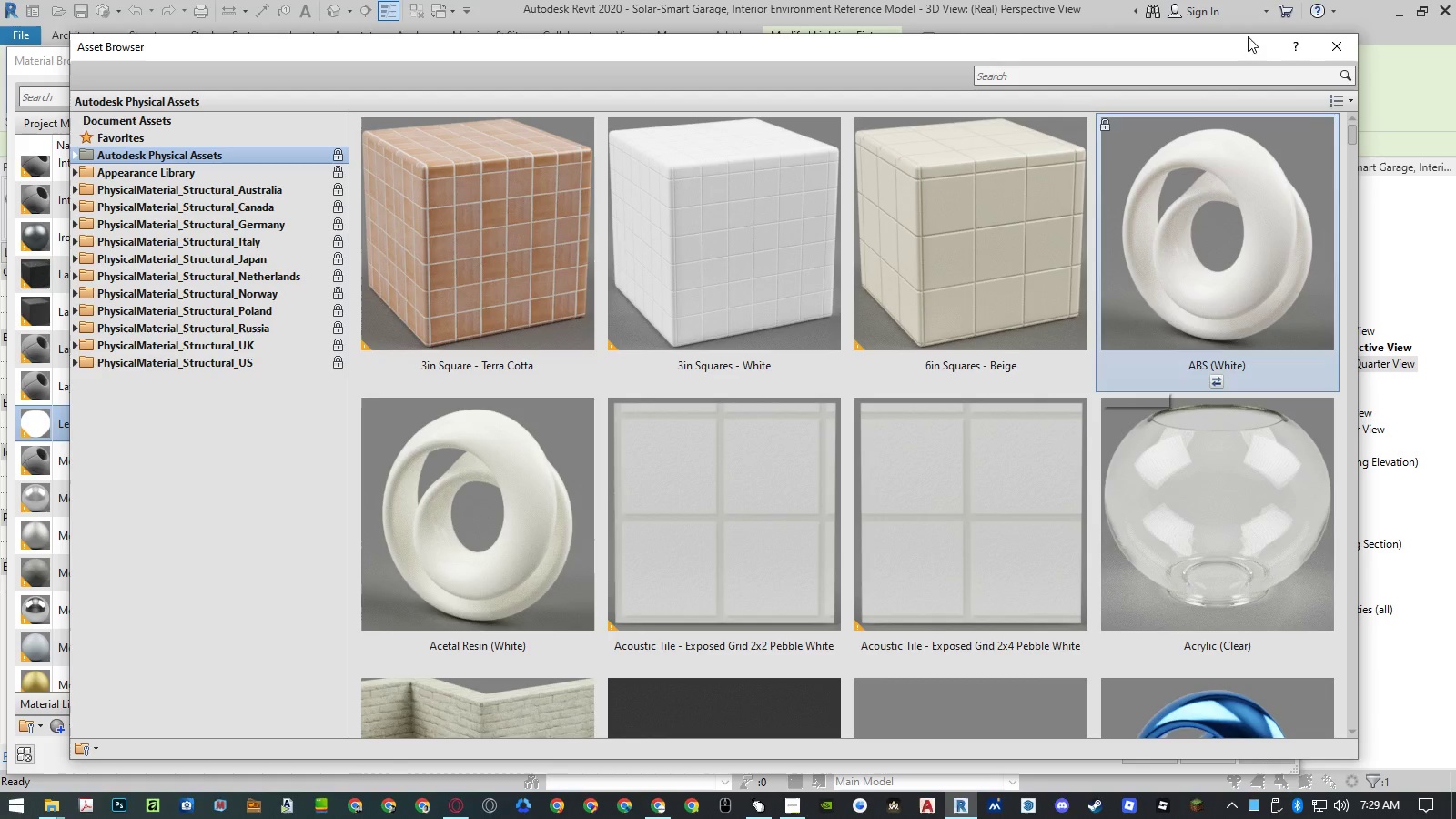 
left_click([1330, 40])
 